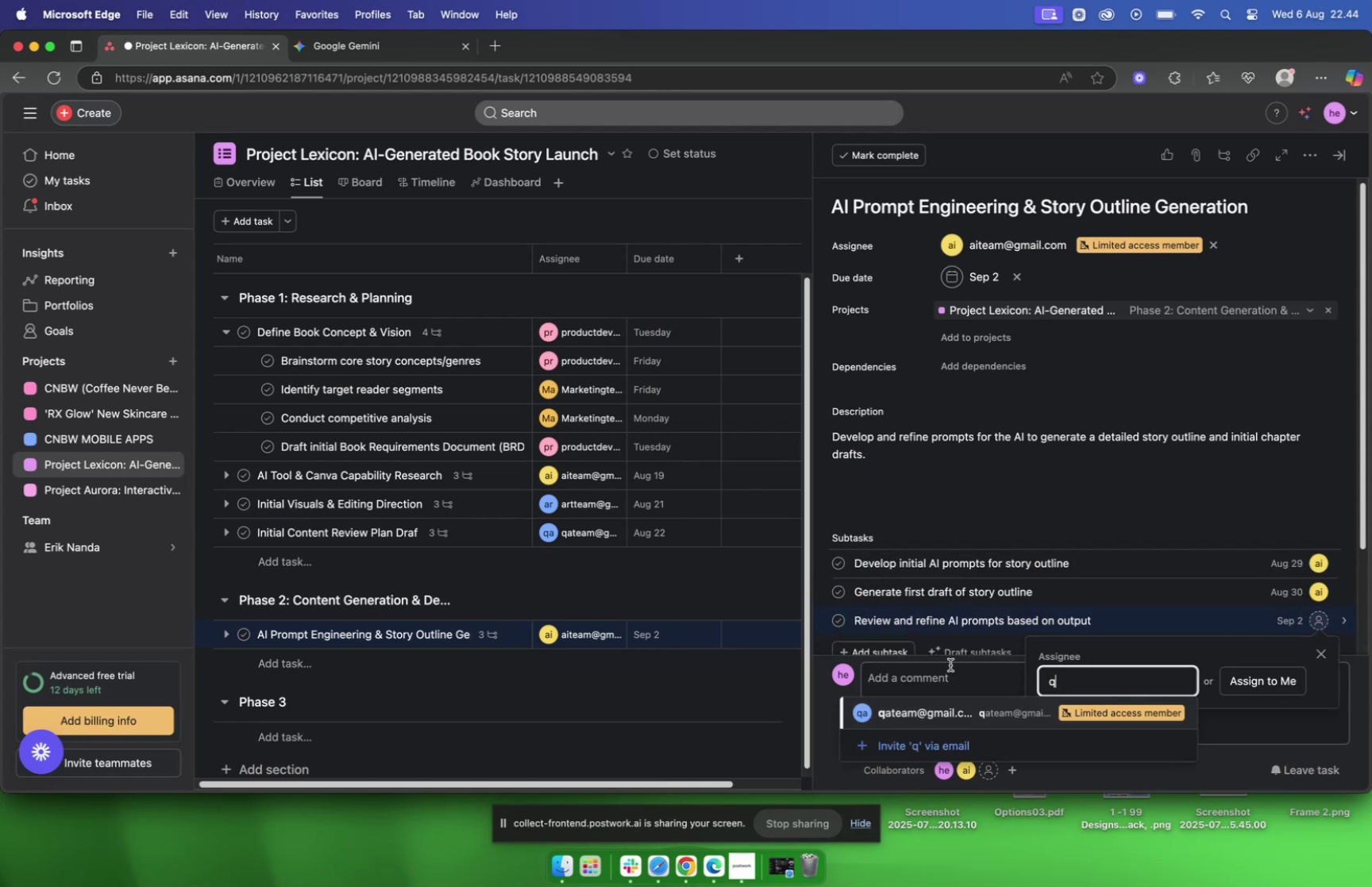 
left_click([919, 712])
 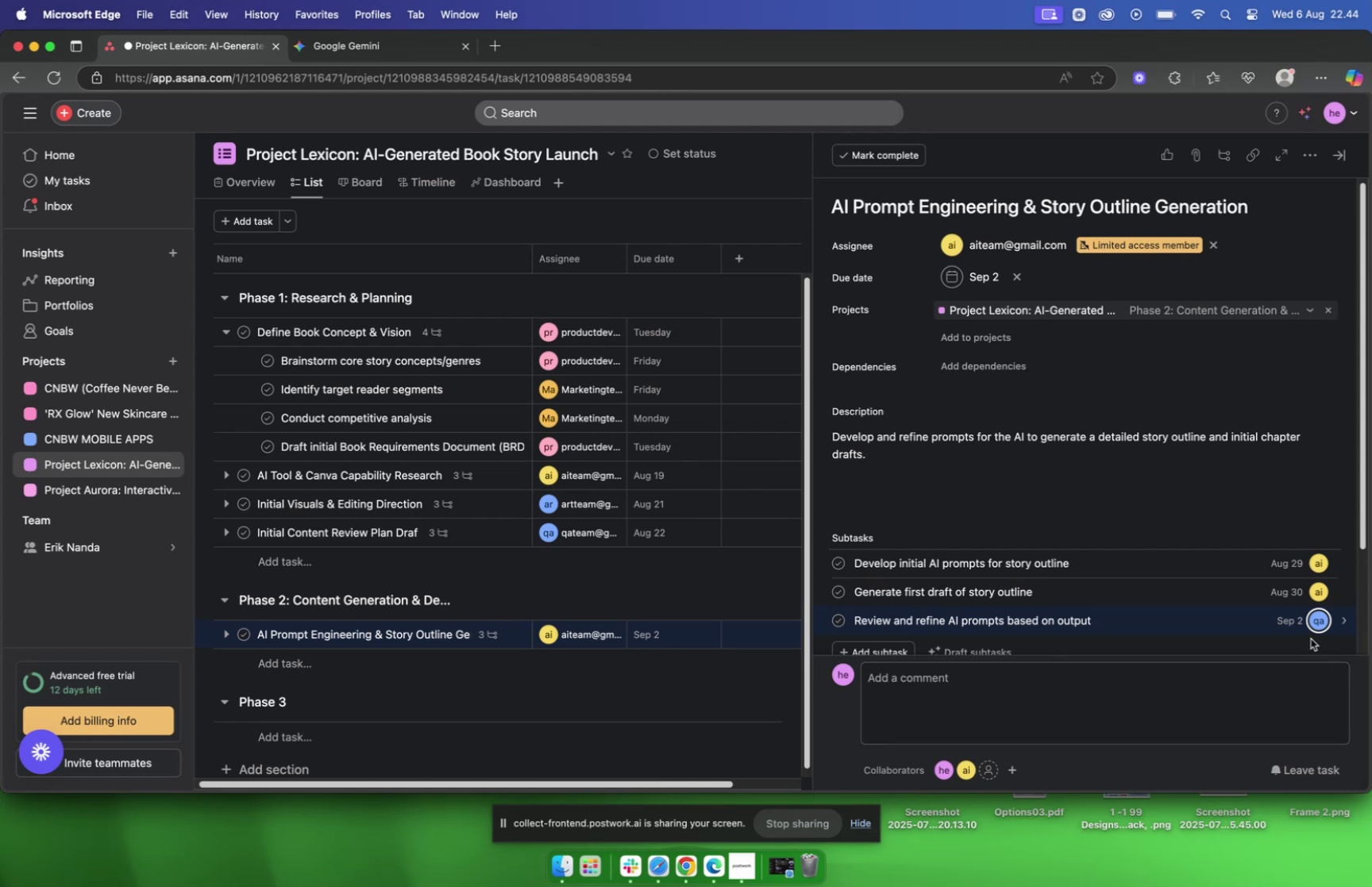 
left_click([1319, 625])
 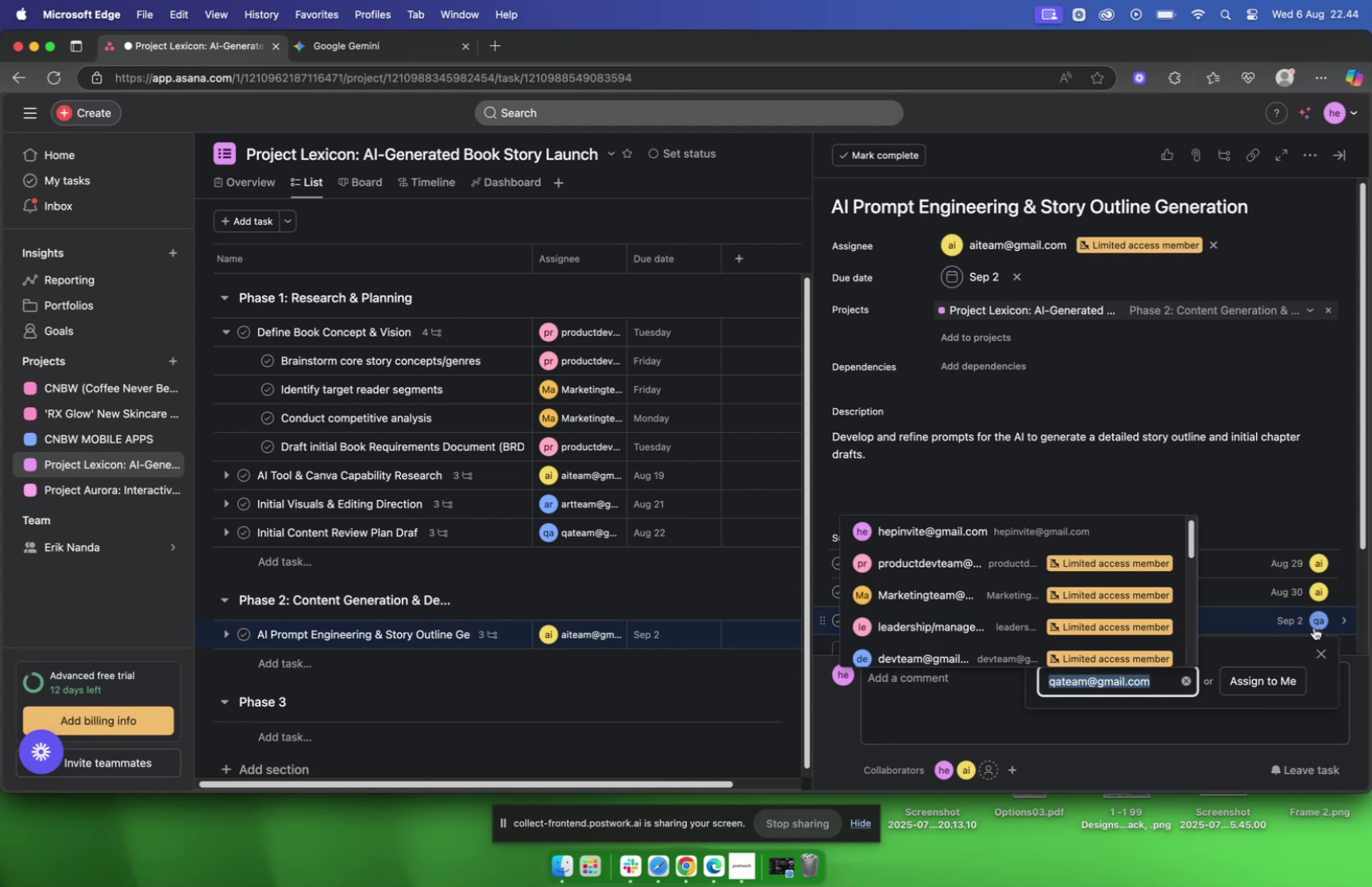 
type(le)
 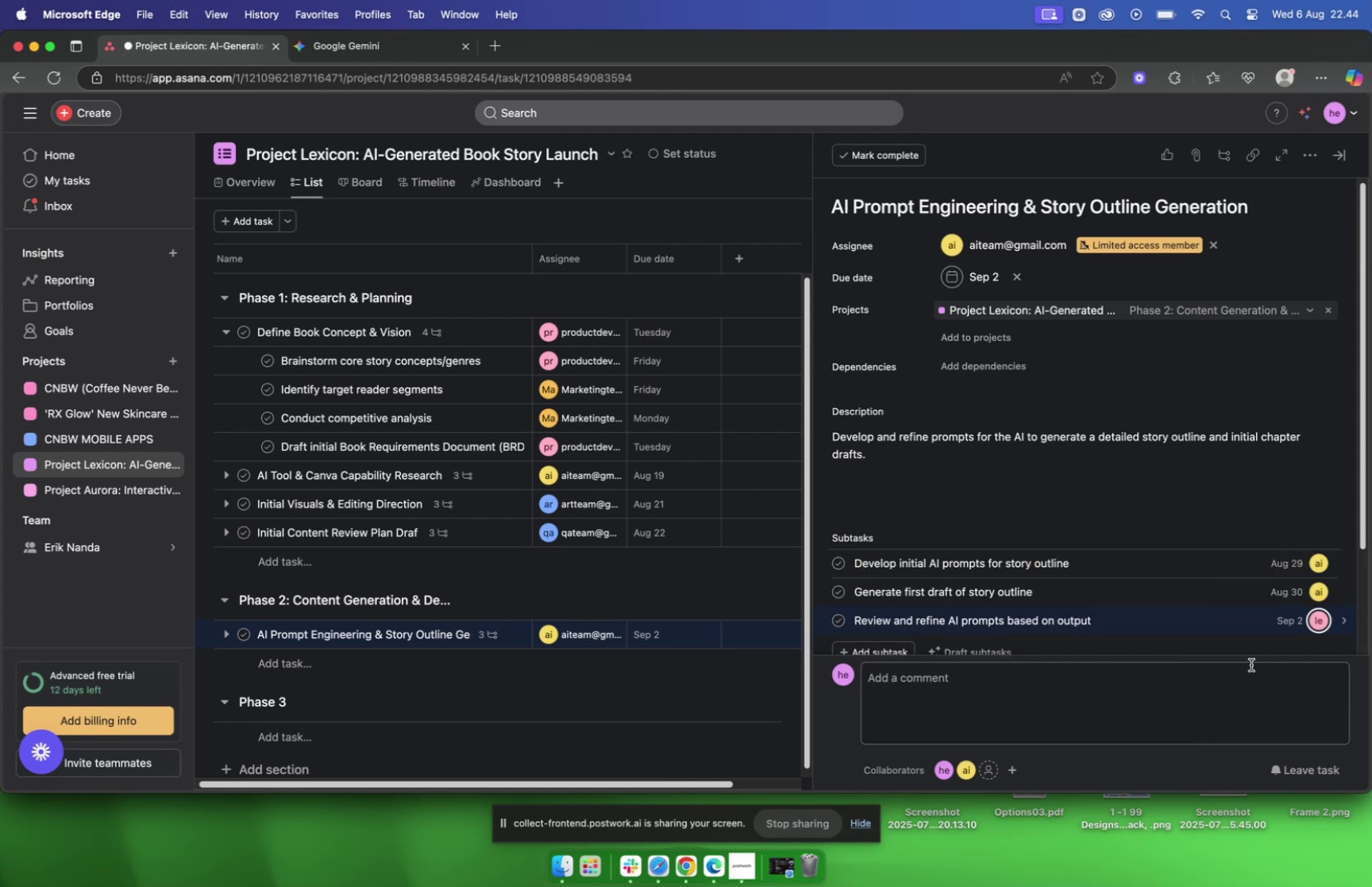 
scroll: coordinate [938, 517], scroll_direction: down, amount: 5.0
 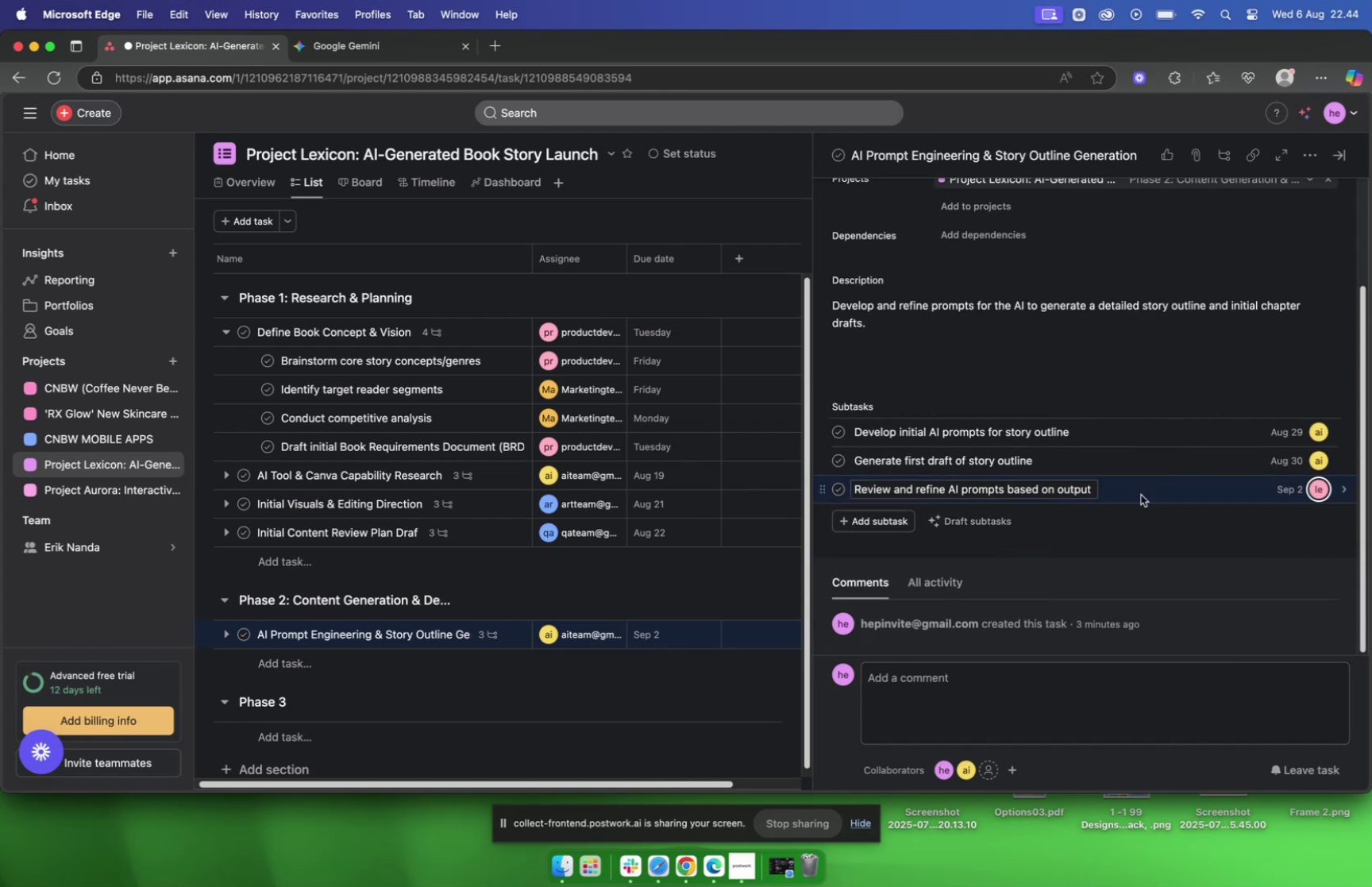 
left_click([1171, 493])
 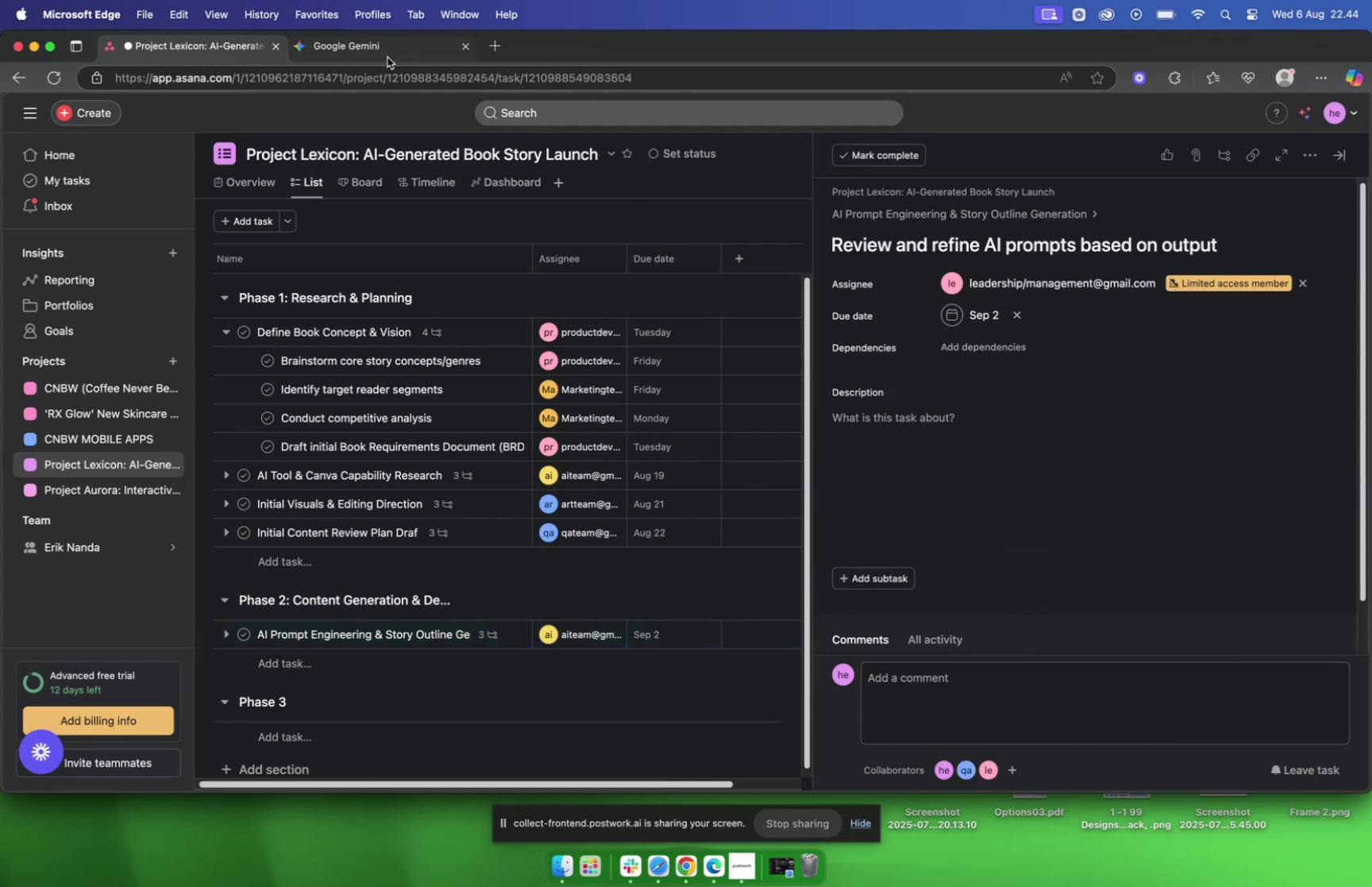 
left_click([387, 56])
 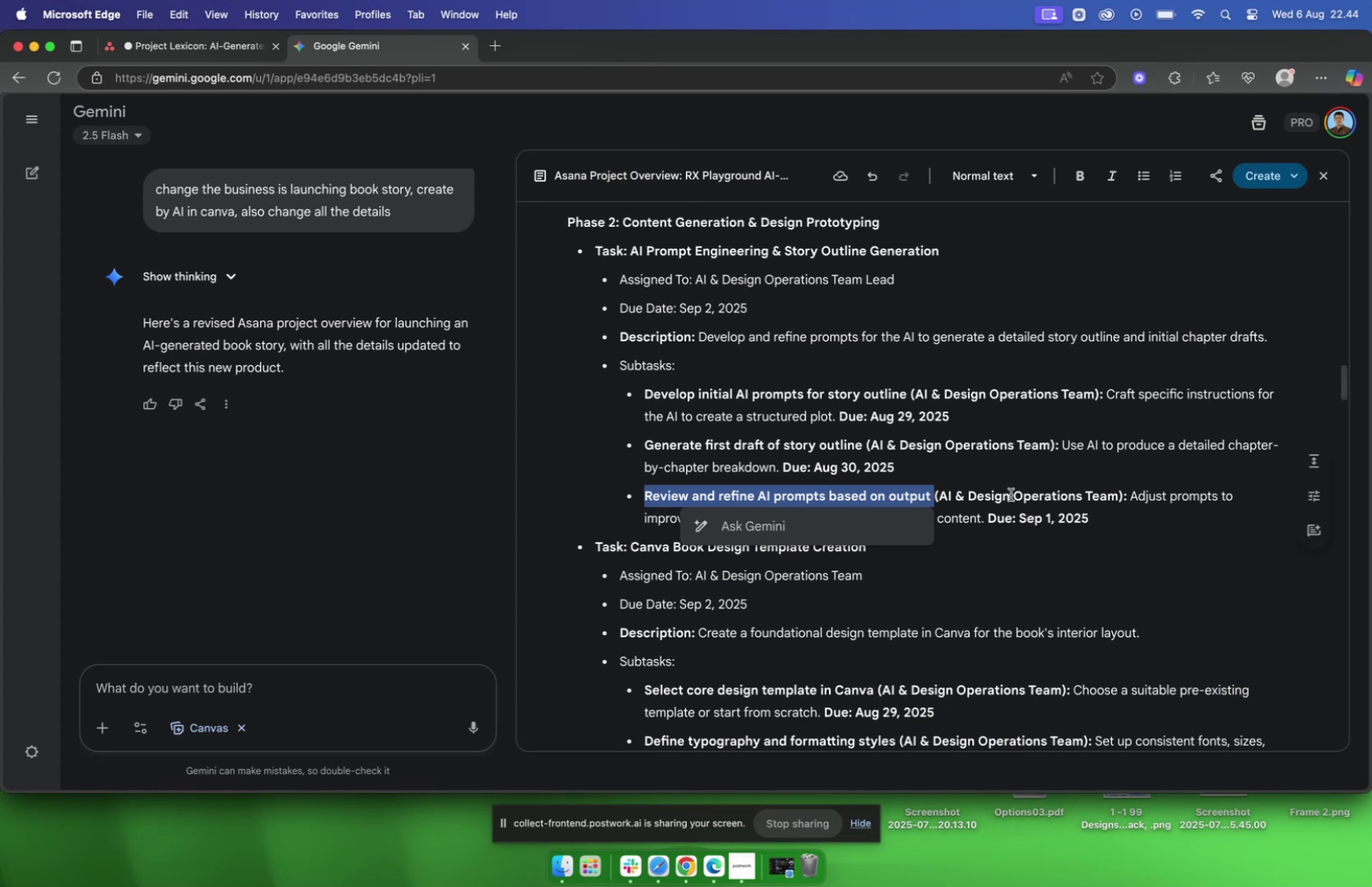 
left_click([1004, 499])
 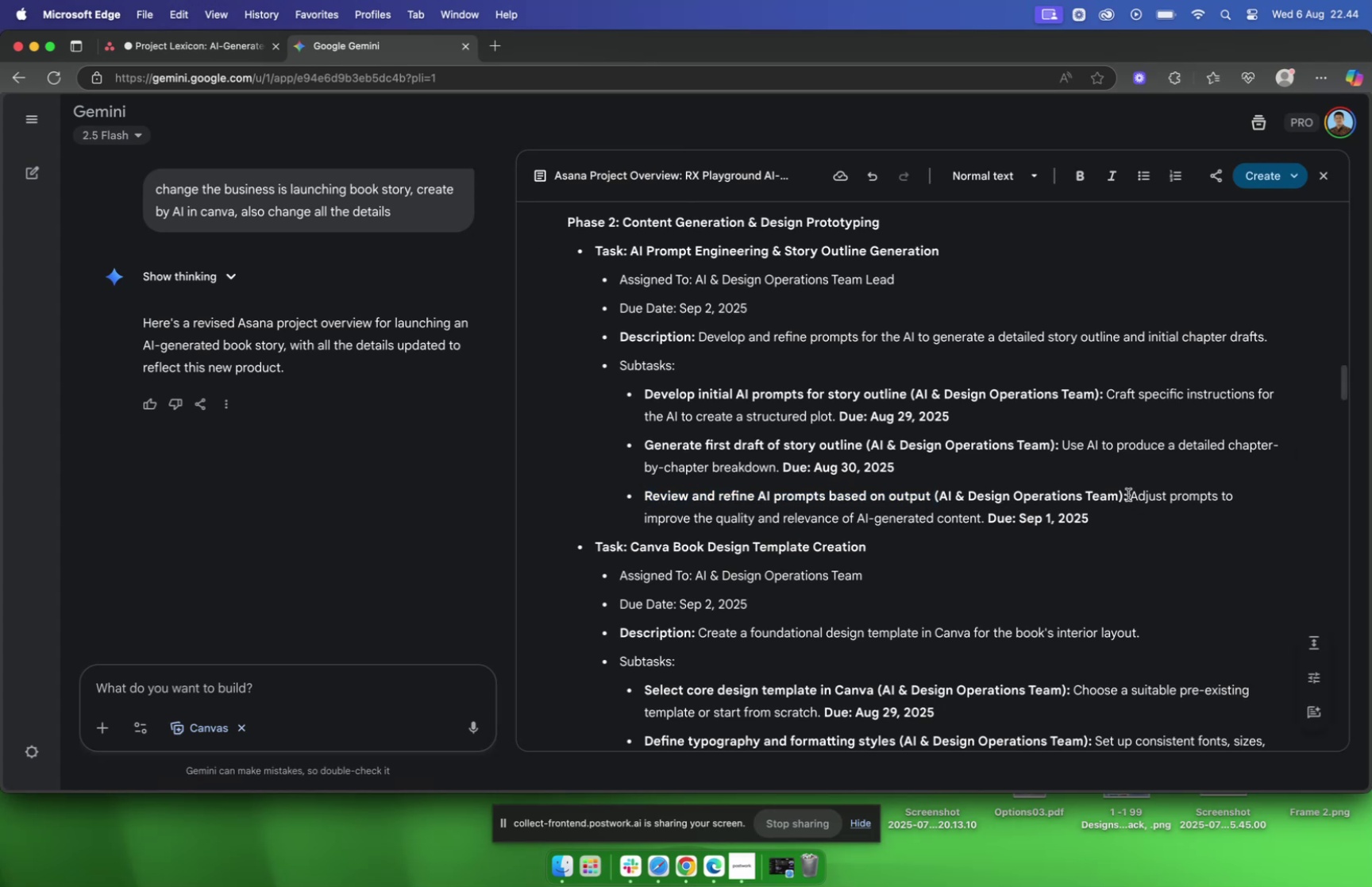 
left_click_drag(start_coordinate=[1131, 494], to_coordinate=[983, 522])
 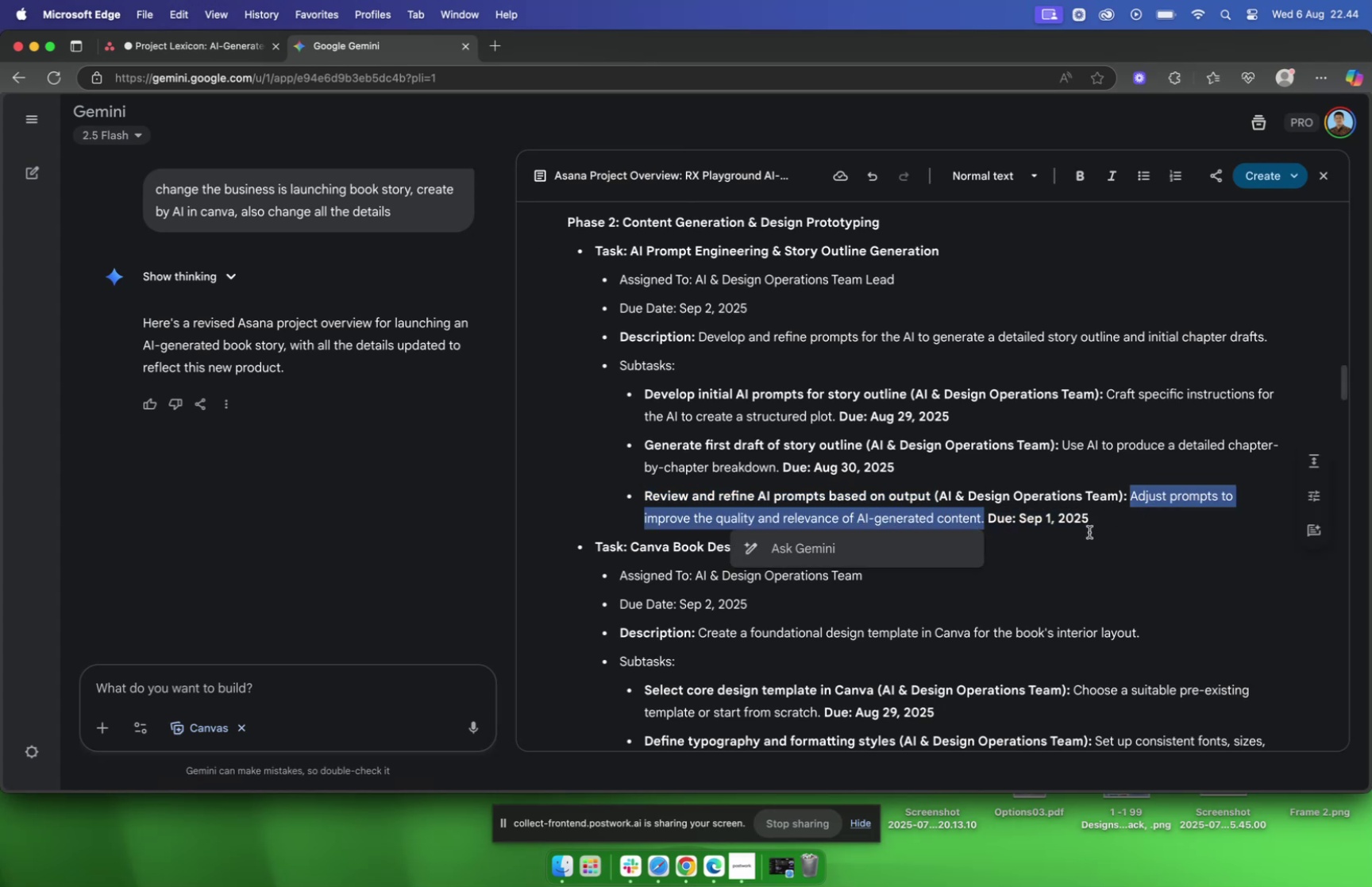 
key(Meta+C)
 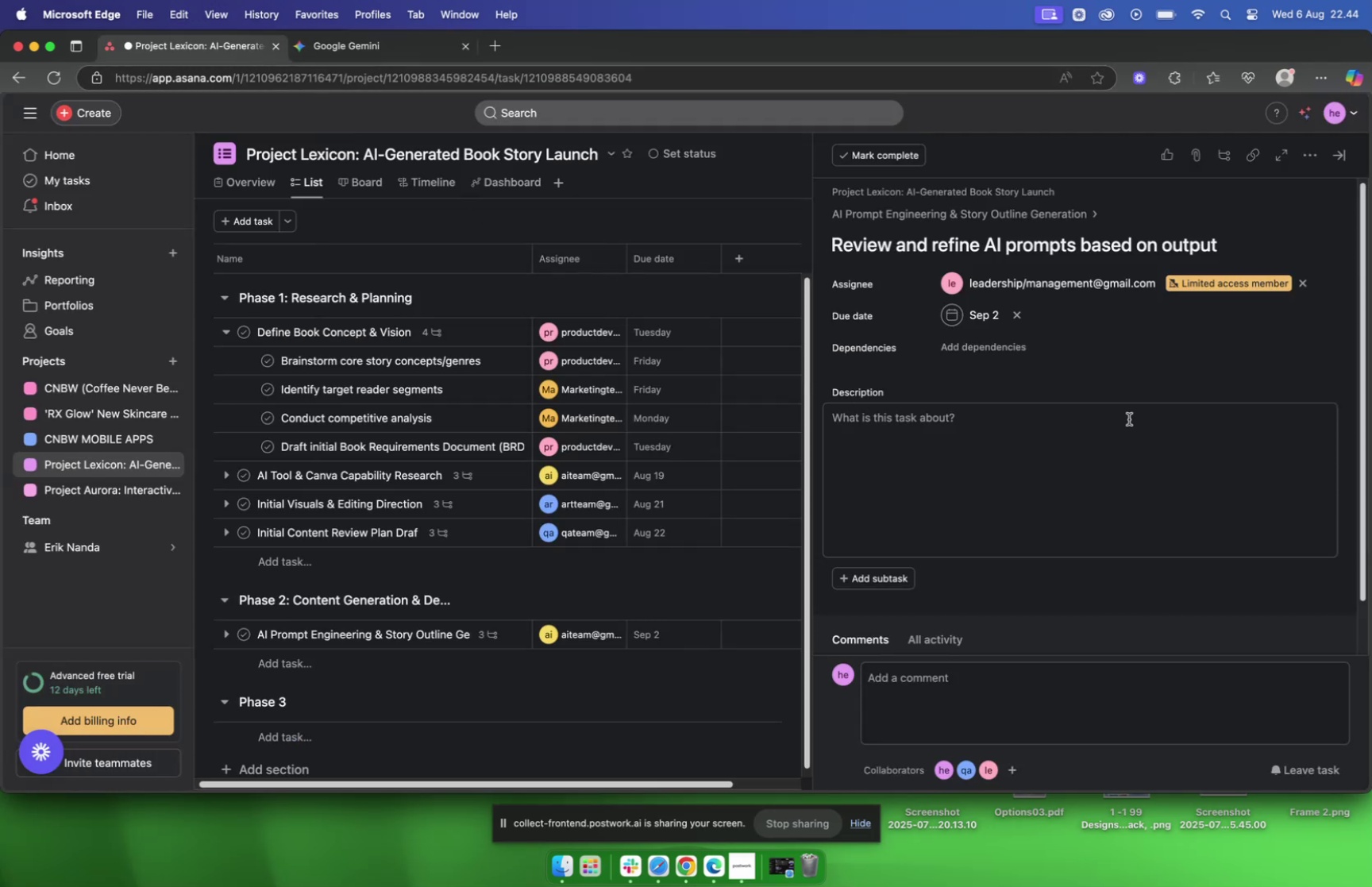 
left_click([985, 423])
 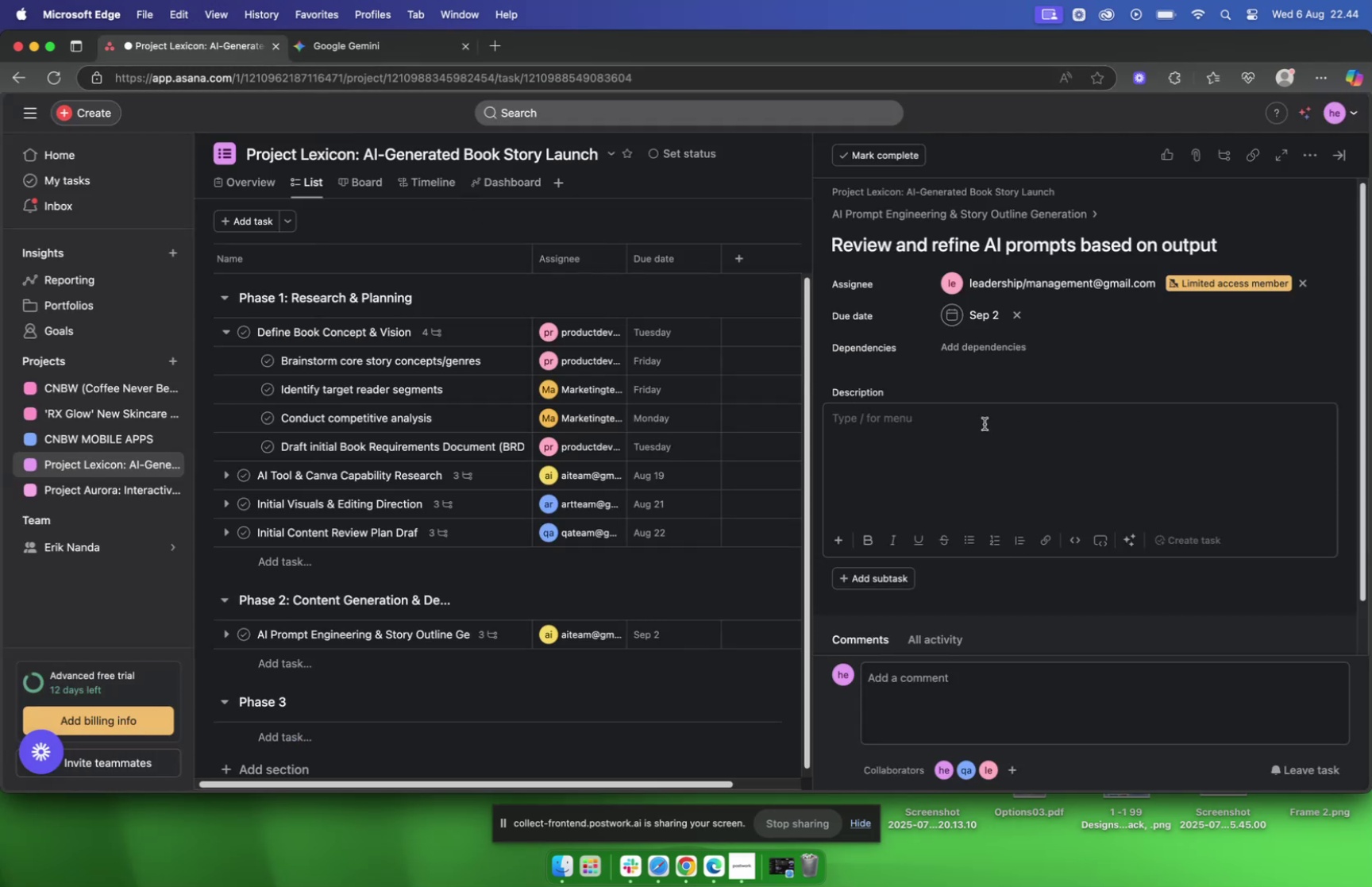 
key(Meta+V)
 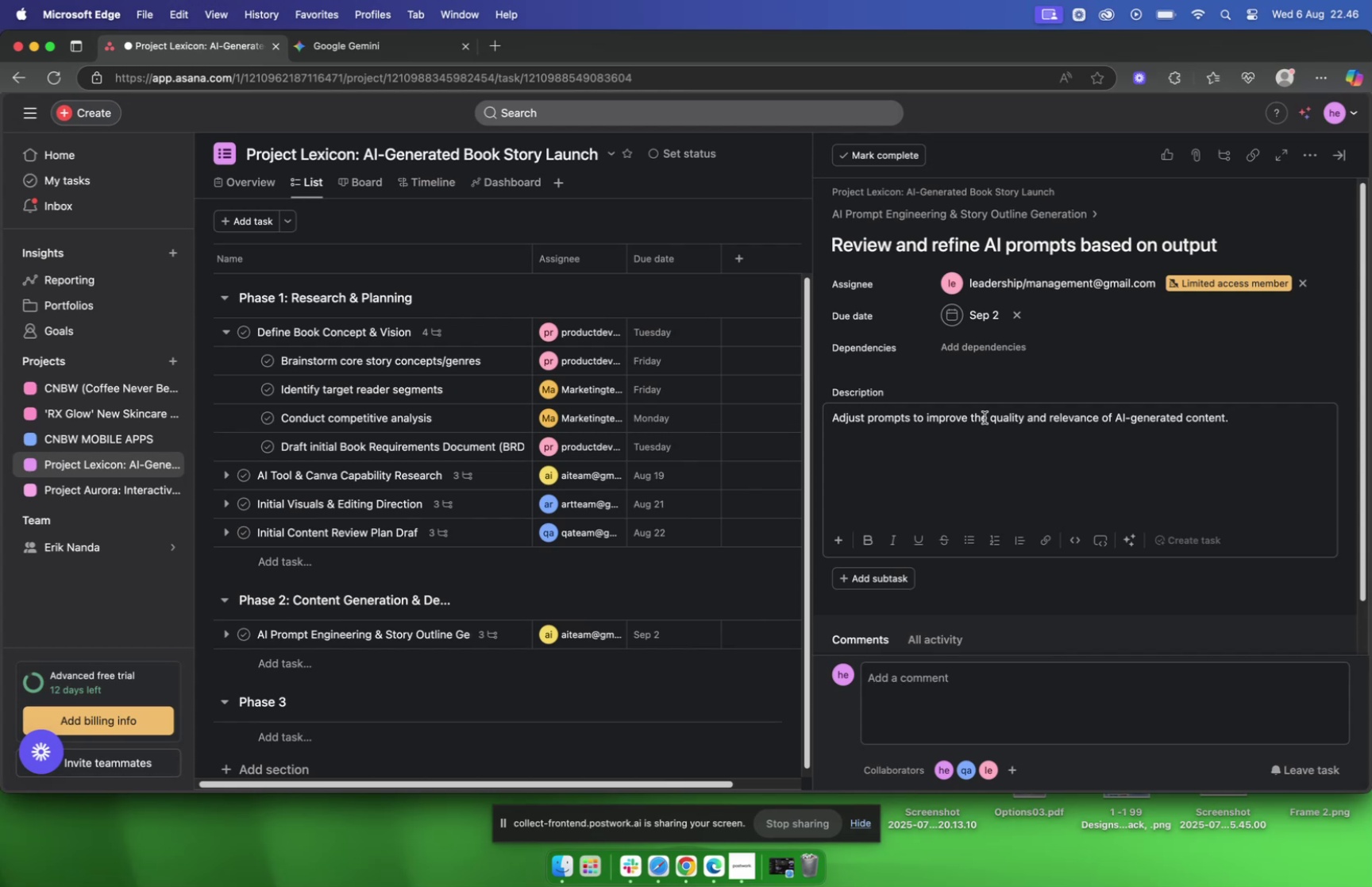 
wait(87.88)
 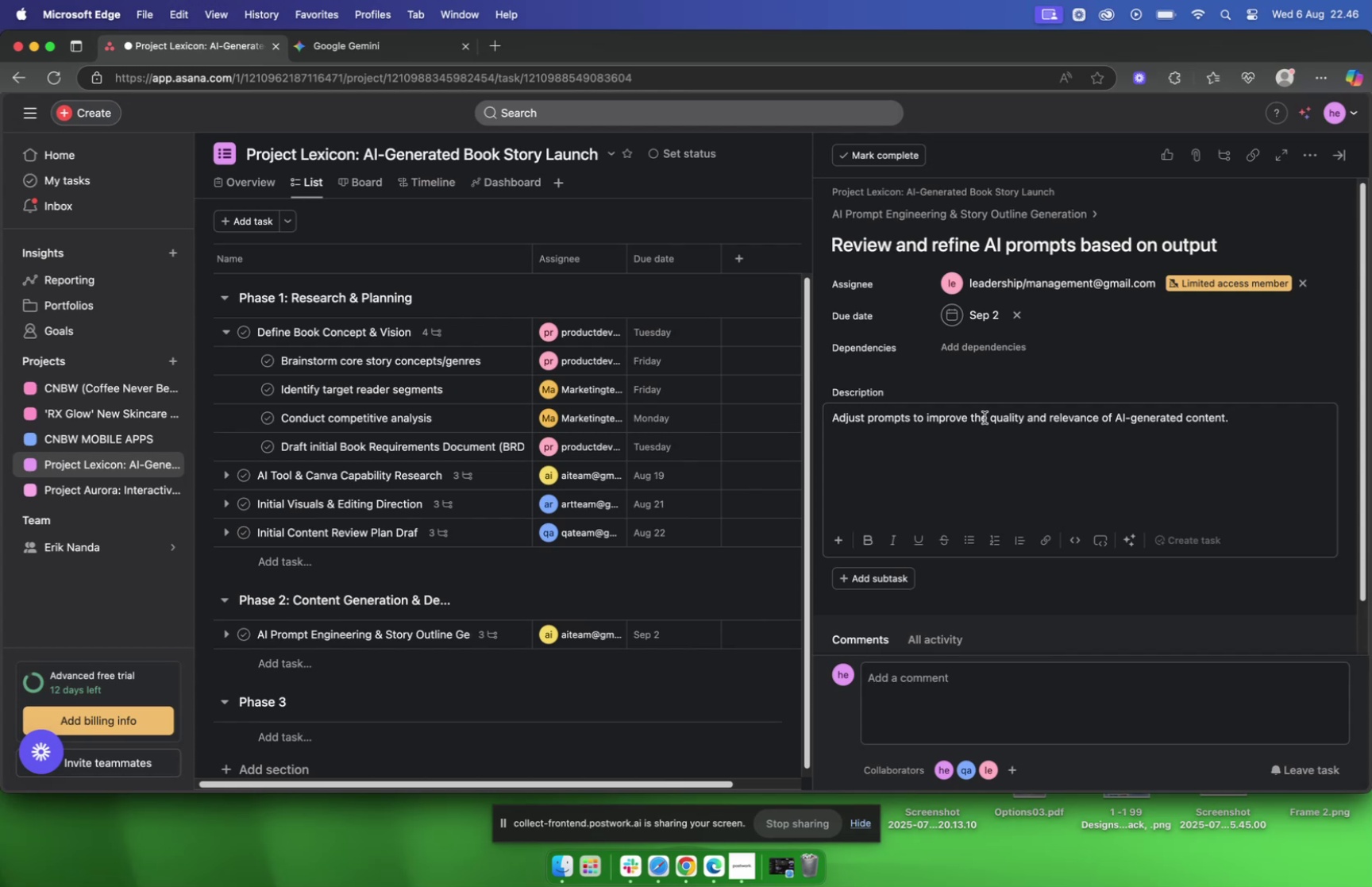 
left_click([390, 33])
 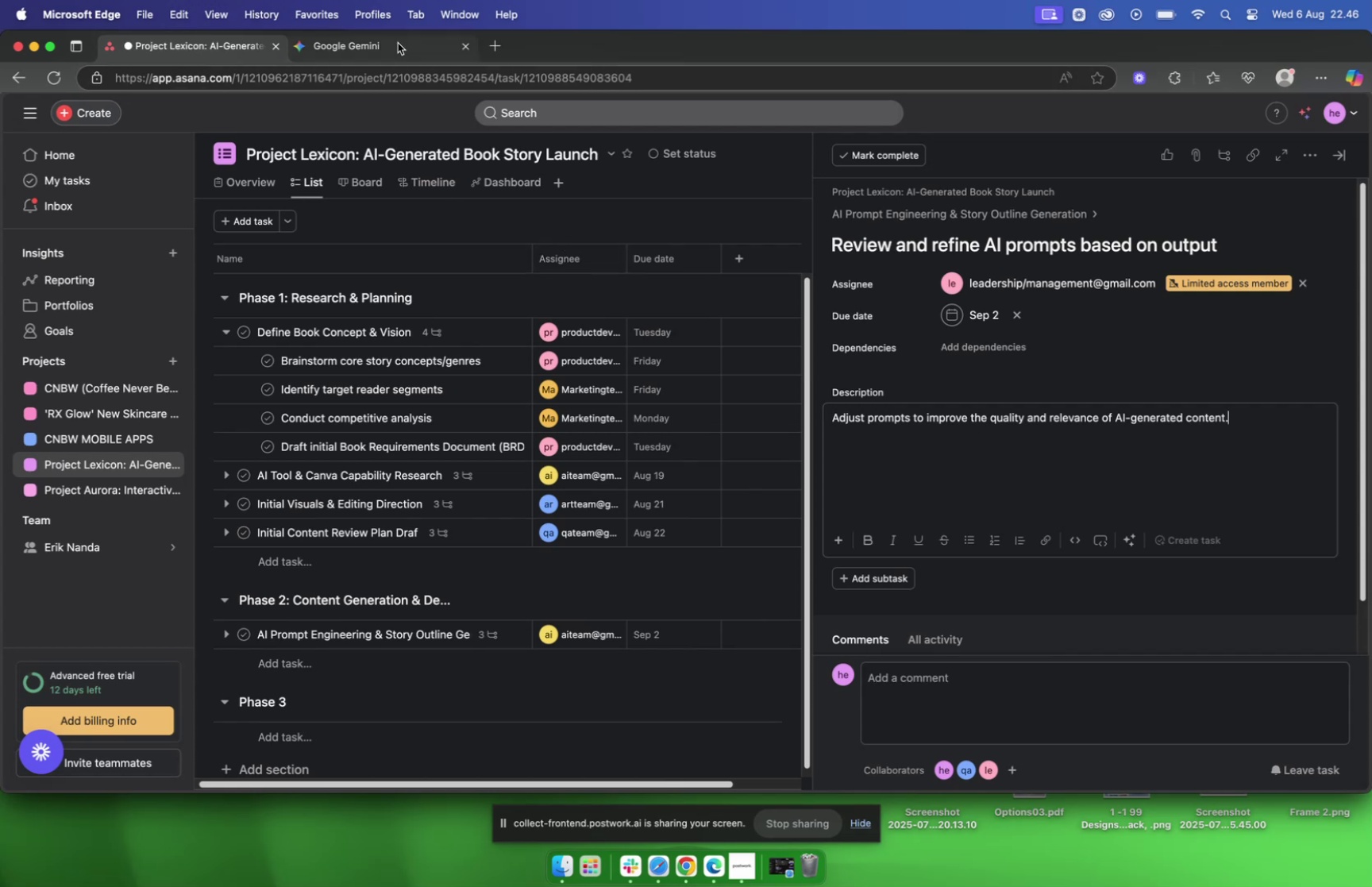 
left_click([399, 43])
 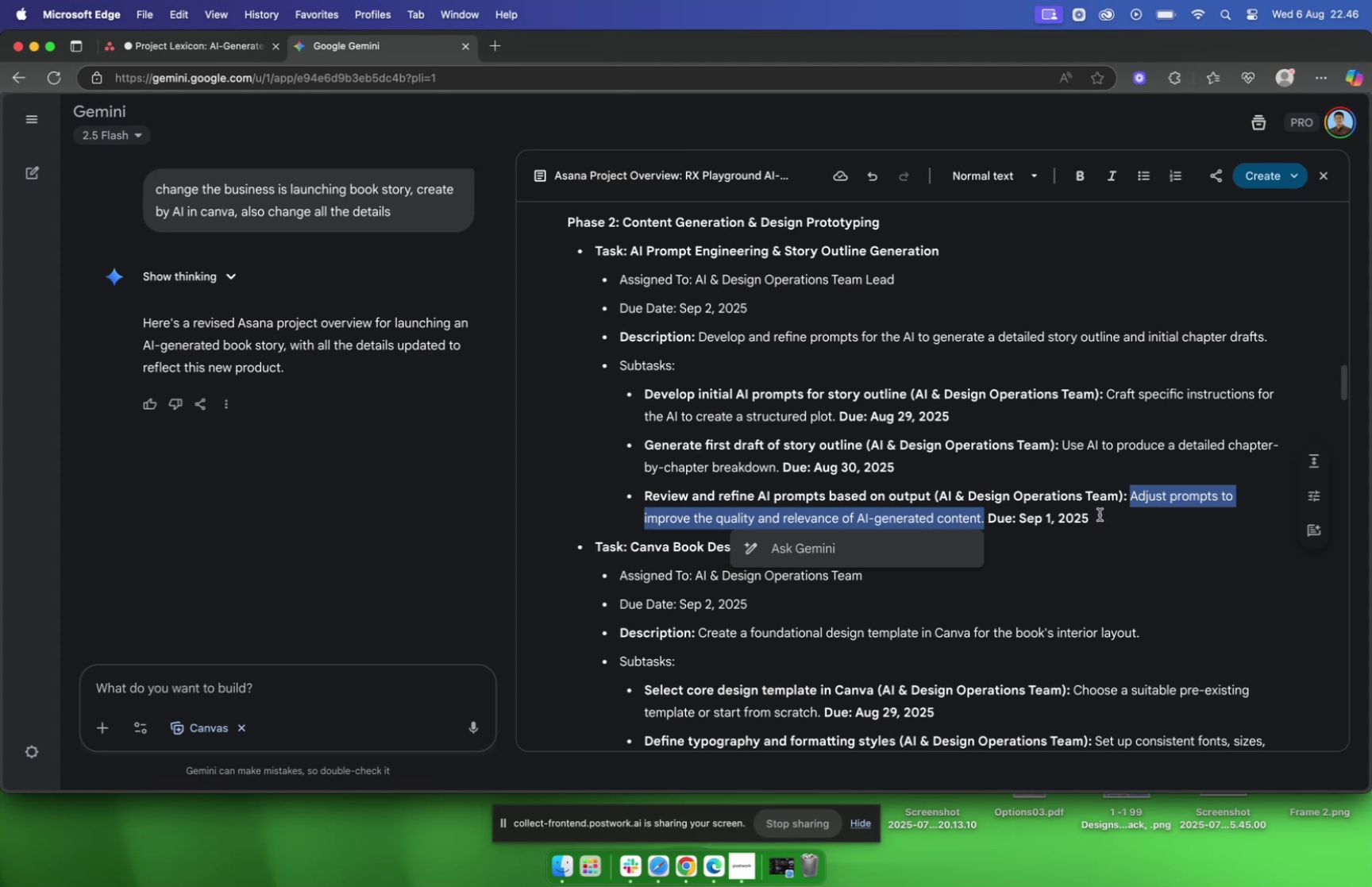 
wait(8.94)
 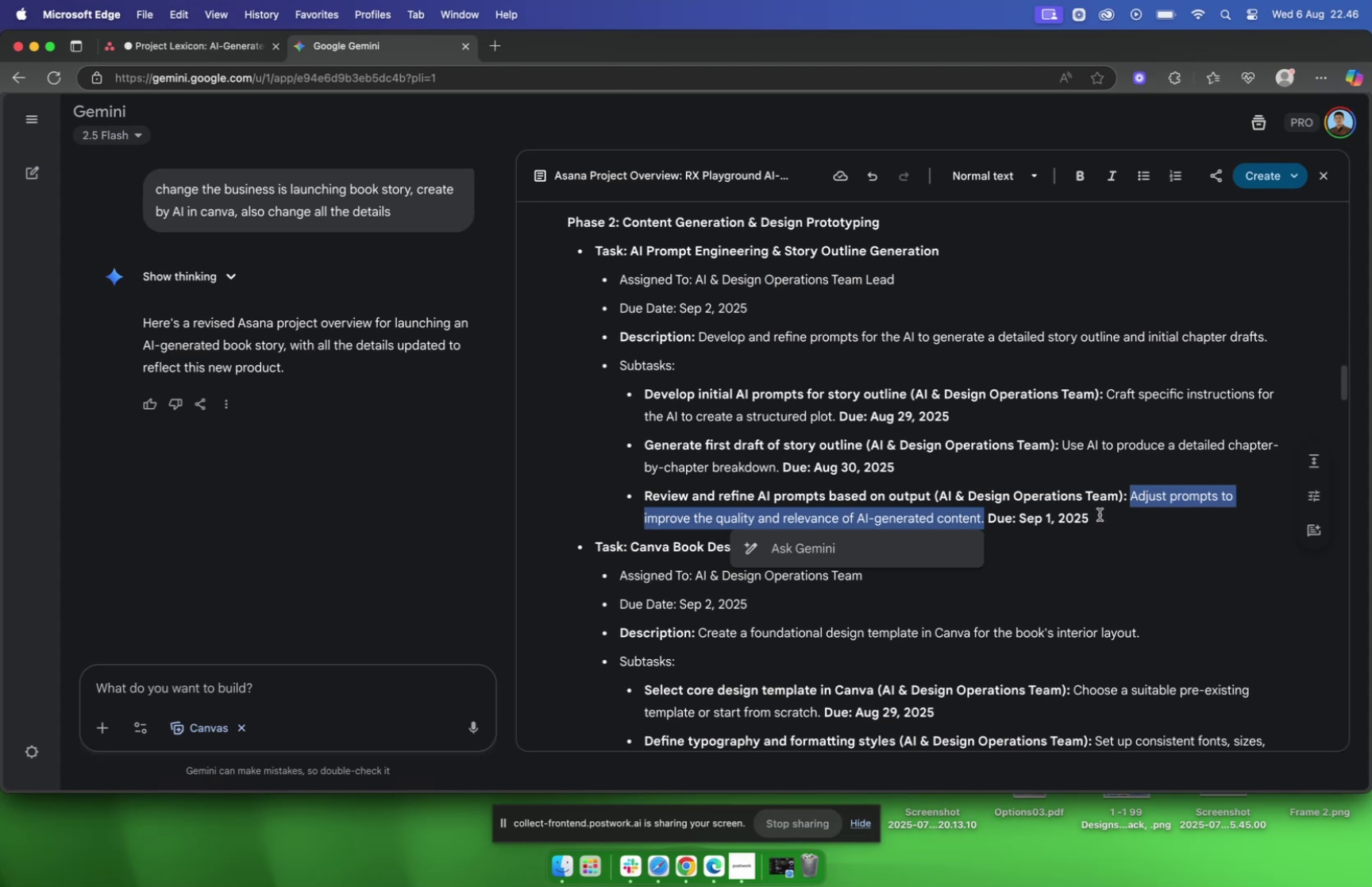 
left_click([207, 39])
 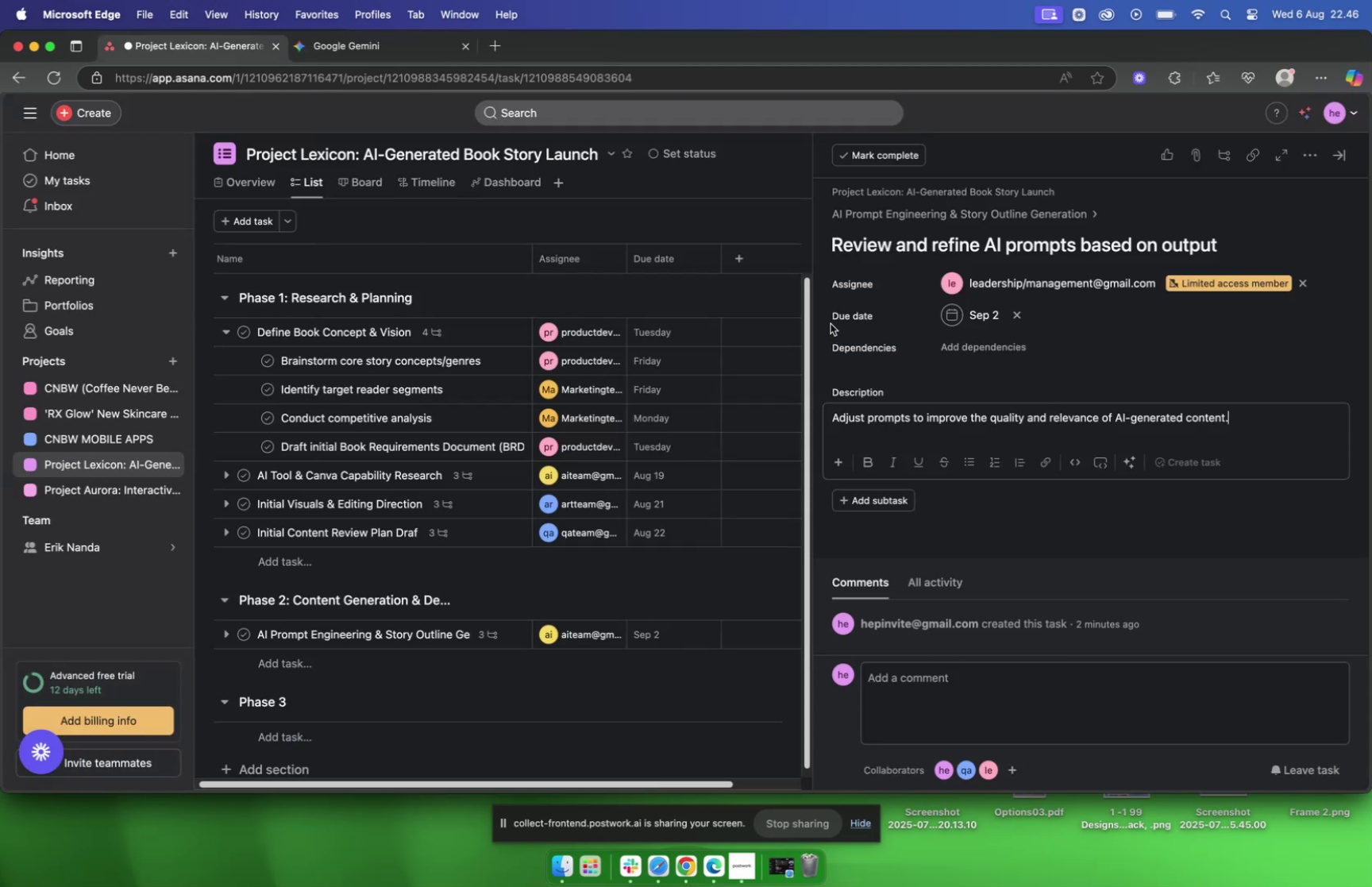 
left_click([876, 206])
 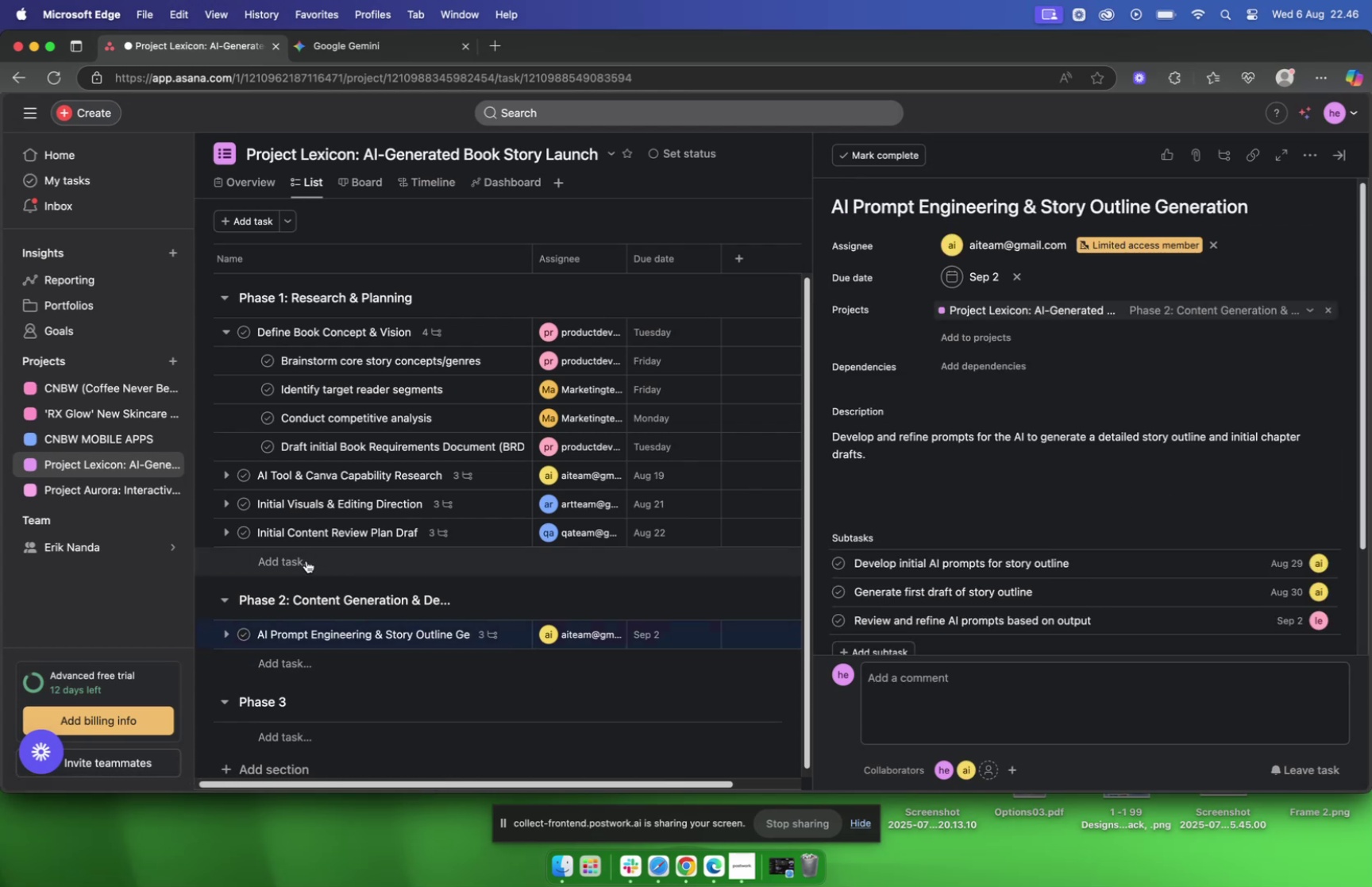 
left_click([312, 665])
 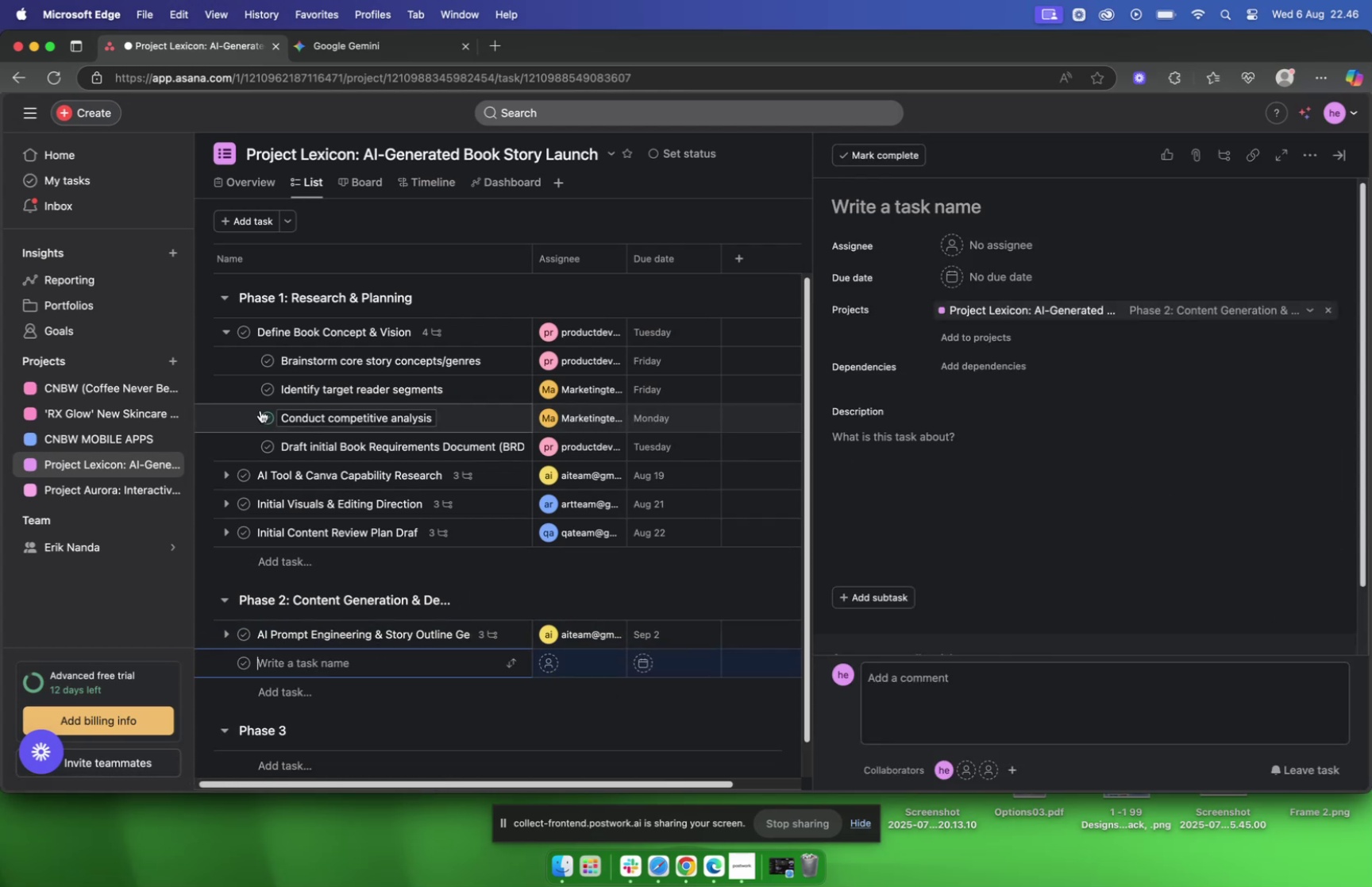 
left_click([223, 334])
 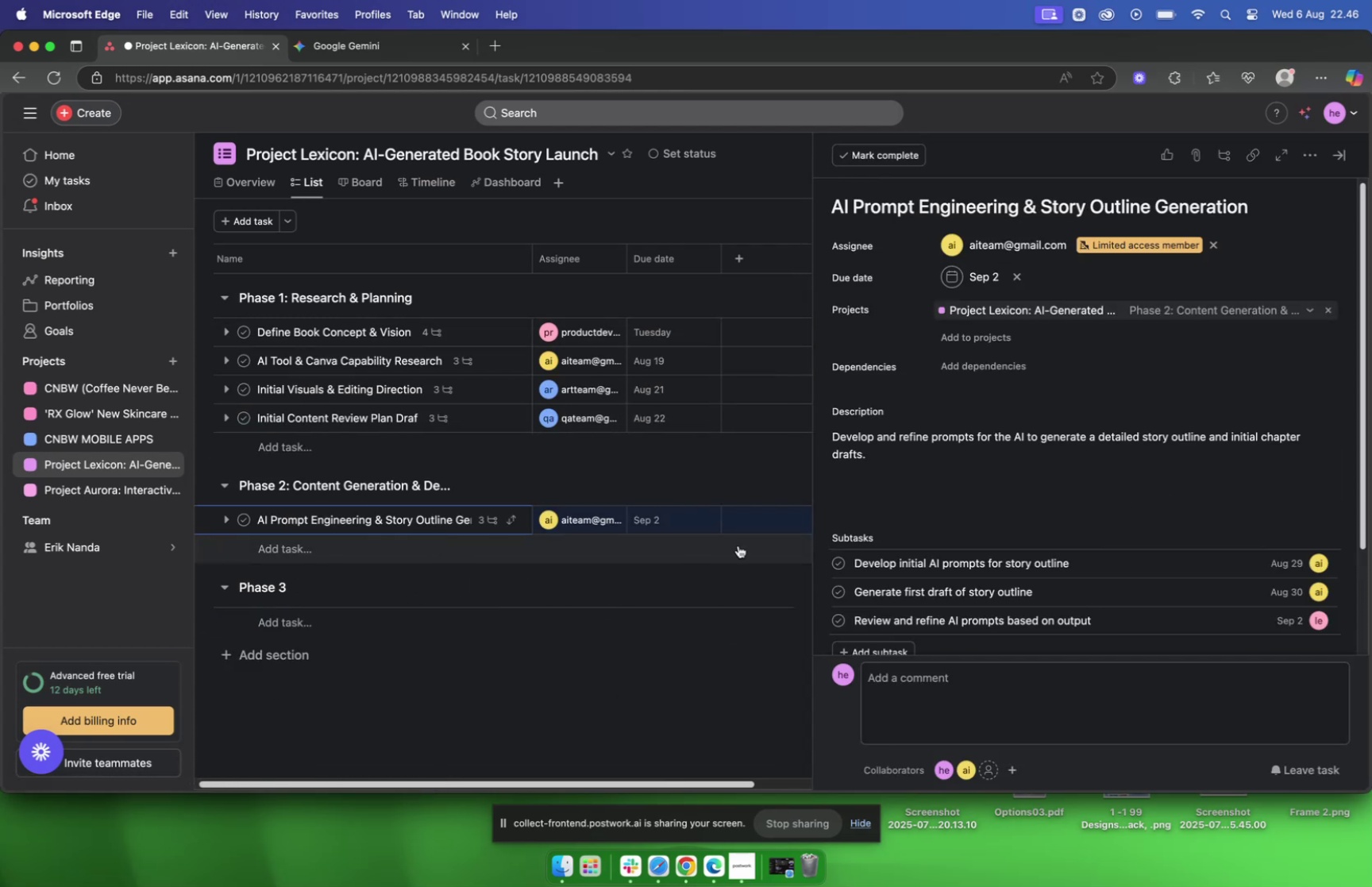 
scroll: coordinate [1200, 591], scroll_direction: down, amount: 10.0
 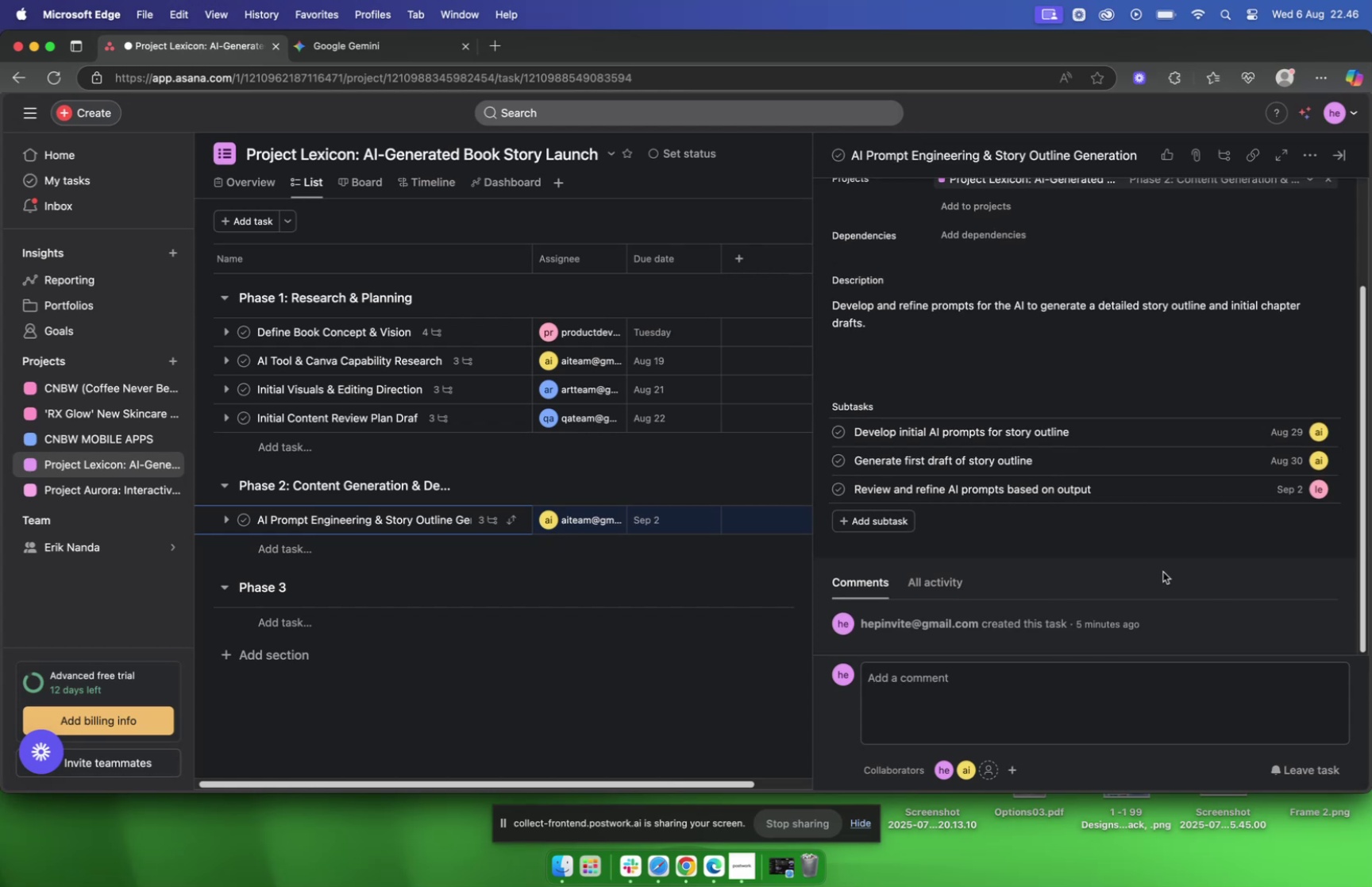 
wait(8.69)
 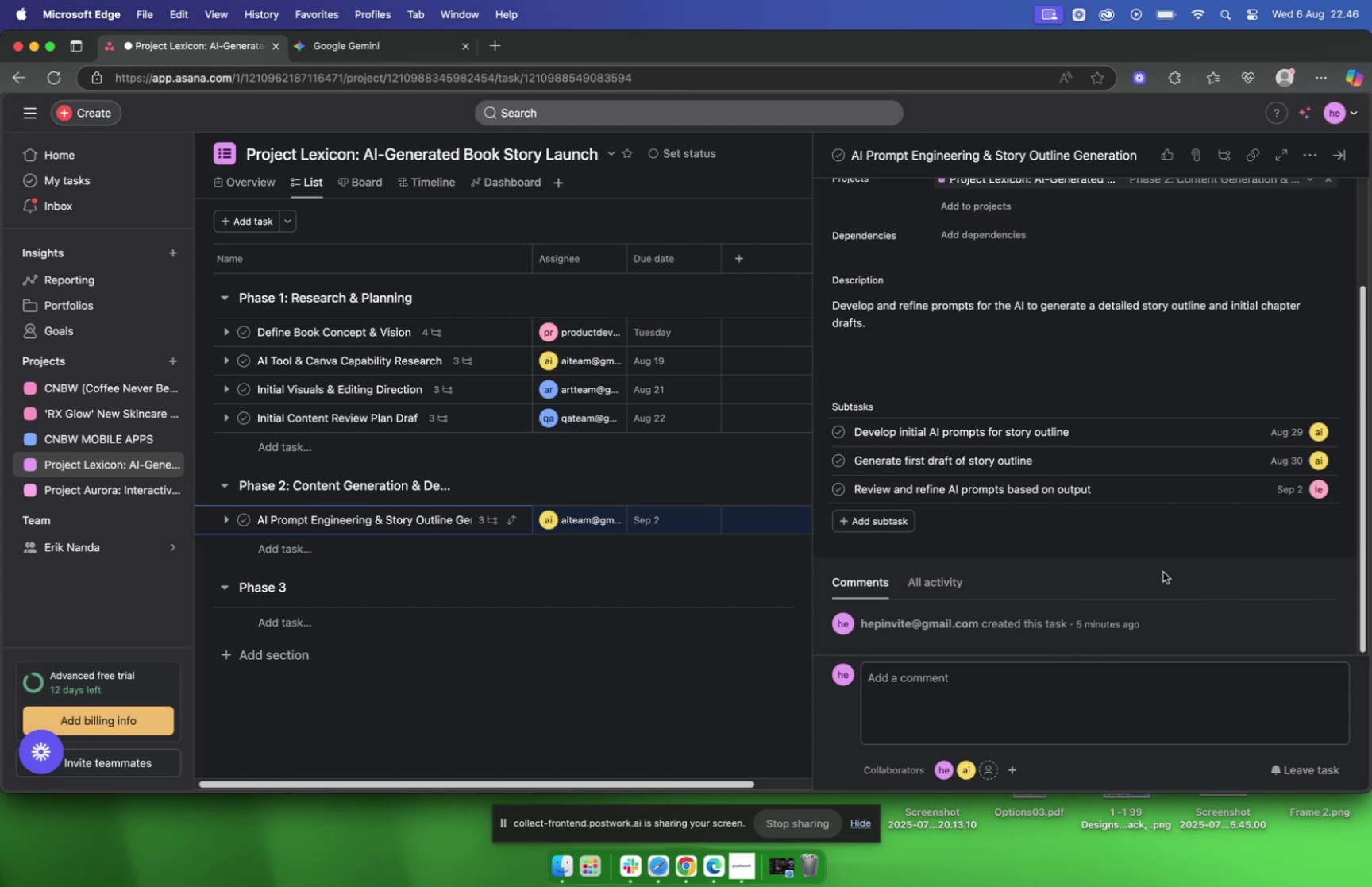 
left_click([380, 45])
 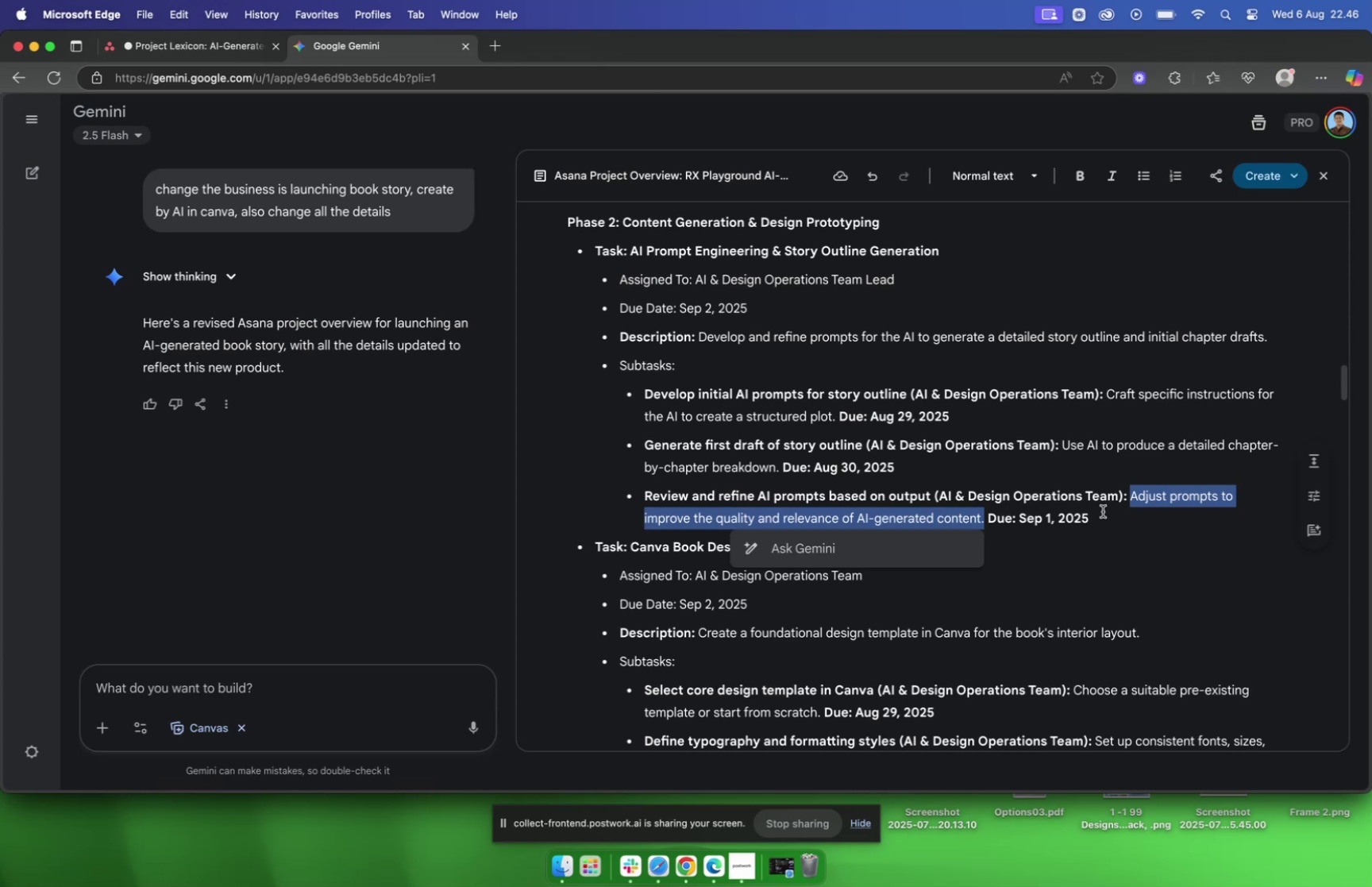 
left_click([799, 593])
 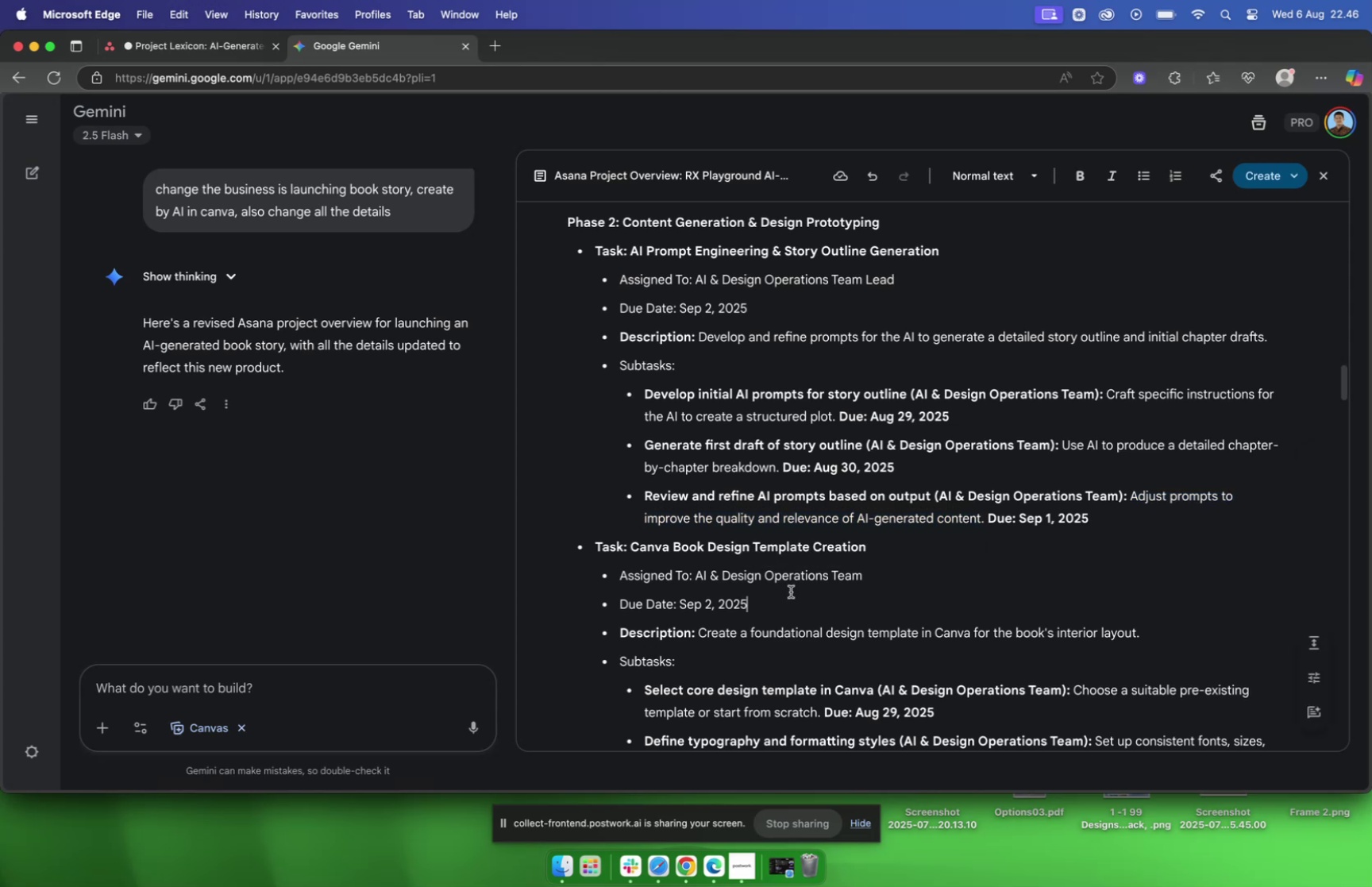 
scroll: coordinate [790, 586], scroll_direction: down, amount: 3.0
 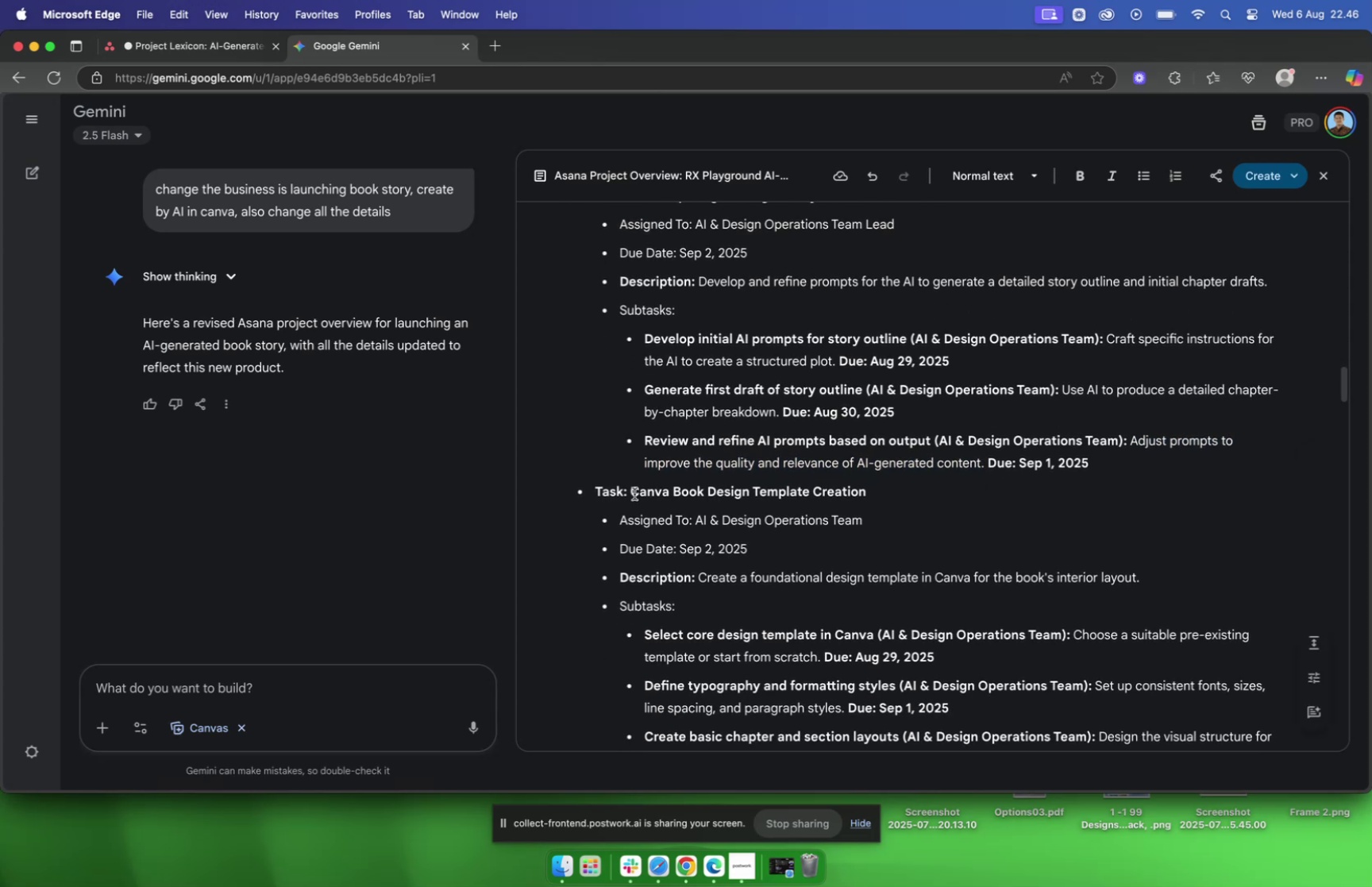 
left_click_drag(start_coordinate=[634, 492], to_coordinate=[870, 497])
 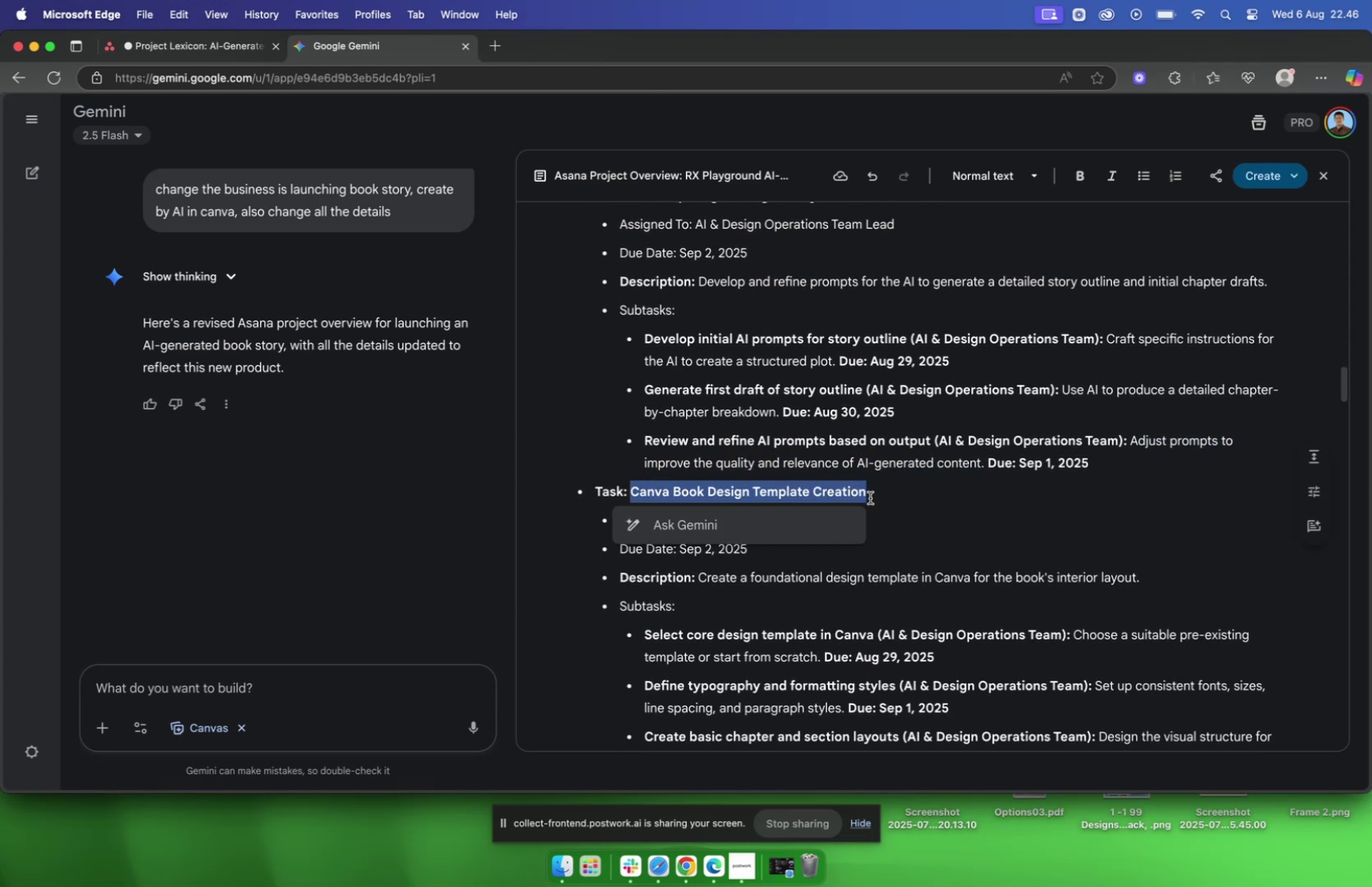 
key(Meta+C)
 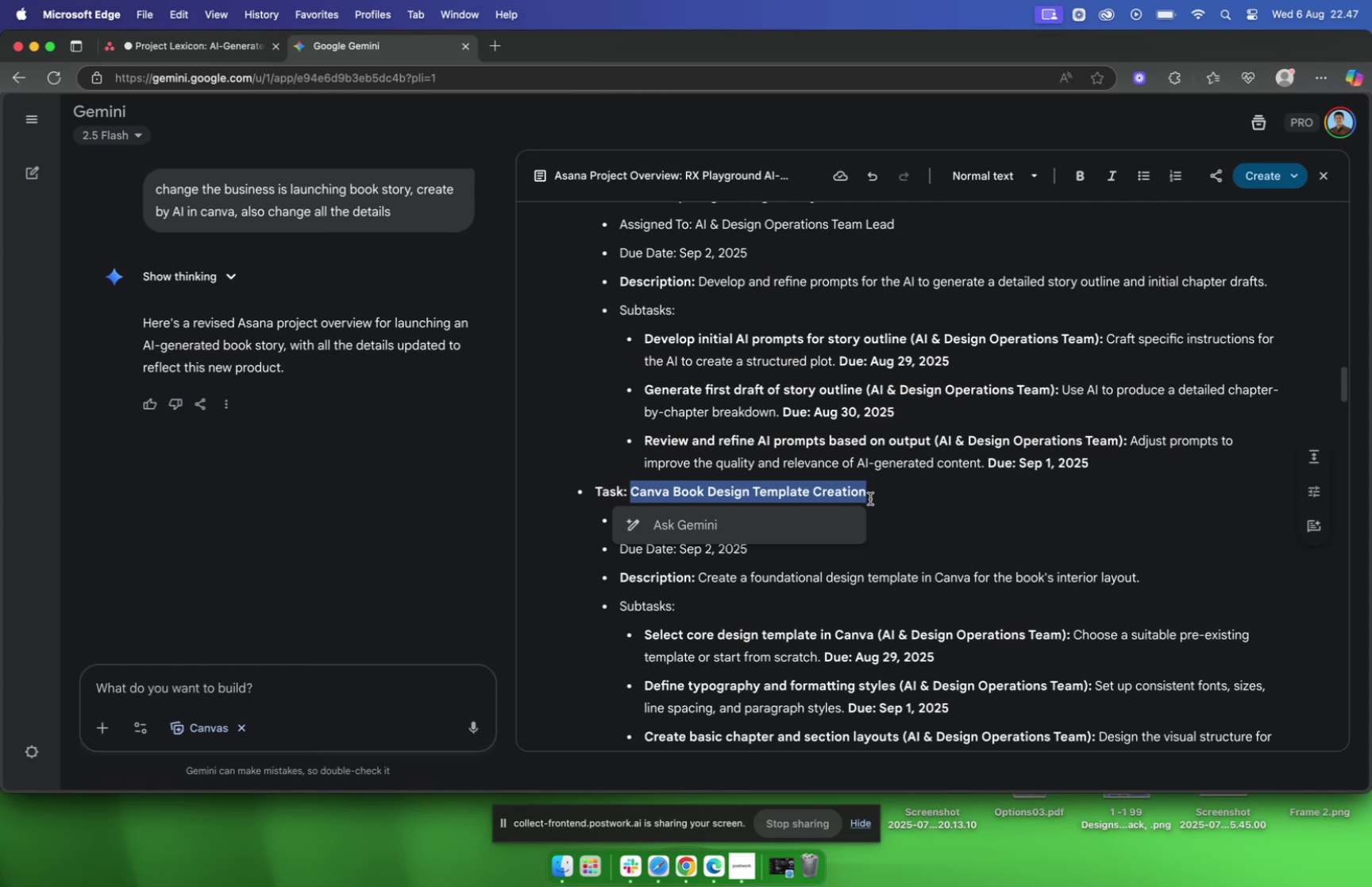 
wait(63.66)
 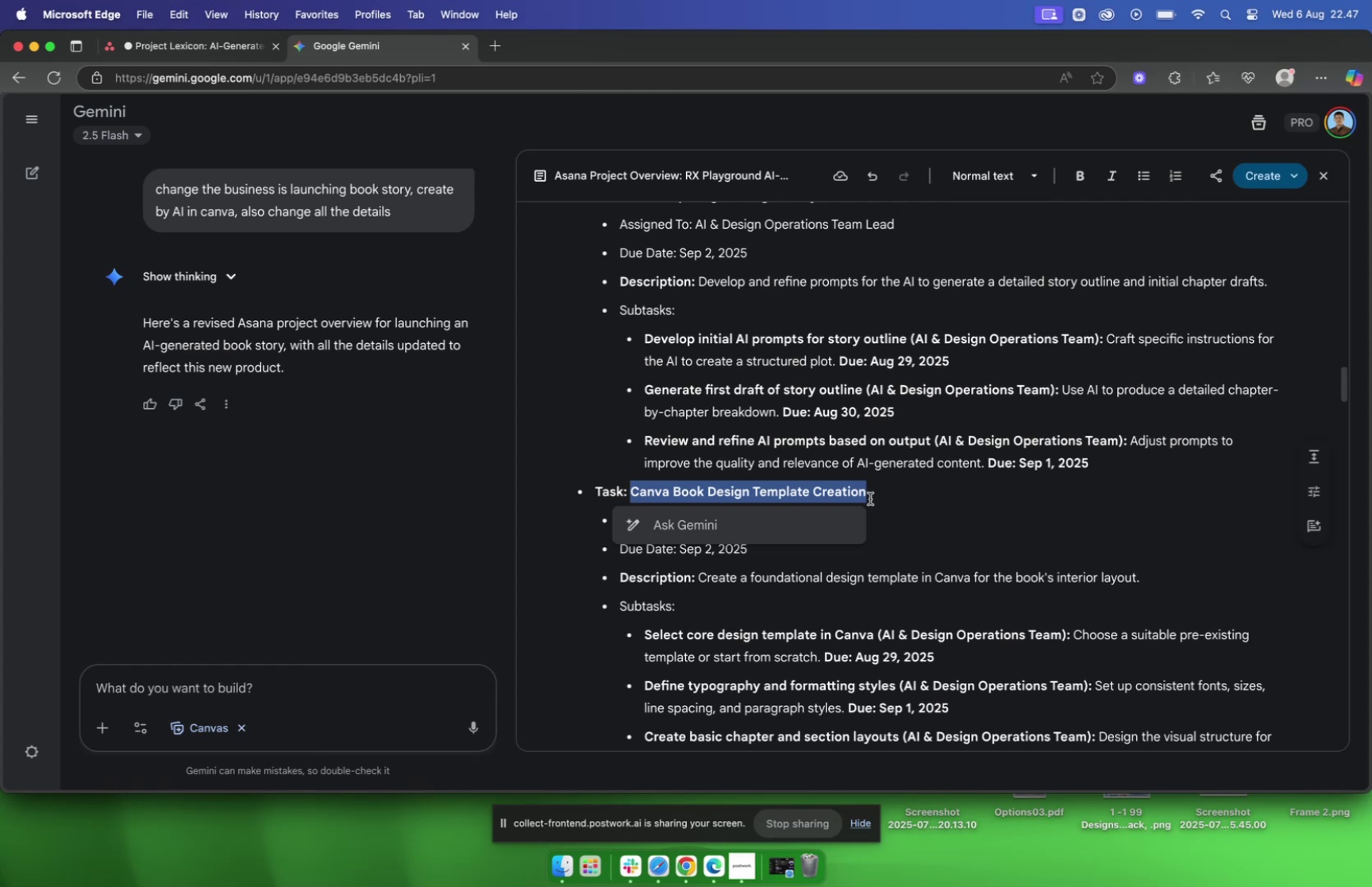 
key(Meta+C)
 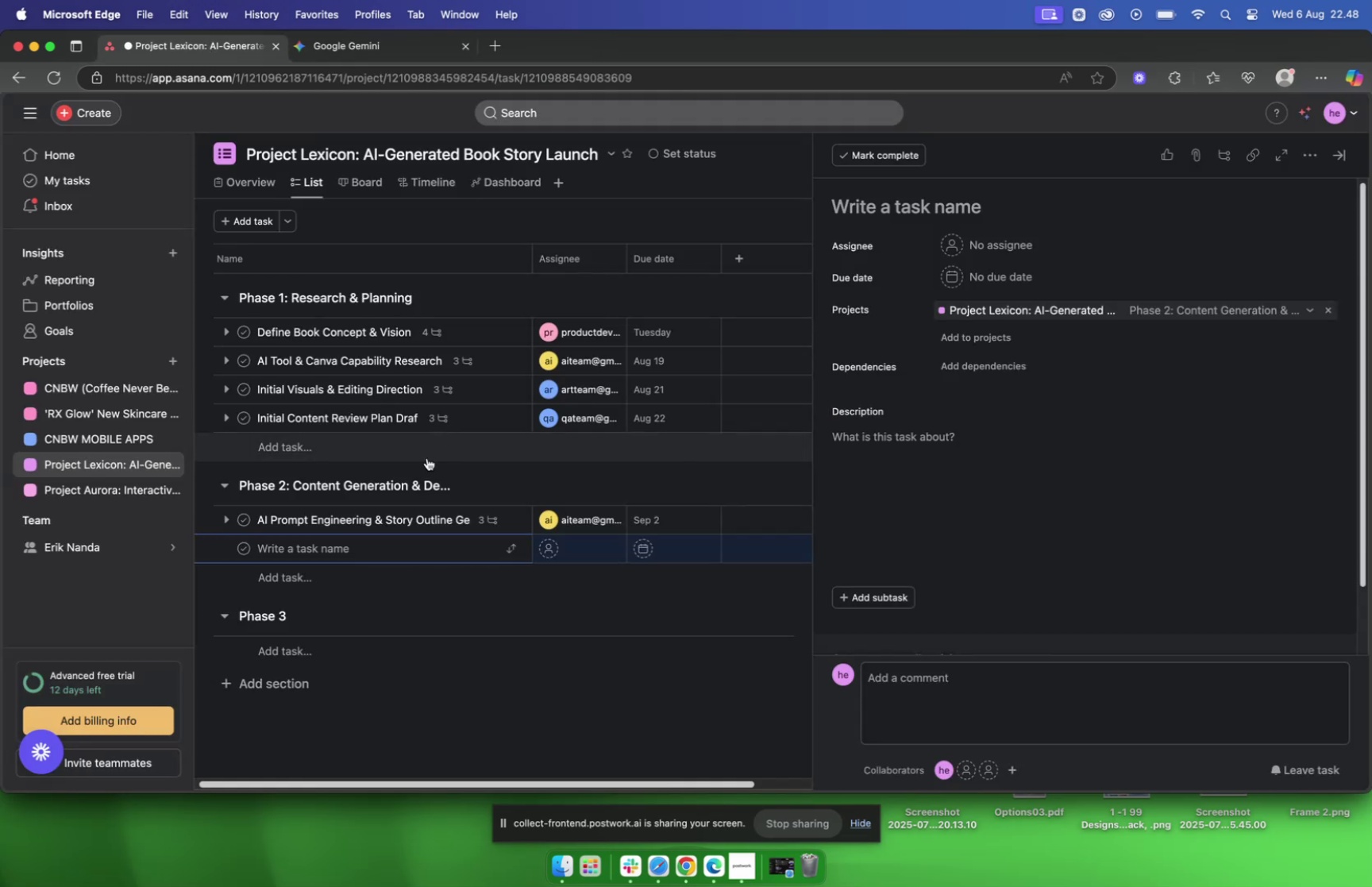 
key(Meta+V)
 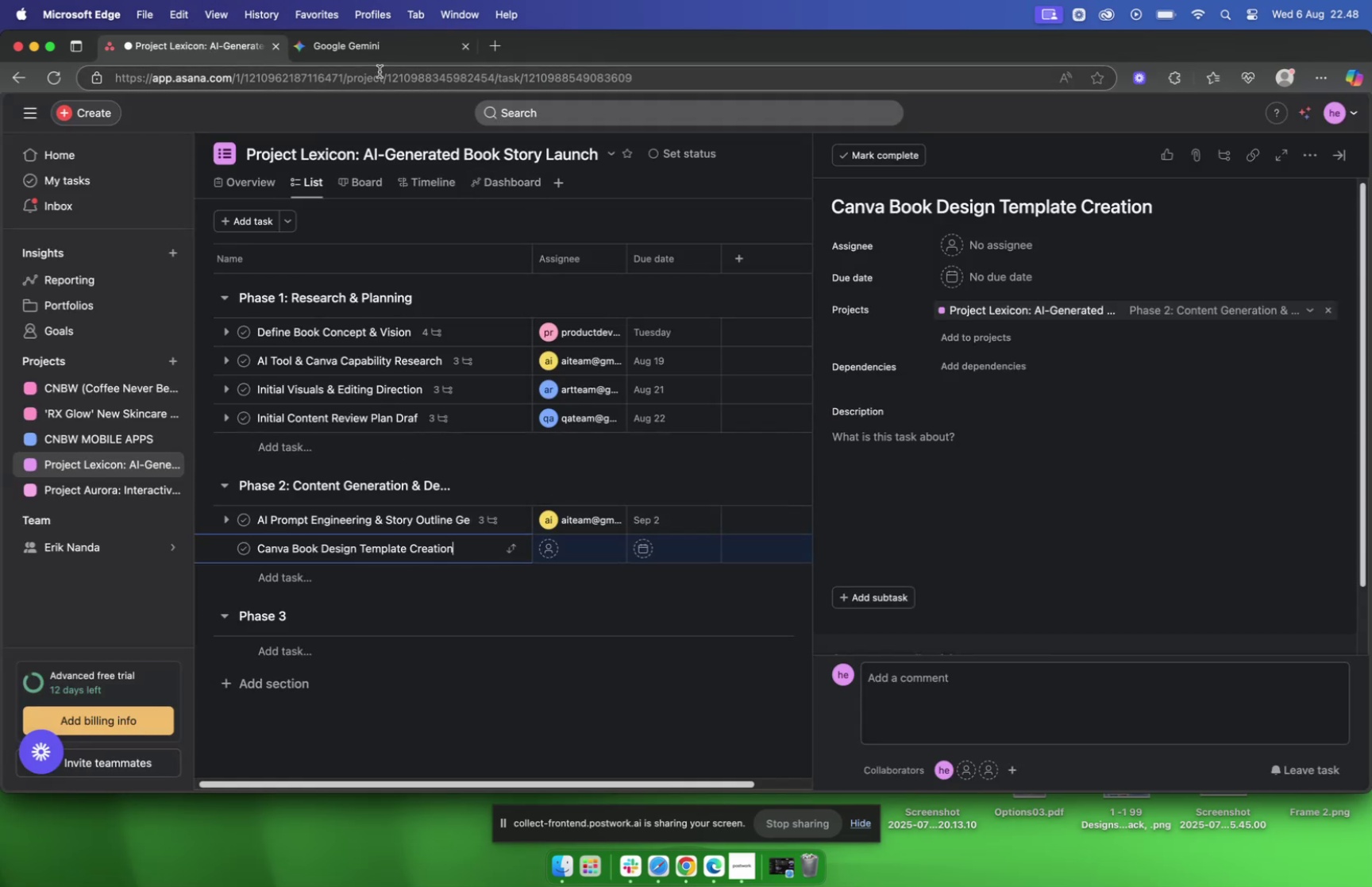 
left_click([367, 33])
 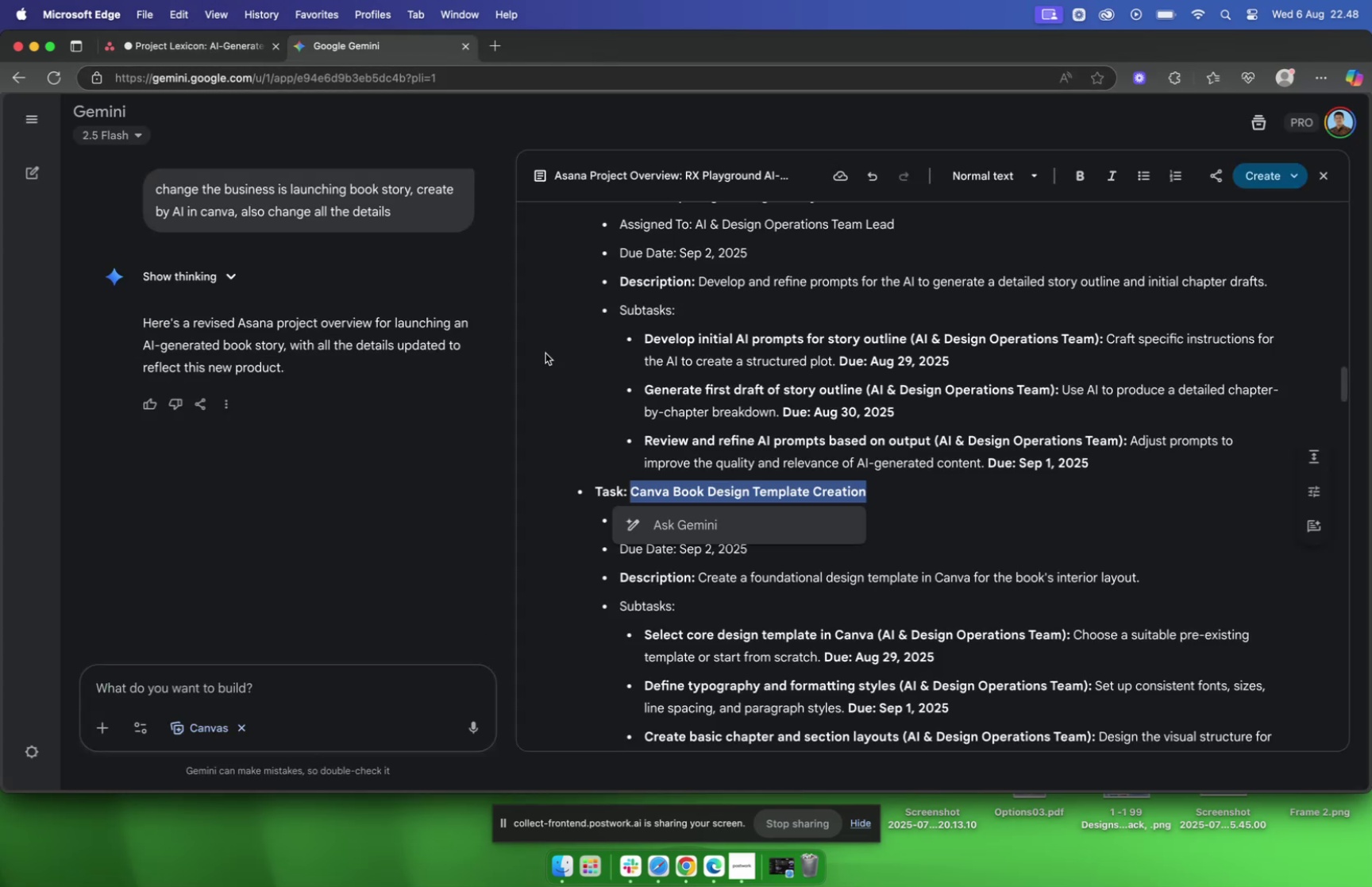 
left_click([892, 561])
 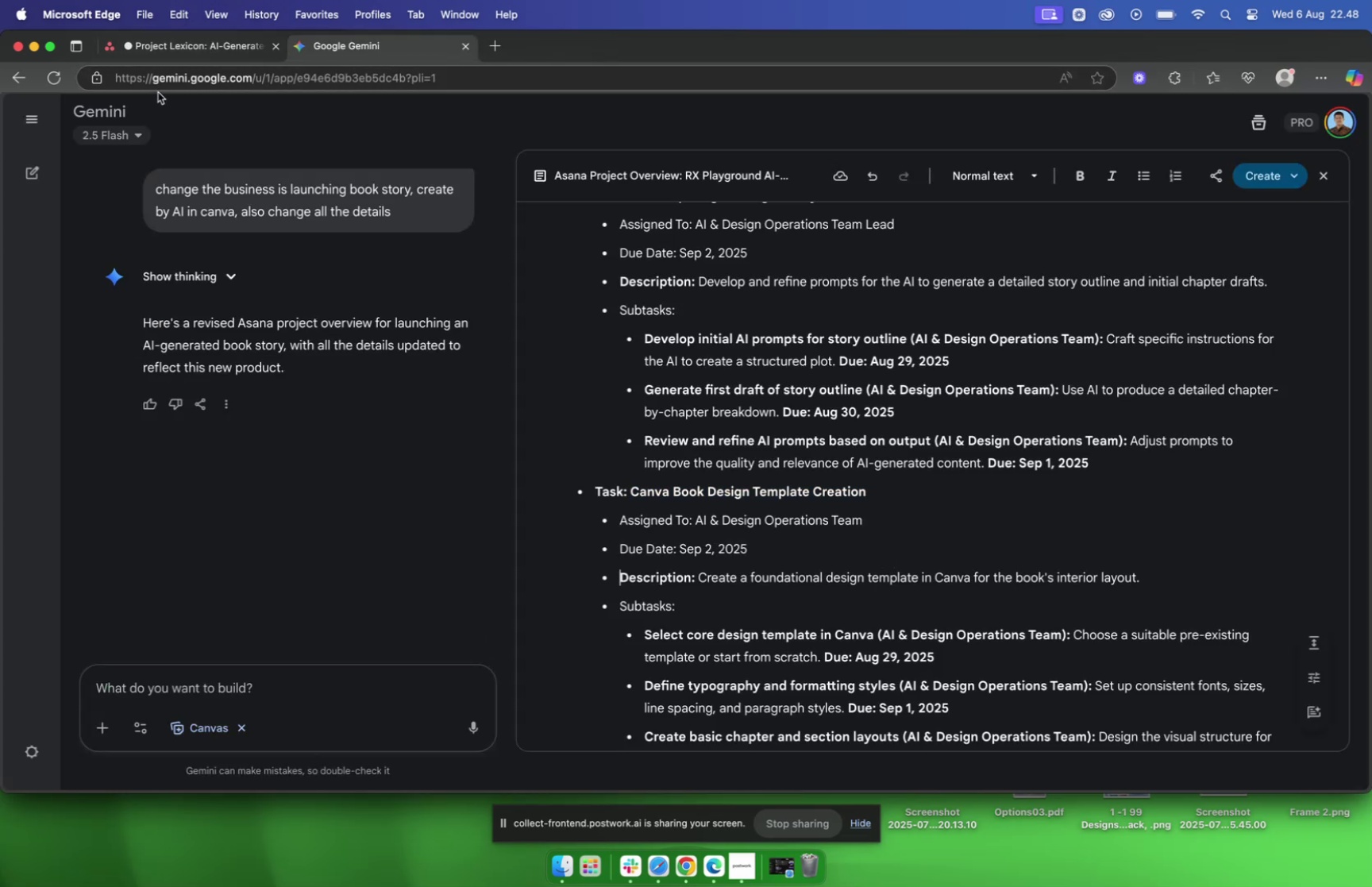 
left_click([166, 49])
 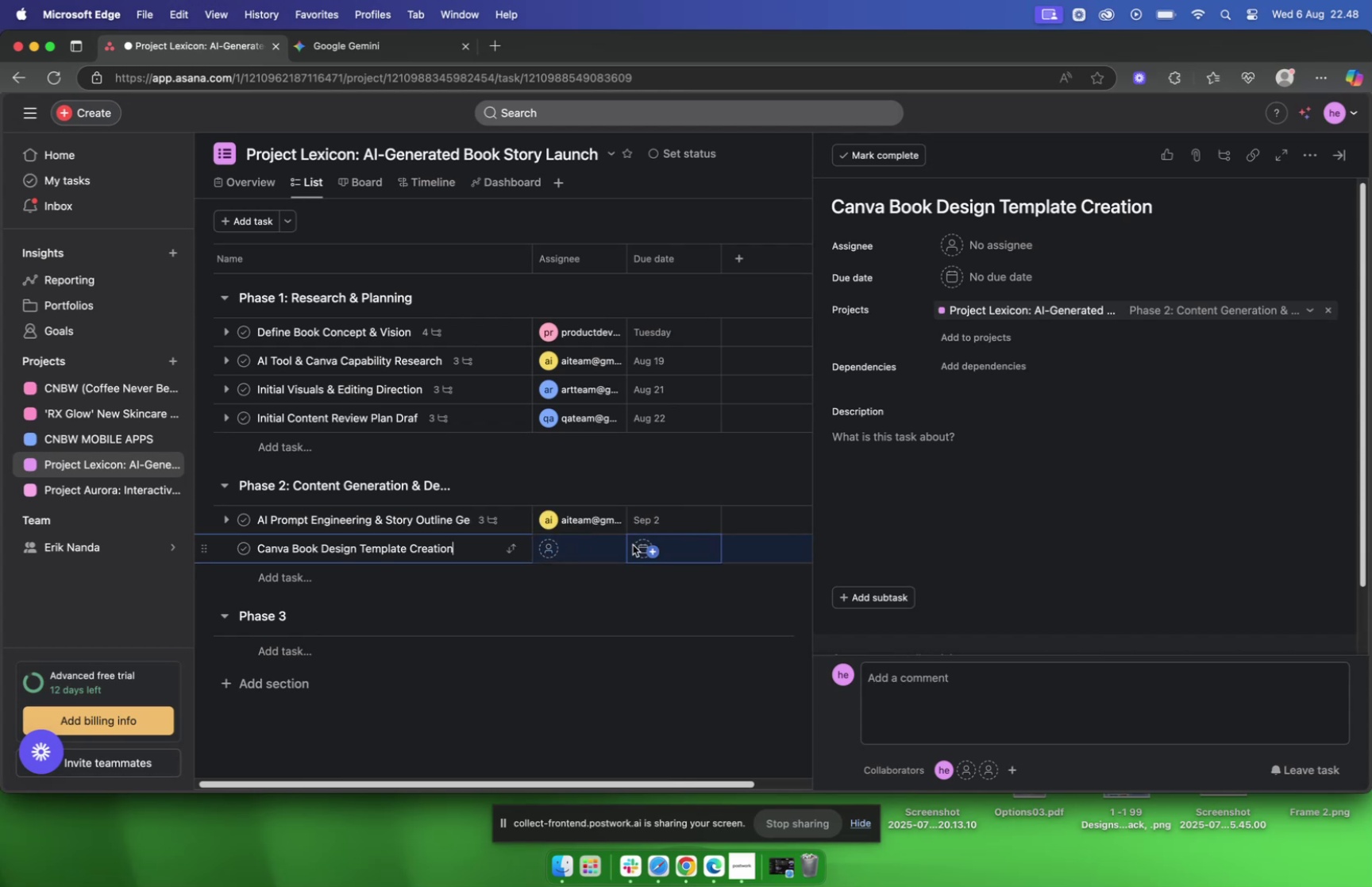 
left_click([543, 544])
 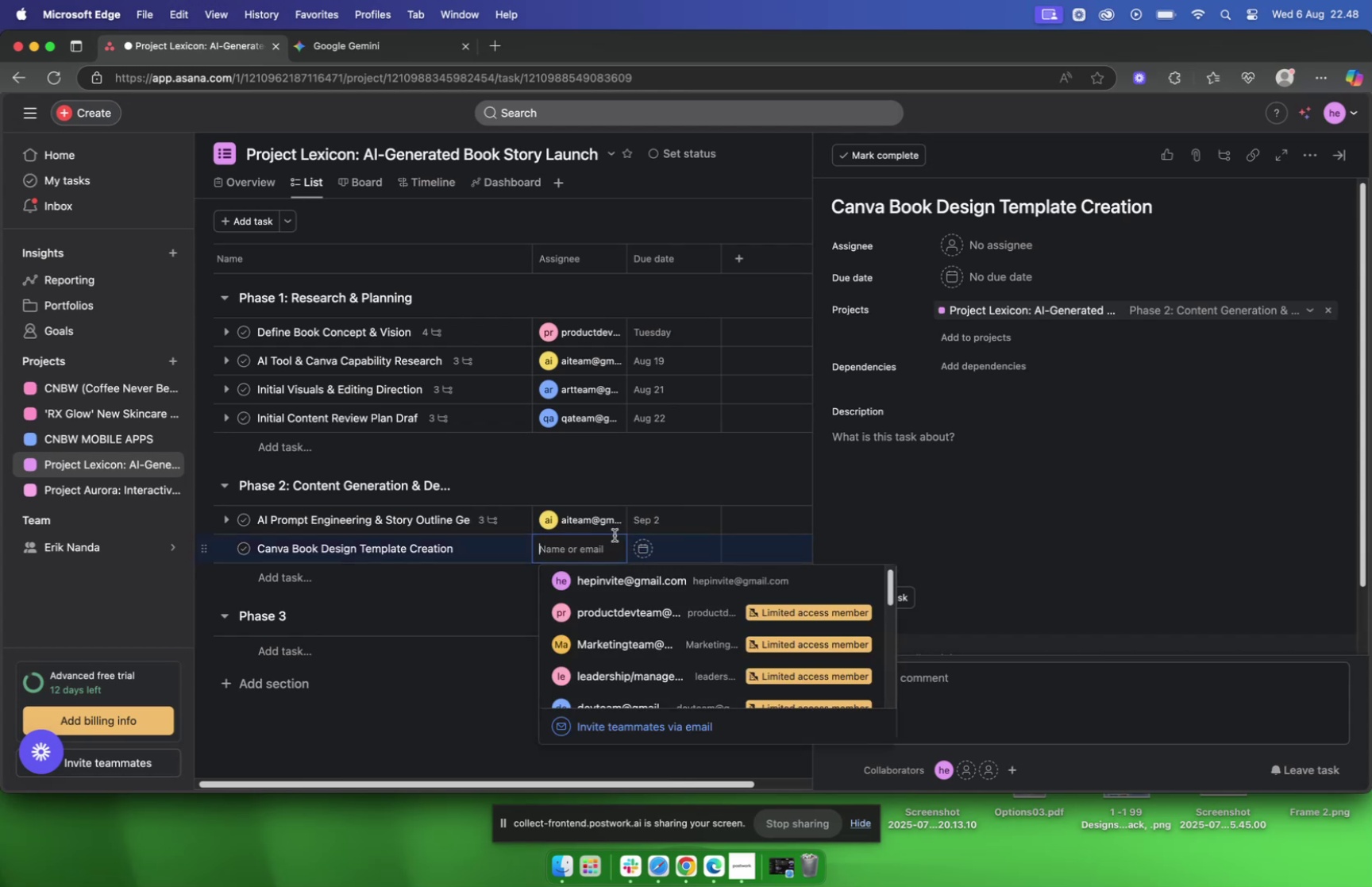 
type(ai)
 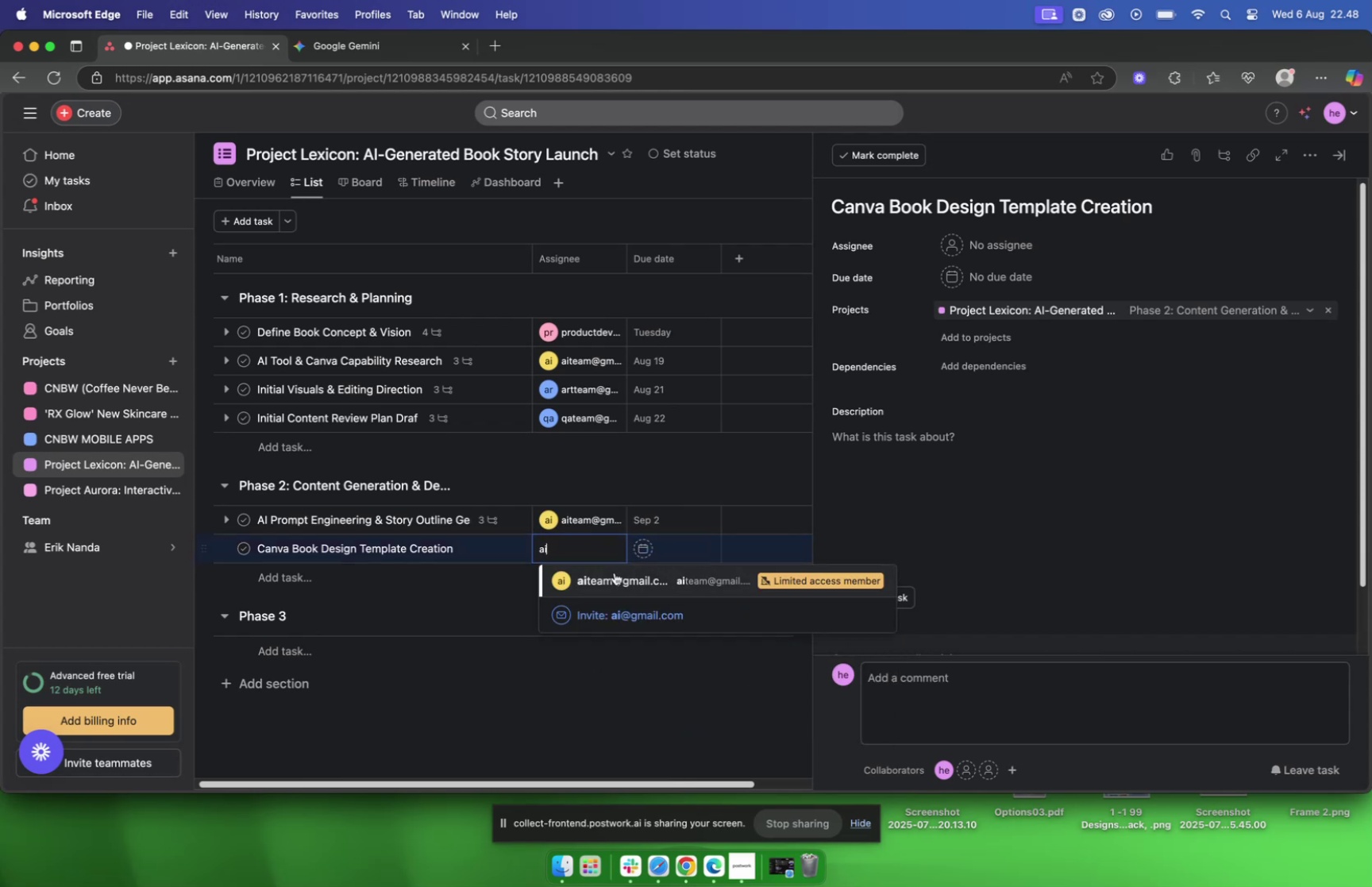 
left_click([602, 580])
 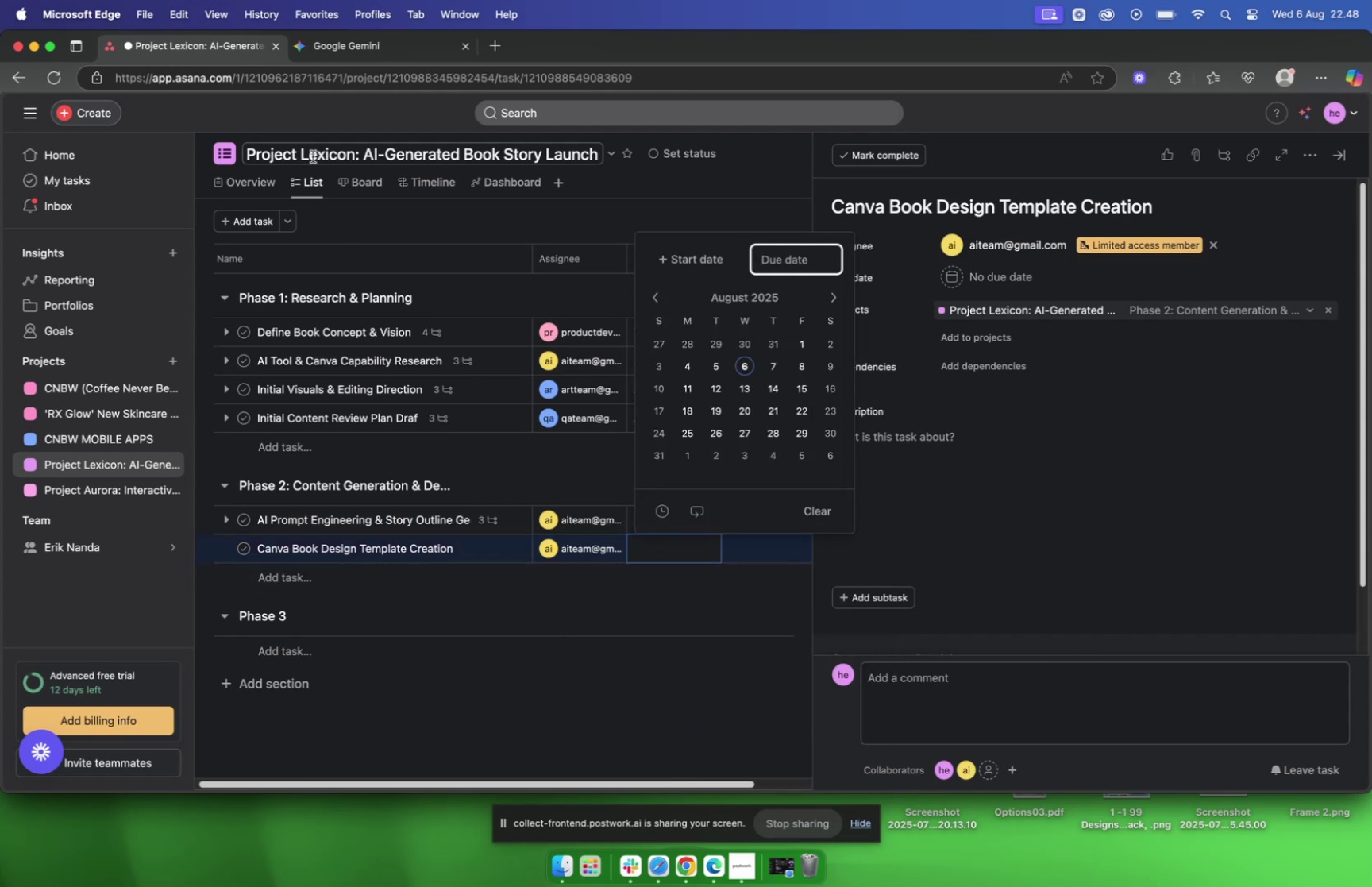 
left_click([349, 57])
 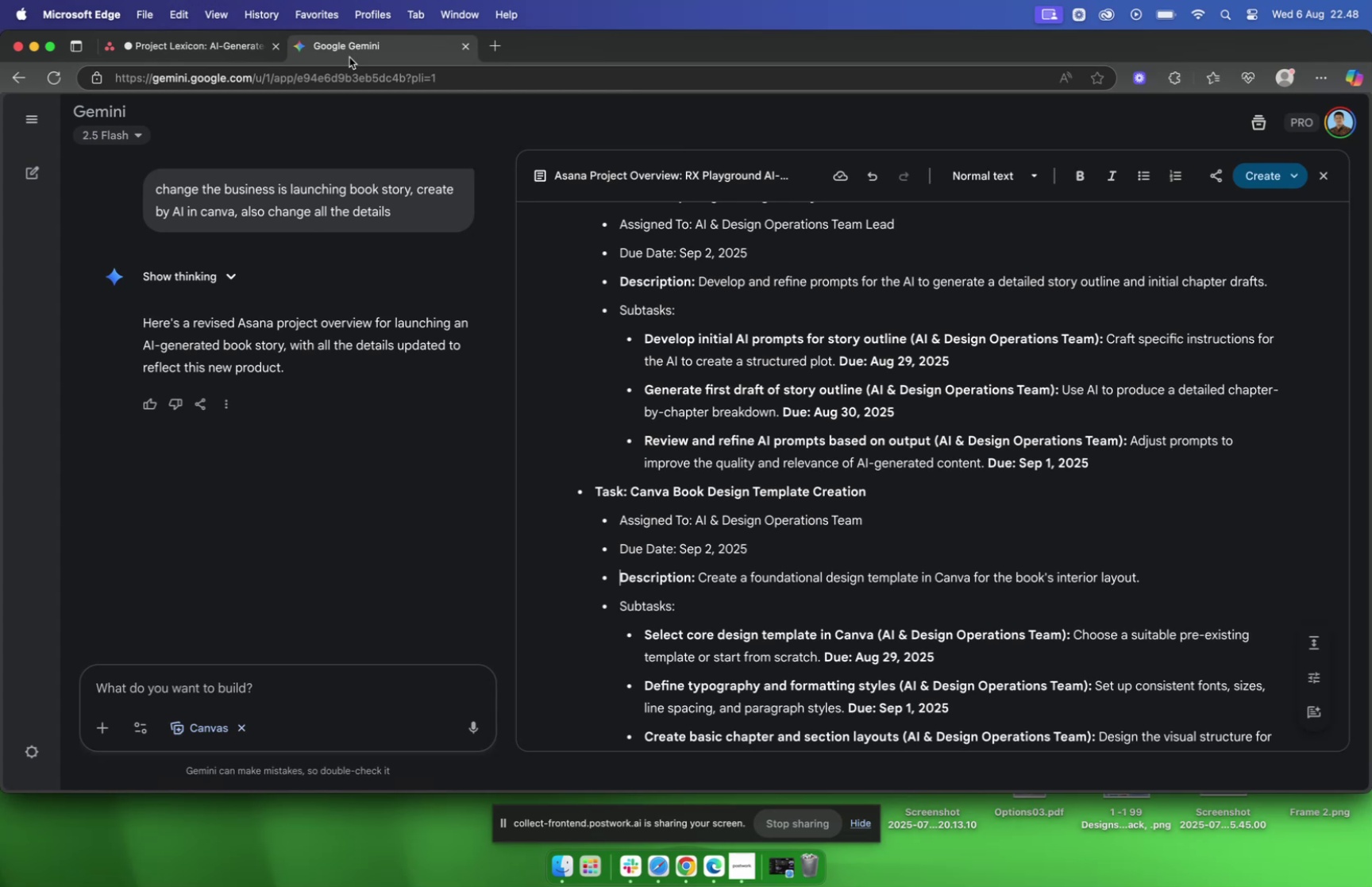 
wait(36.17)
 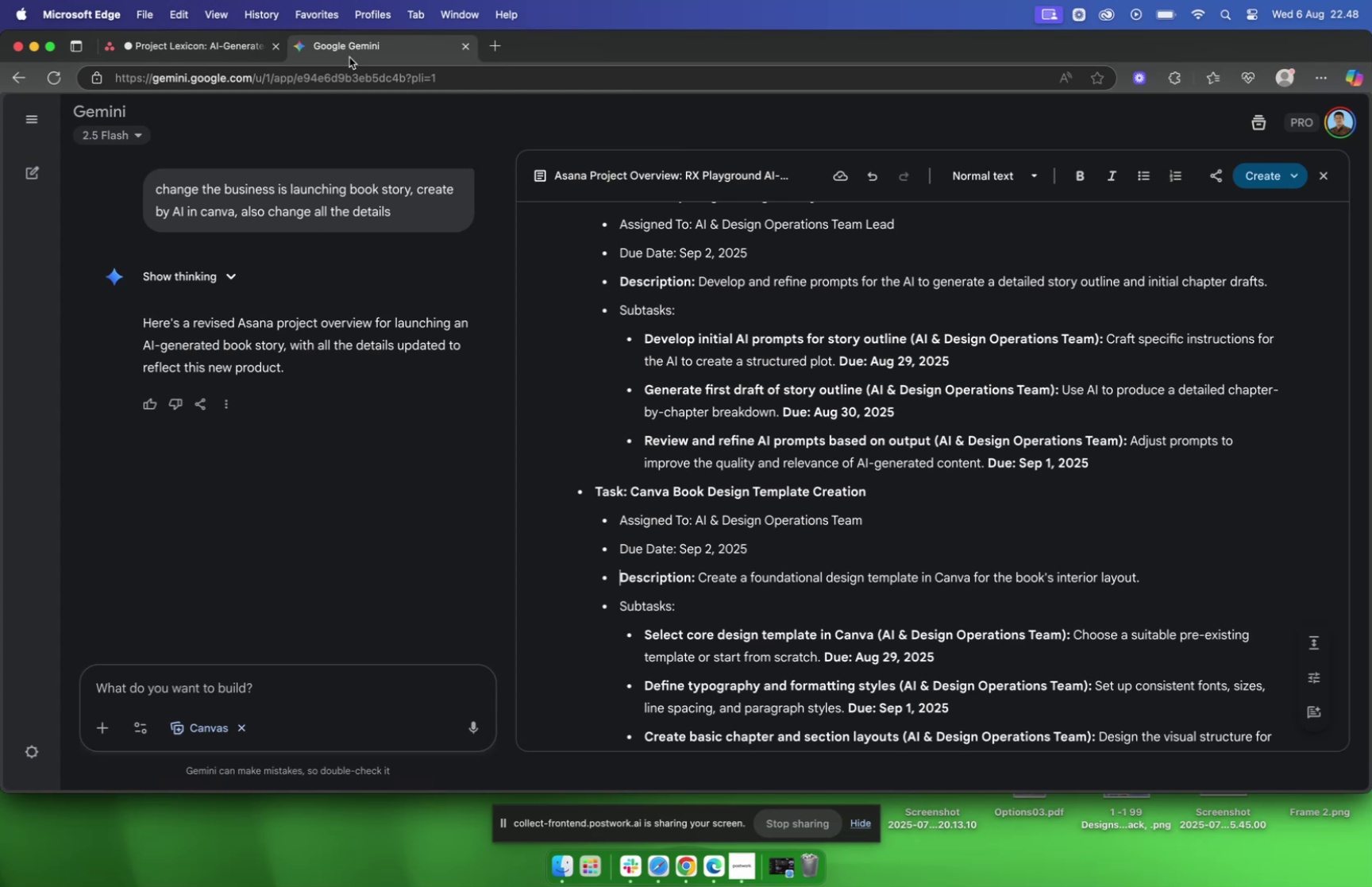 
scroll: coordinate [828, 307], scroll_direction: up, amount: 7.0
 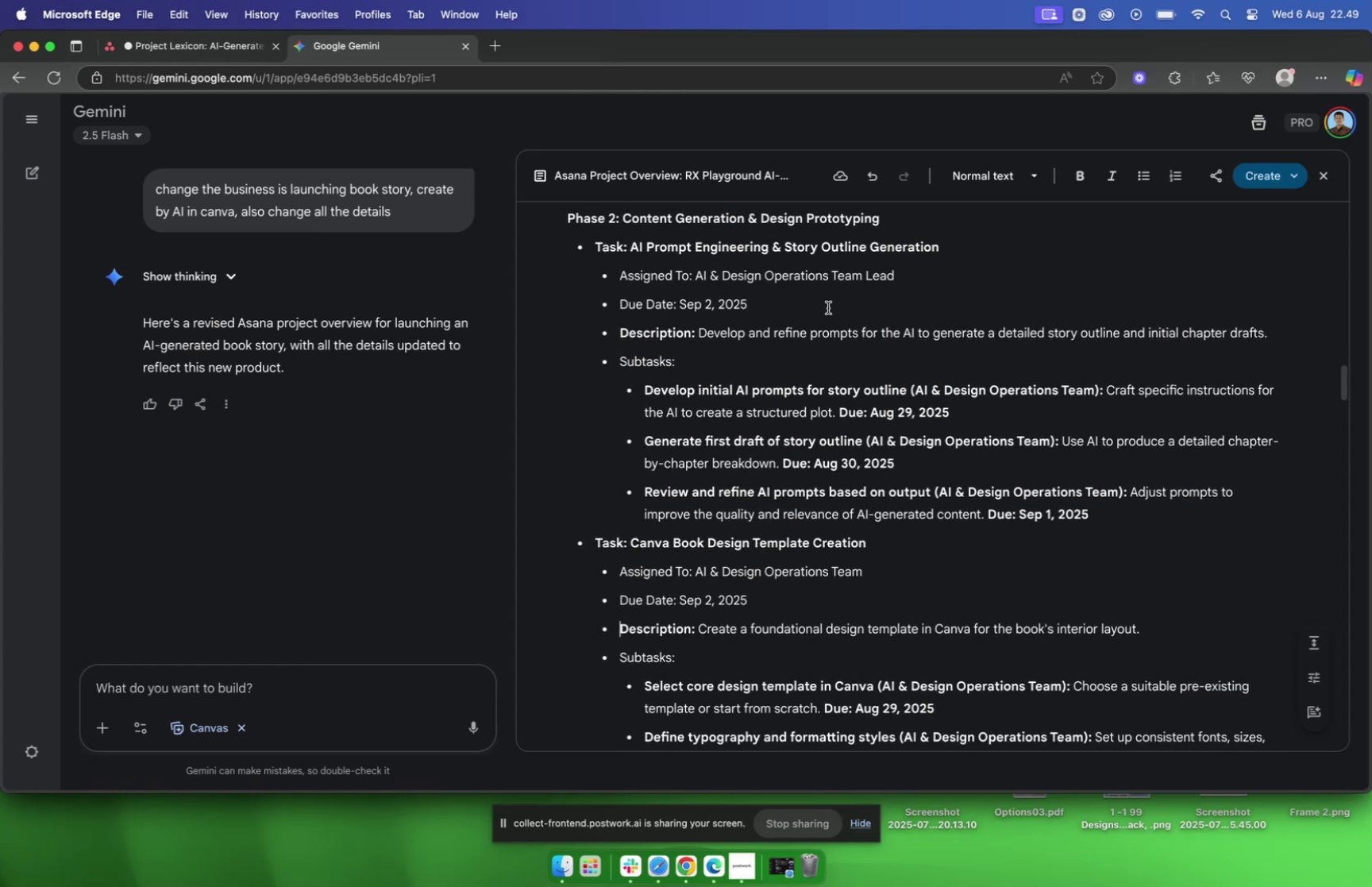 
scroll: coordinate [834, 347], scroll_direction: down, amount: 11.0
 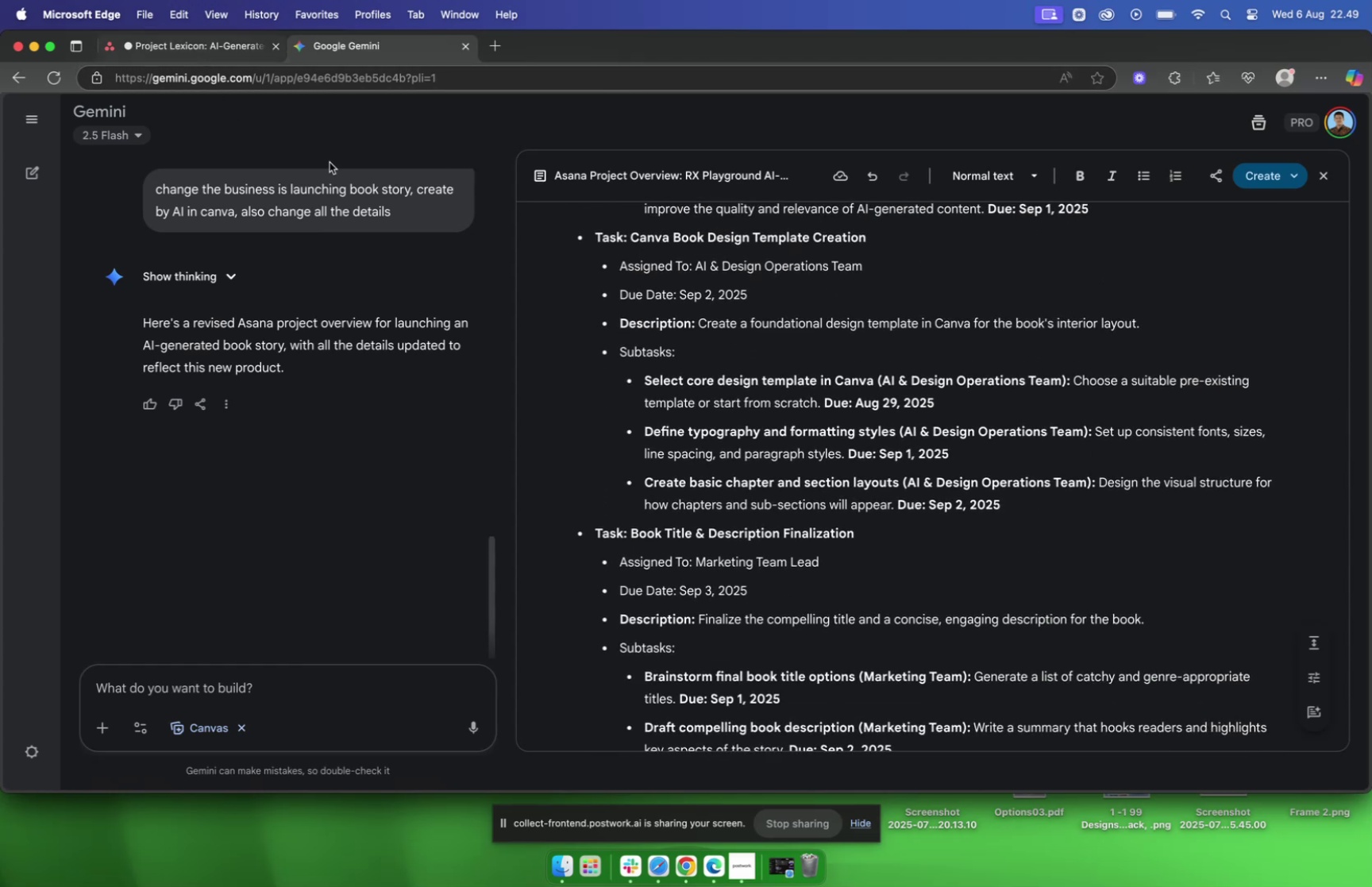 
left_click_drag(start_coordinate=[699, 324], to_coordinate=[1163, 330])
 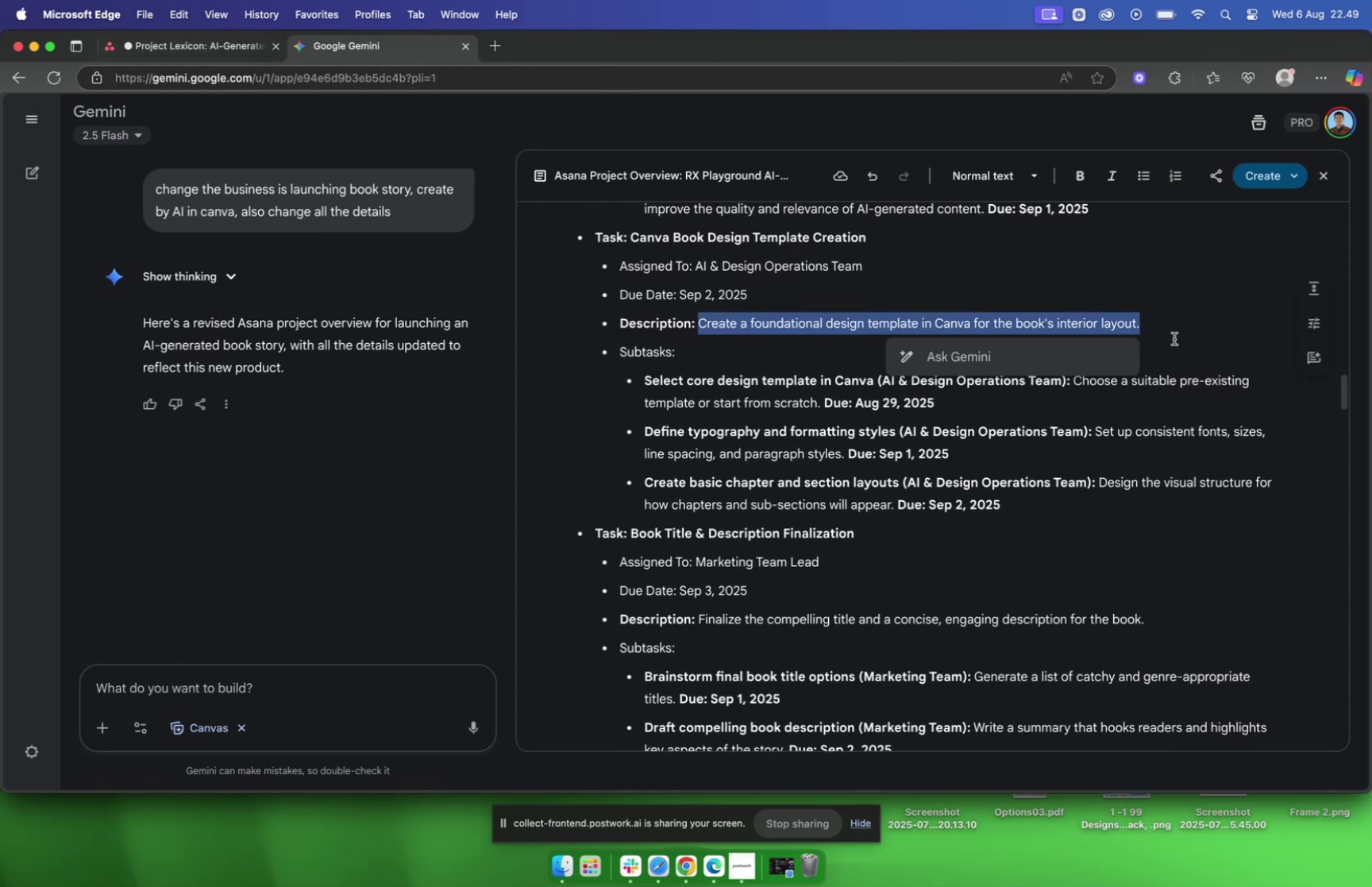 
key(Meta+C)
 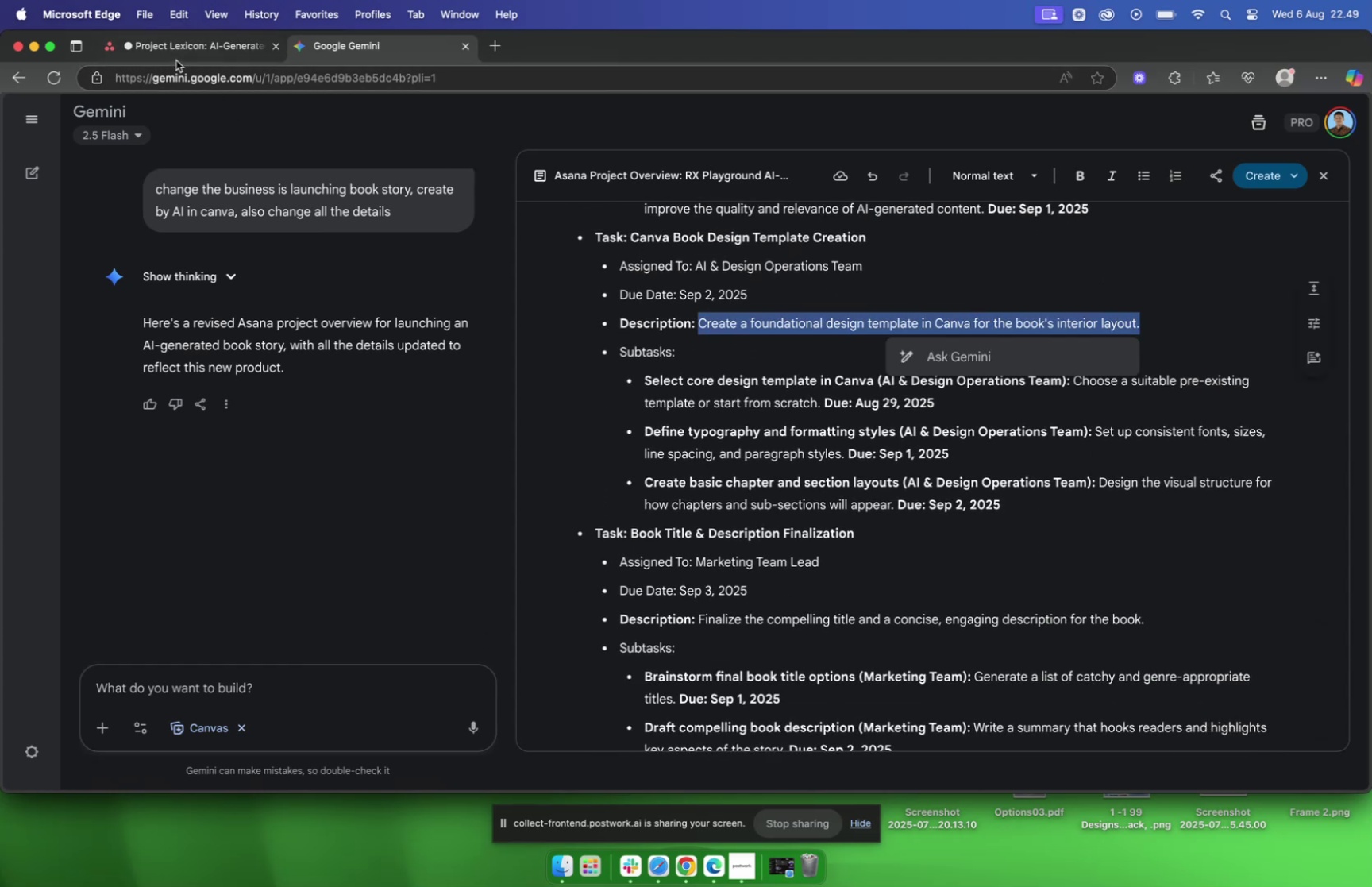 
left_click([187, 50])
 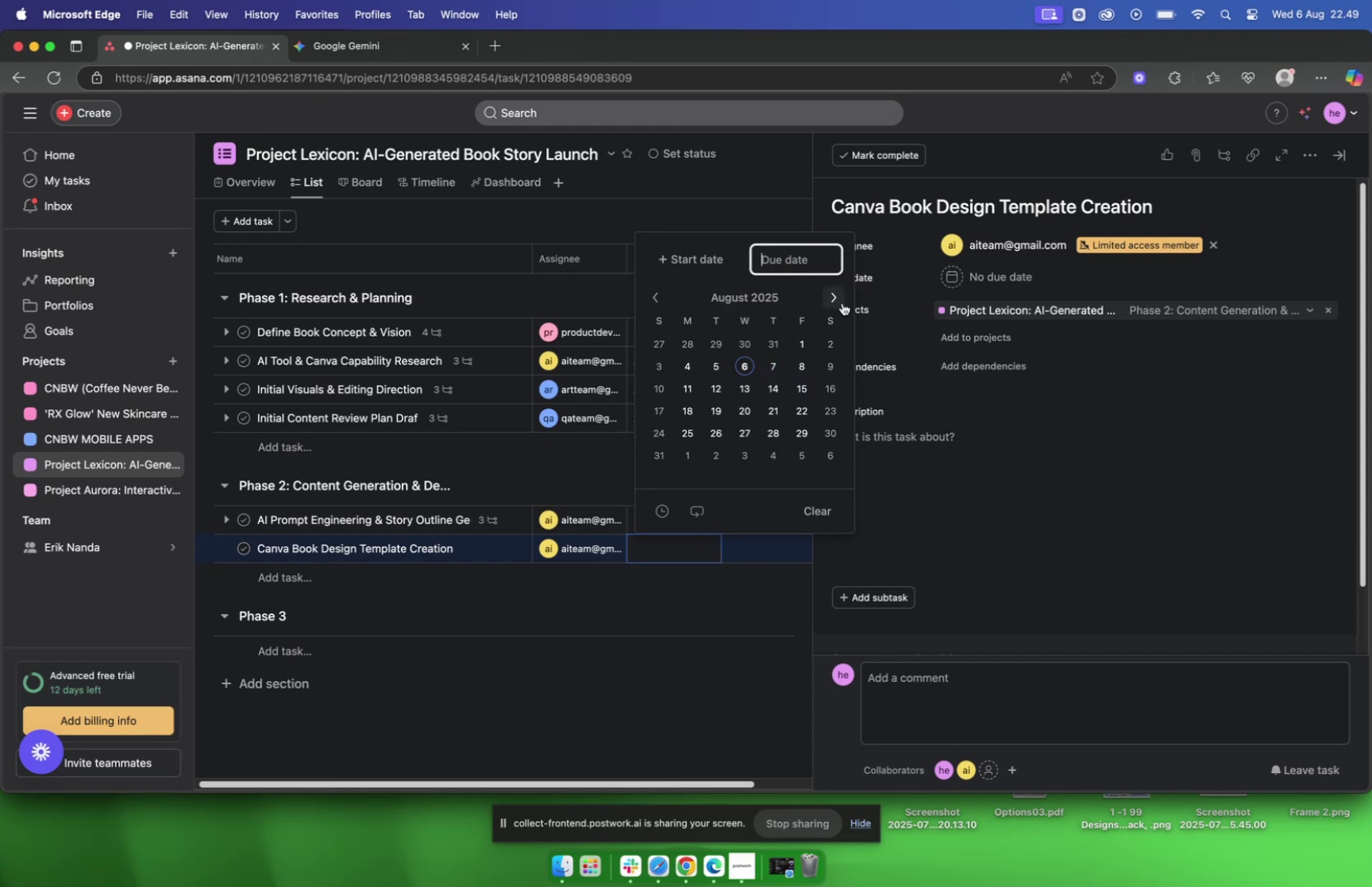 
left_click([836, 299])
 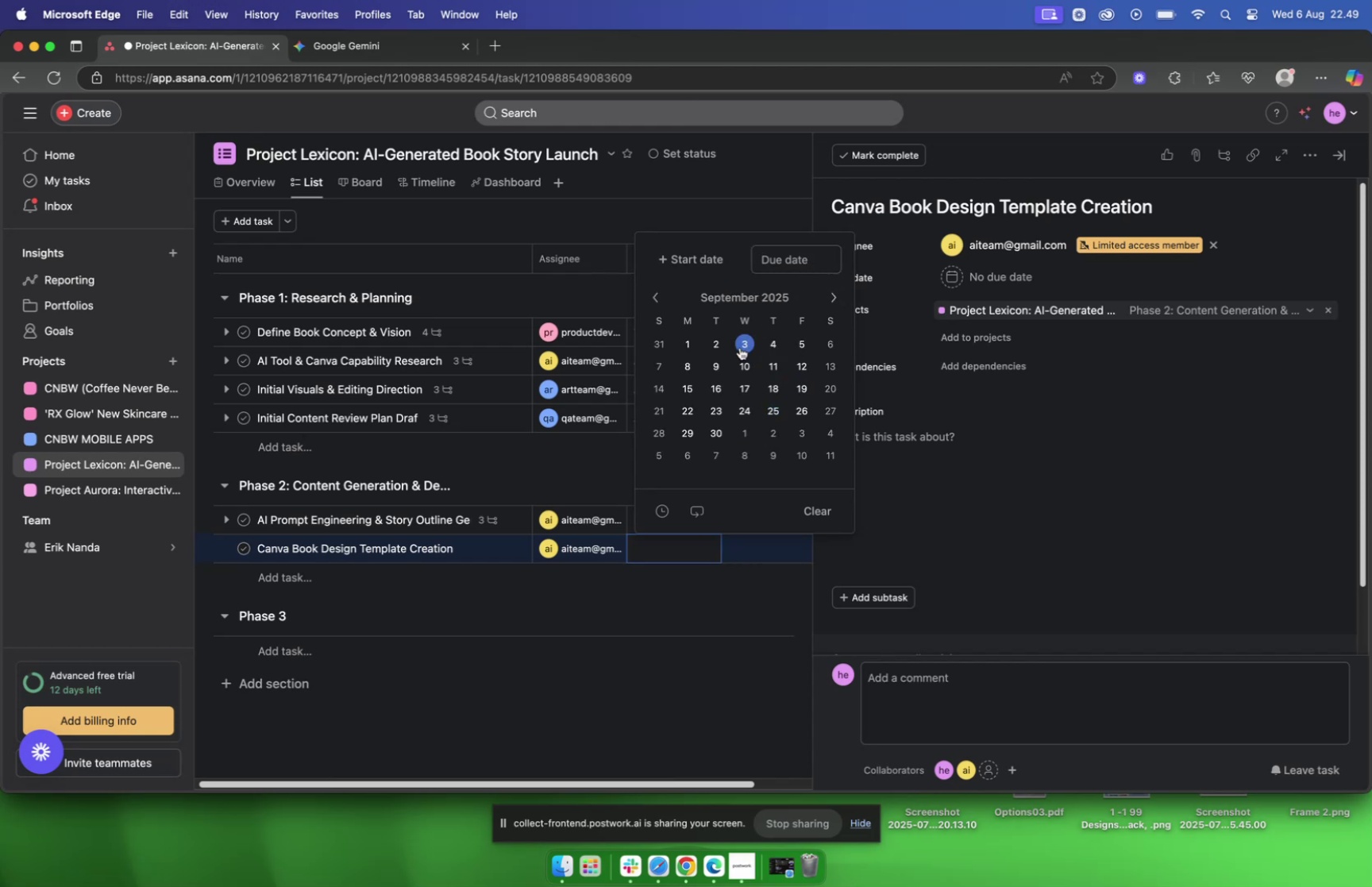 
left_click([721, 346])
 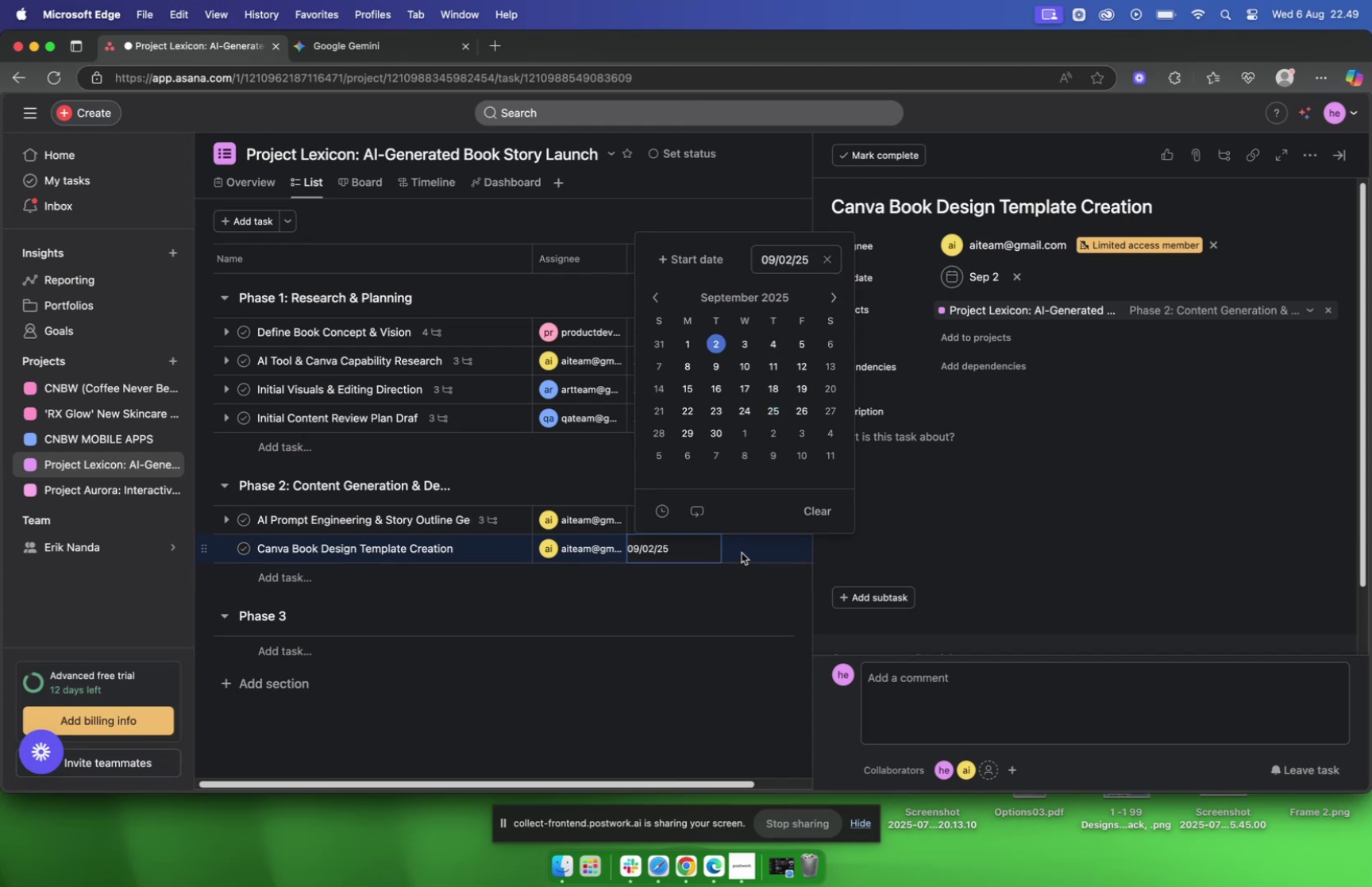 
left_click([1004, 431])
 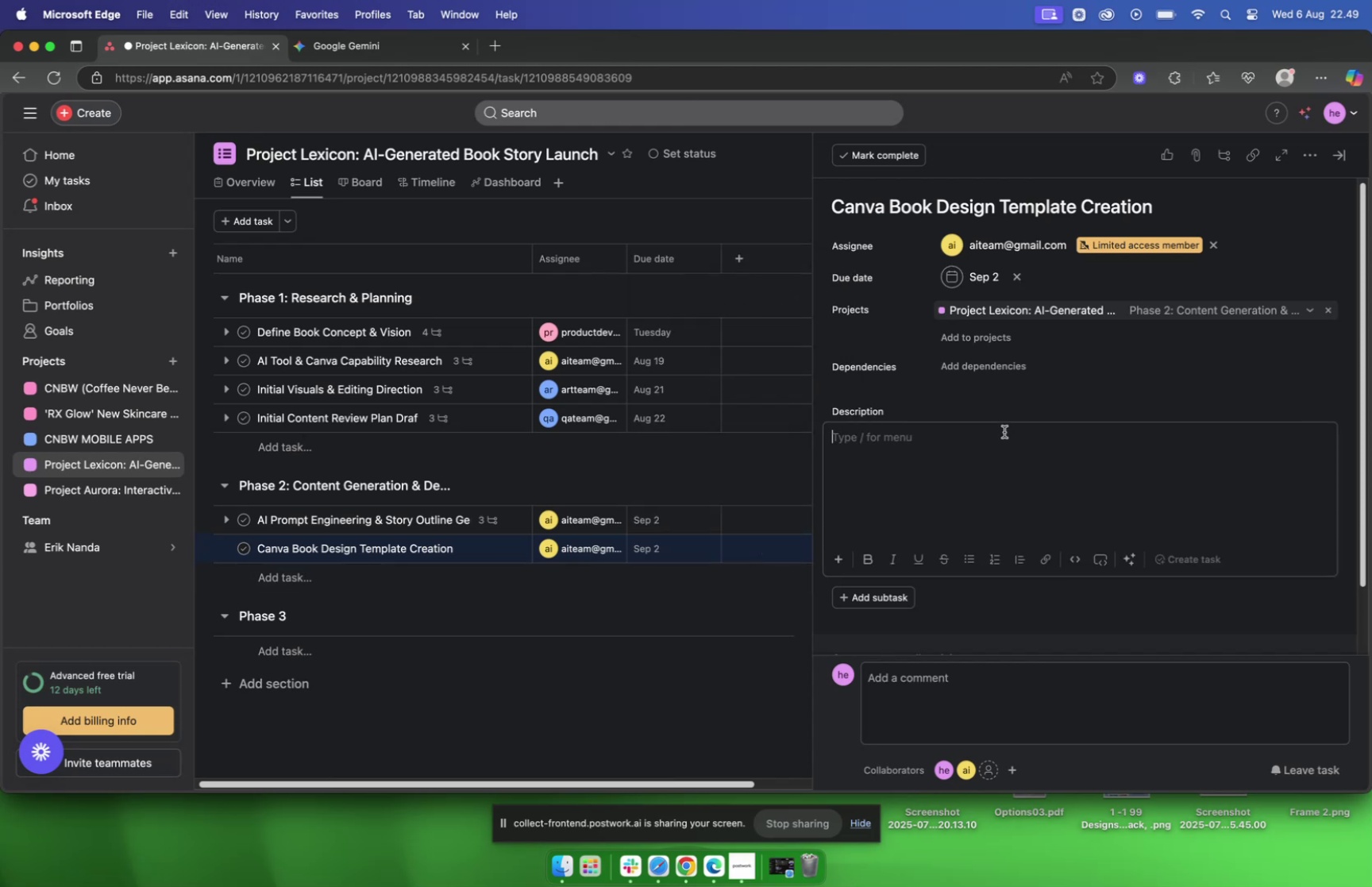 
key(Meta+V)
 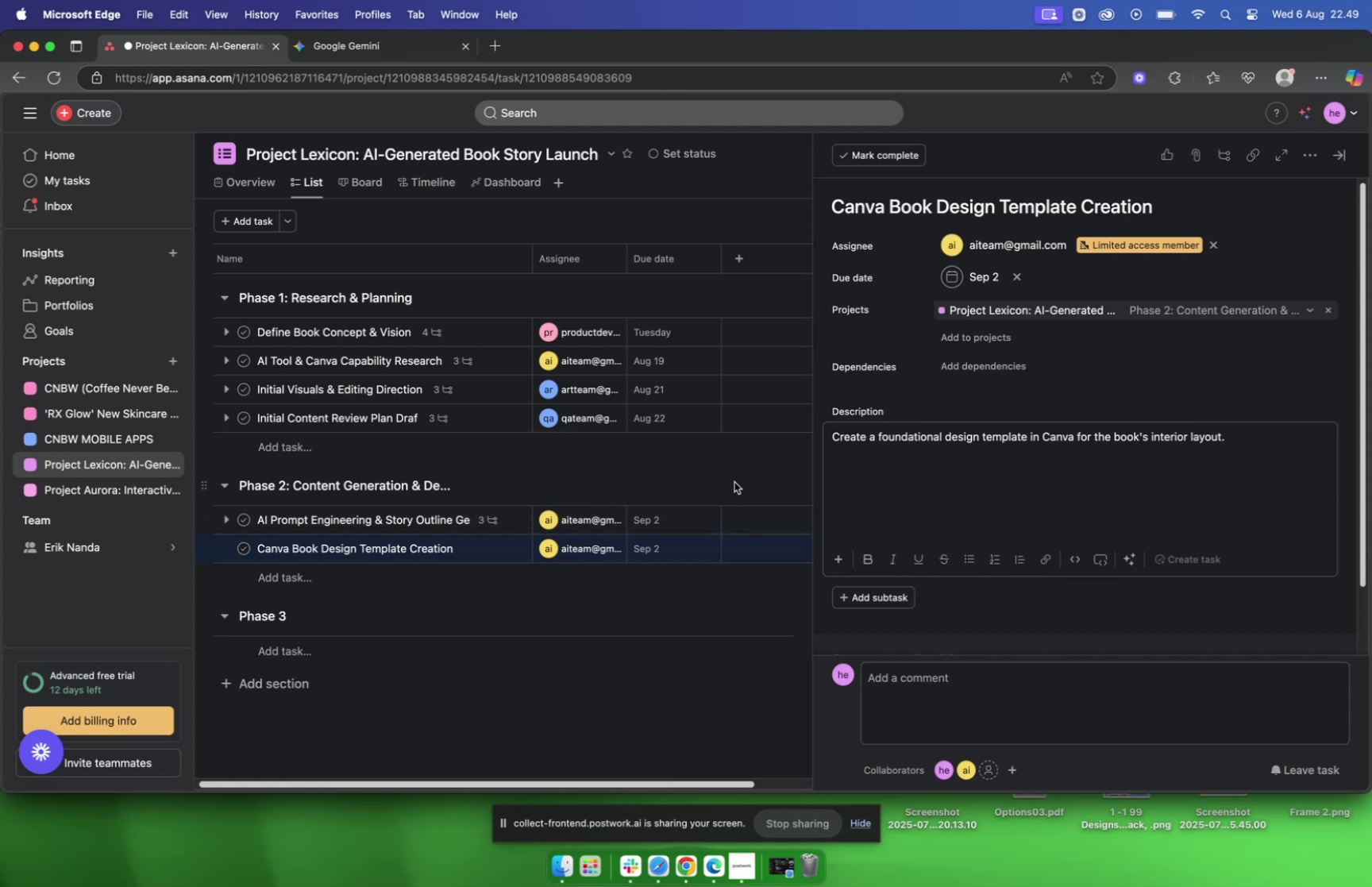 
wait(45.03)
 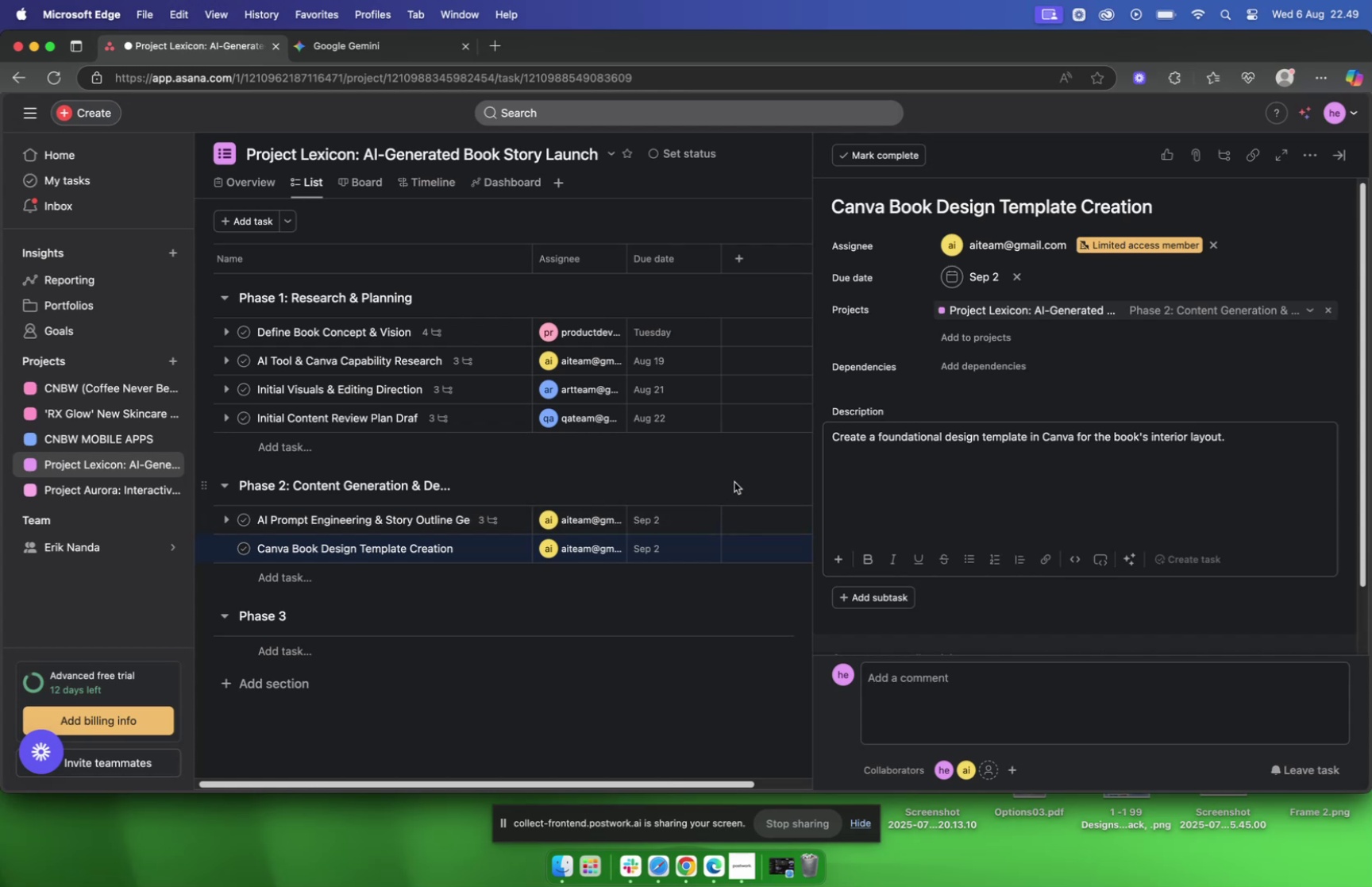 
left_click_drag(start_coordinate=[647, 380], to_coordinate=[874, 379])
 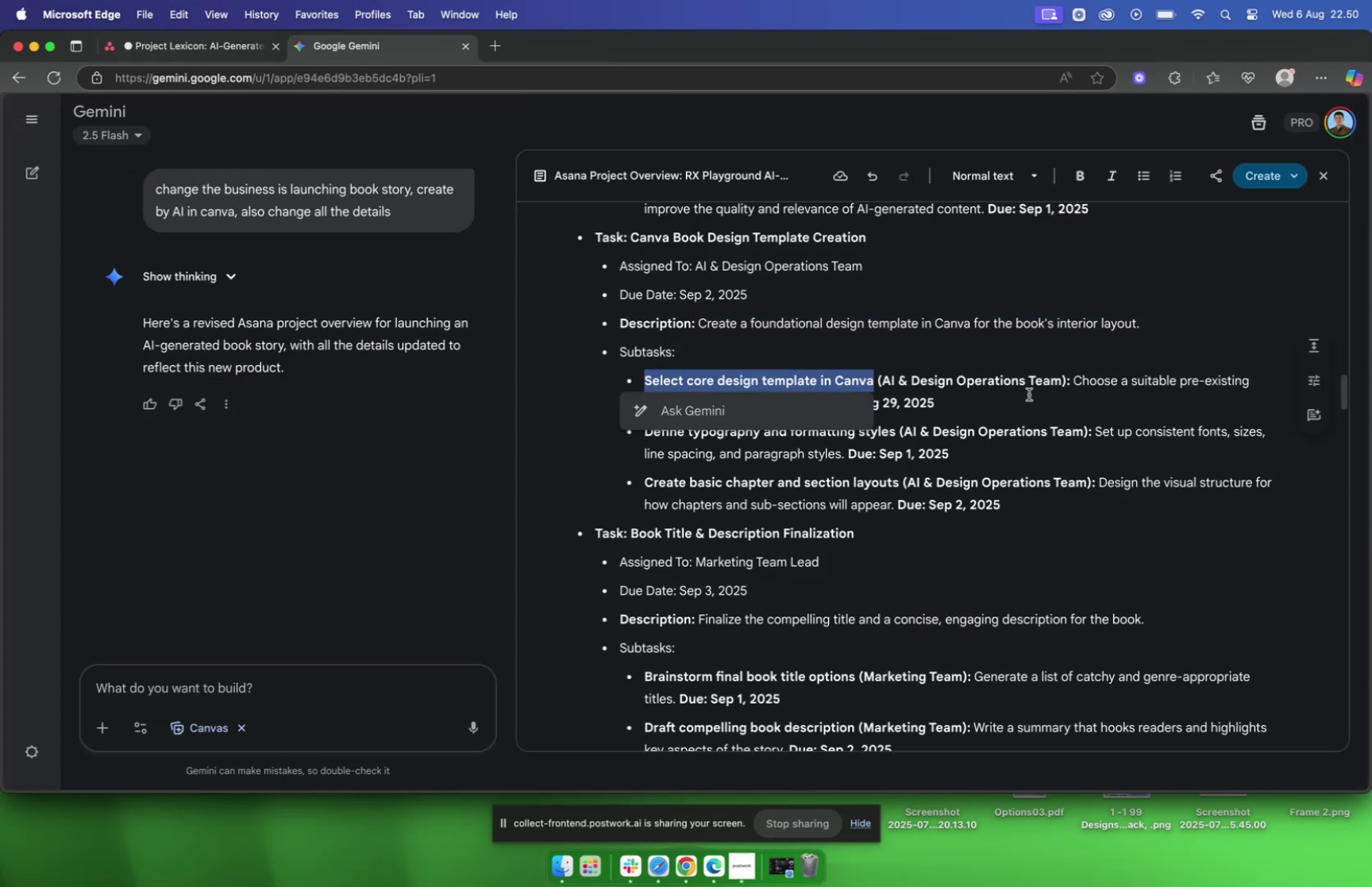 
key(Meta+C)
 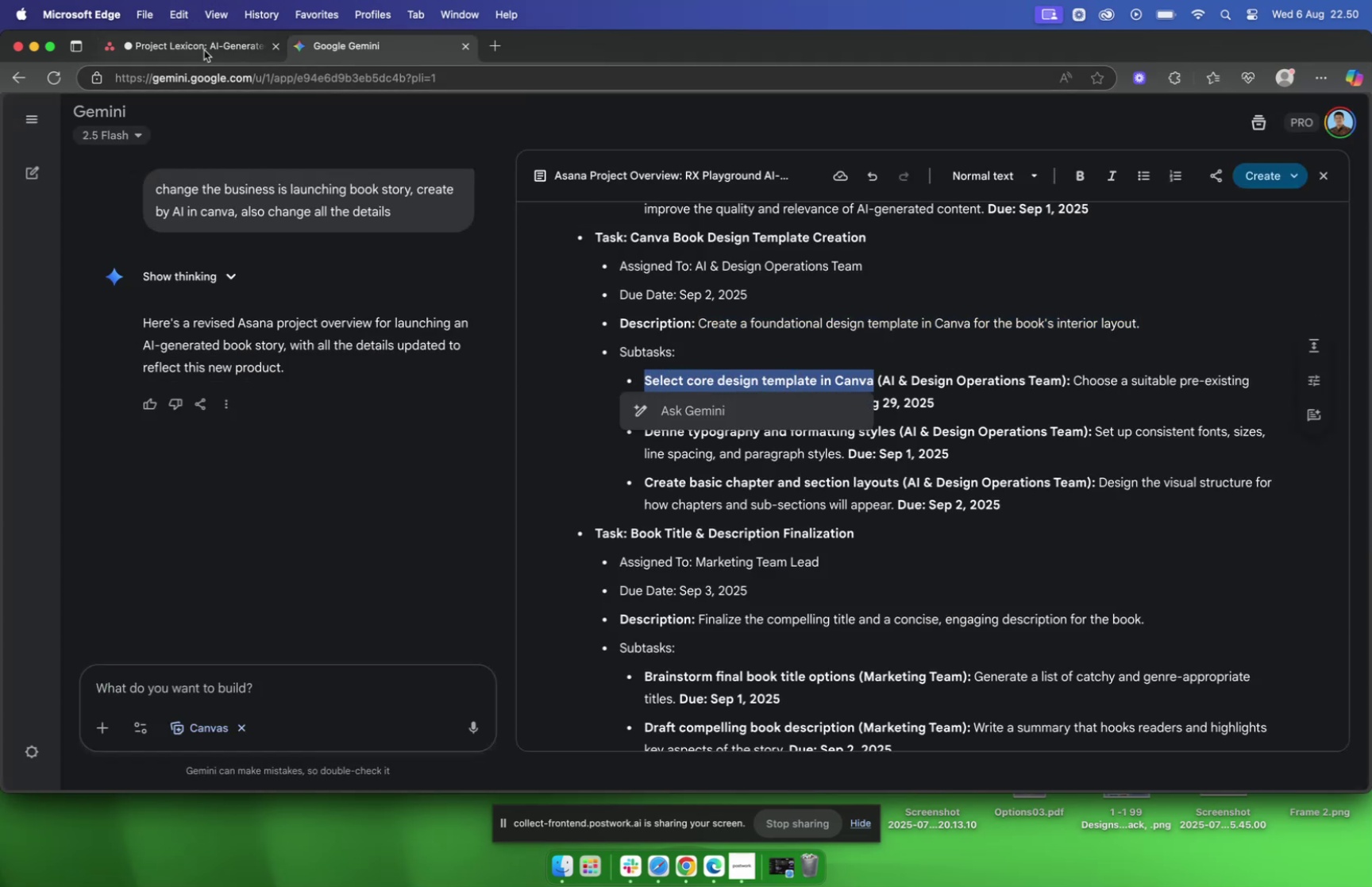 
left_click([201, 46])
 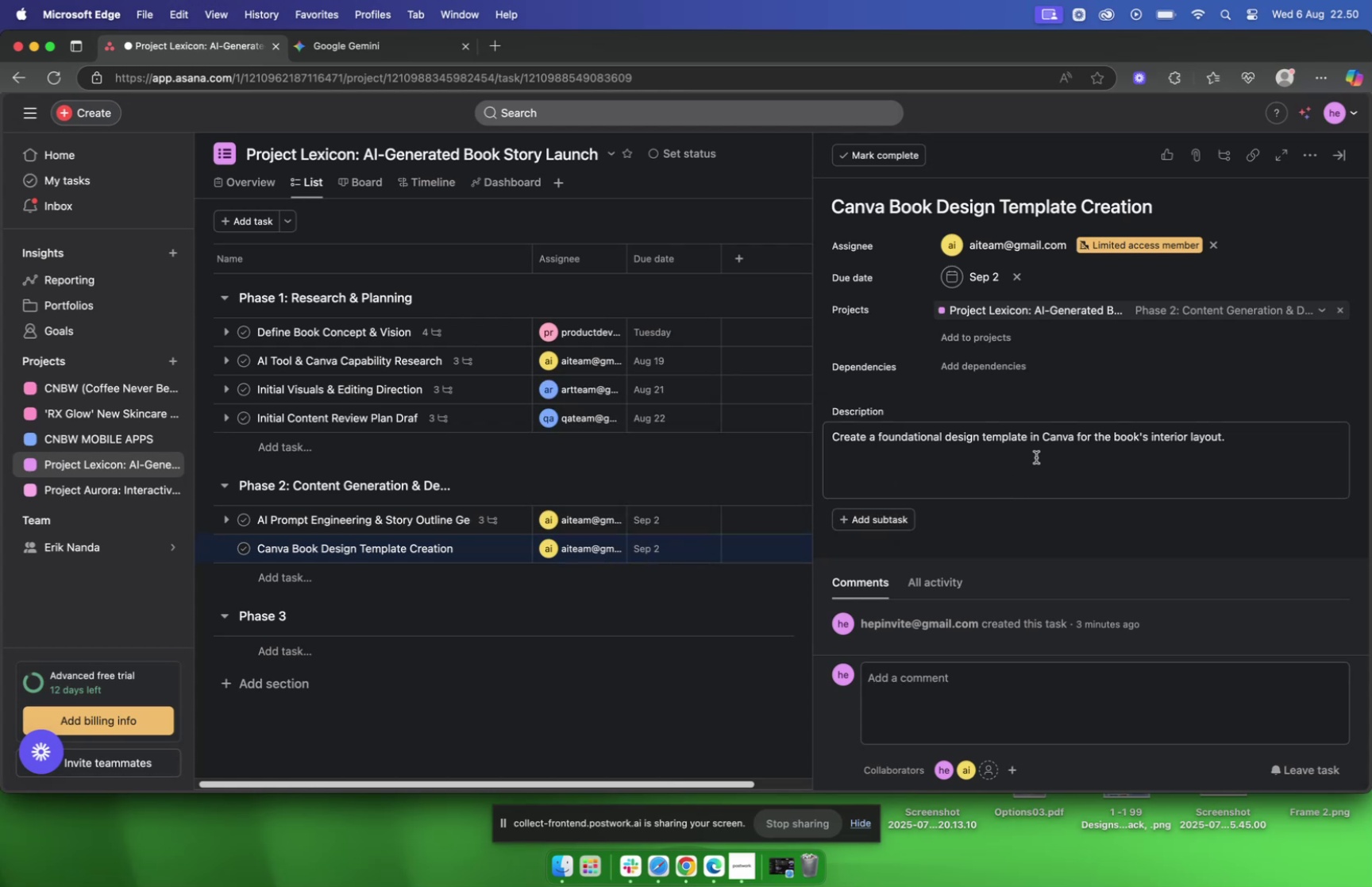 
wait(6.25)
 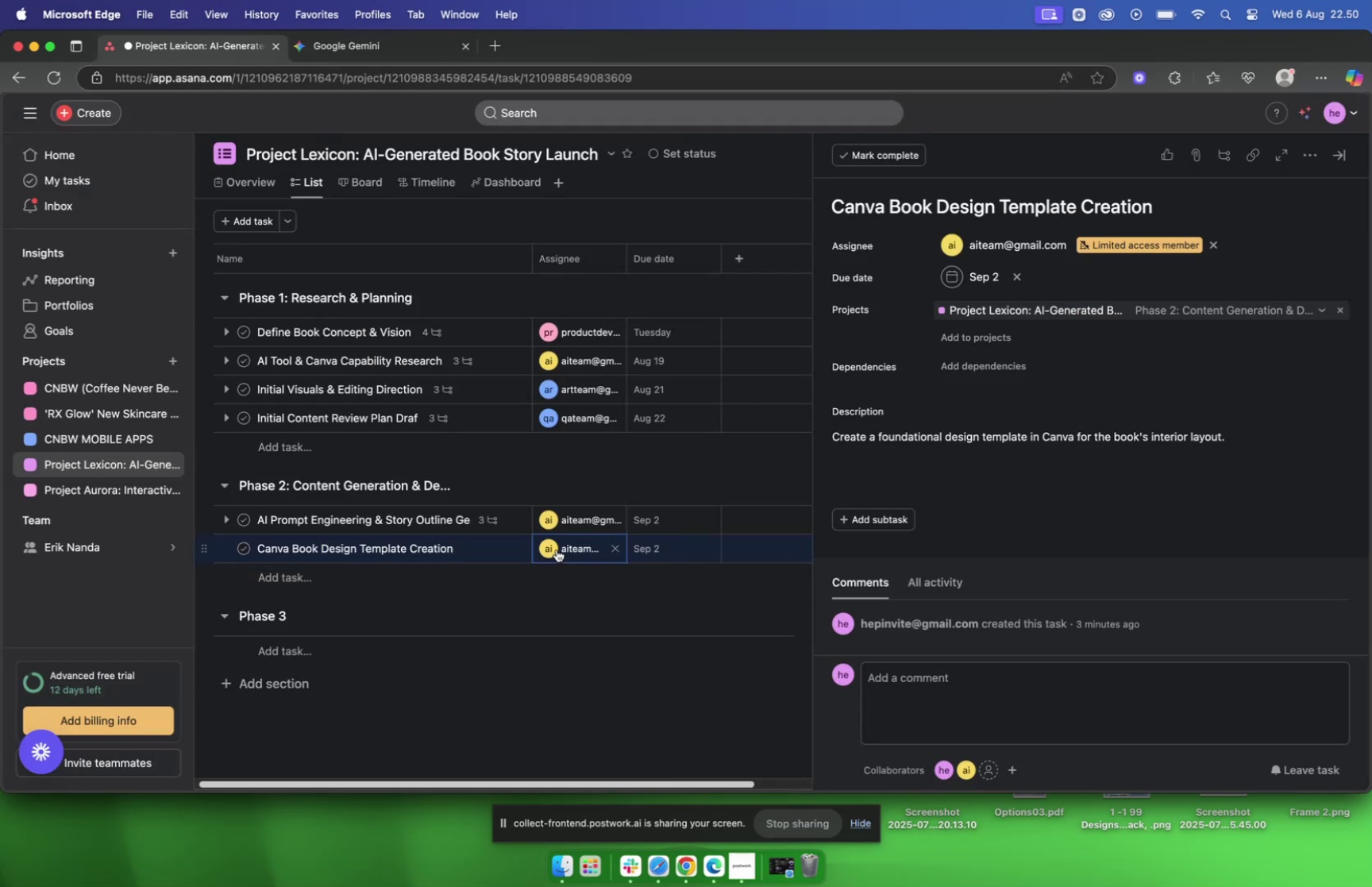 
left_click([881, 517])
 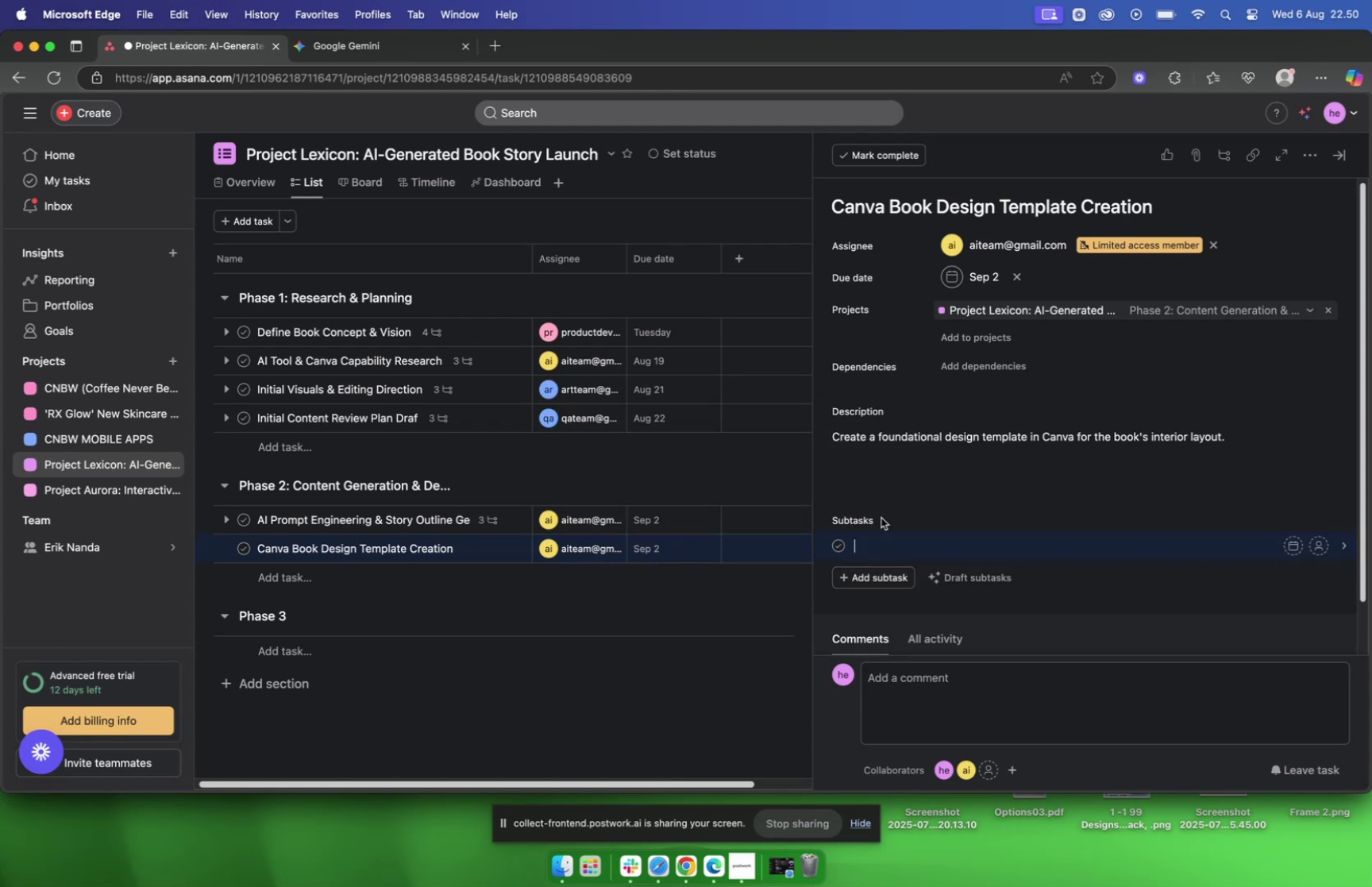 
key(Meta+V)
 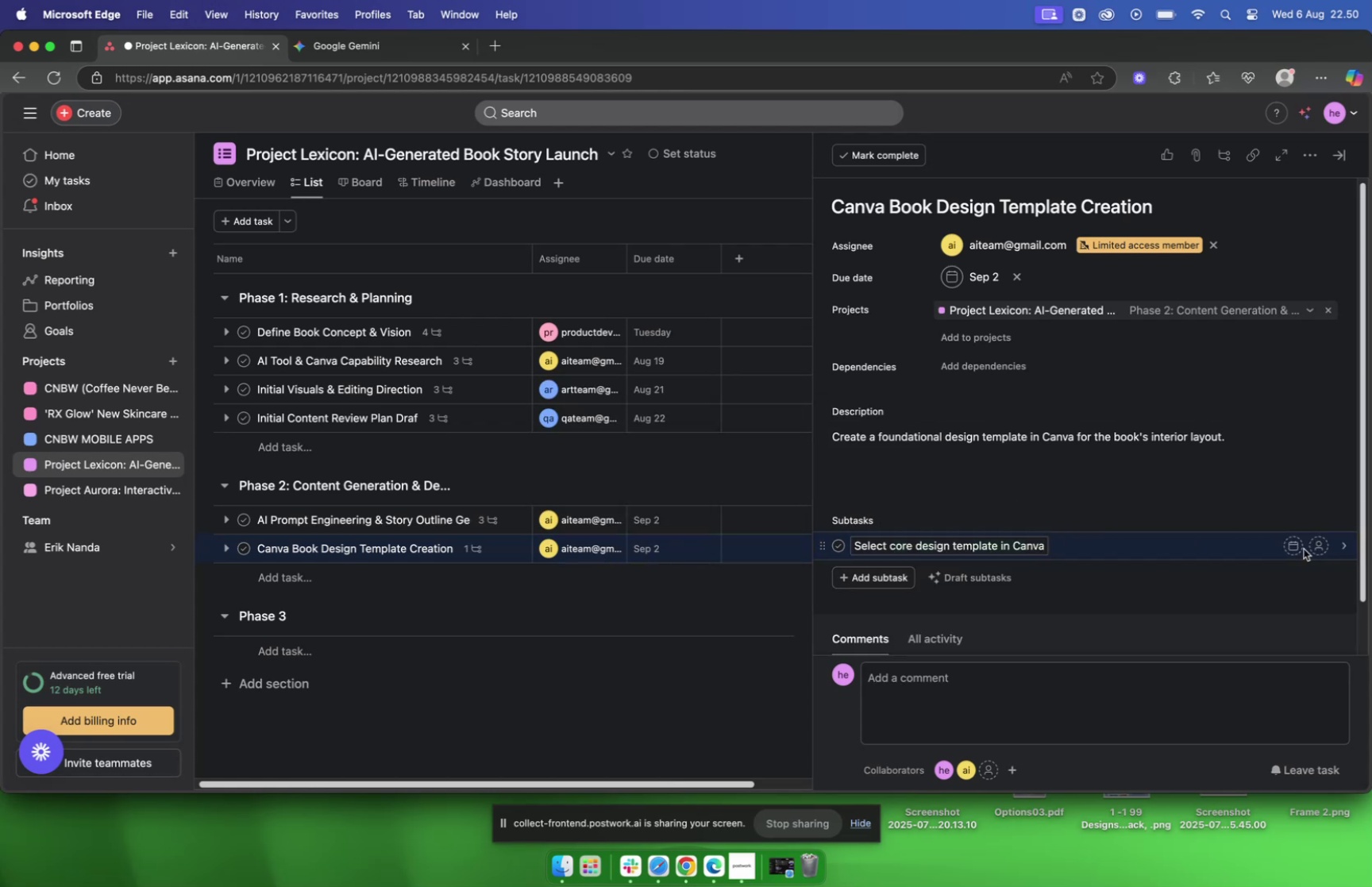 
left_click([1319, 542])
 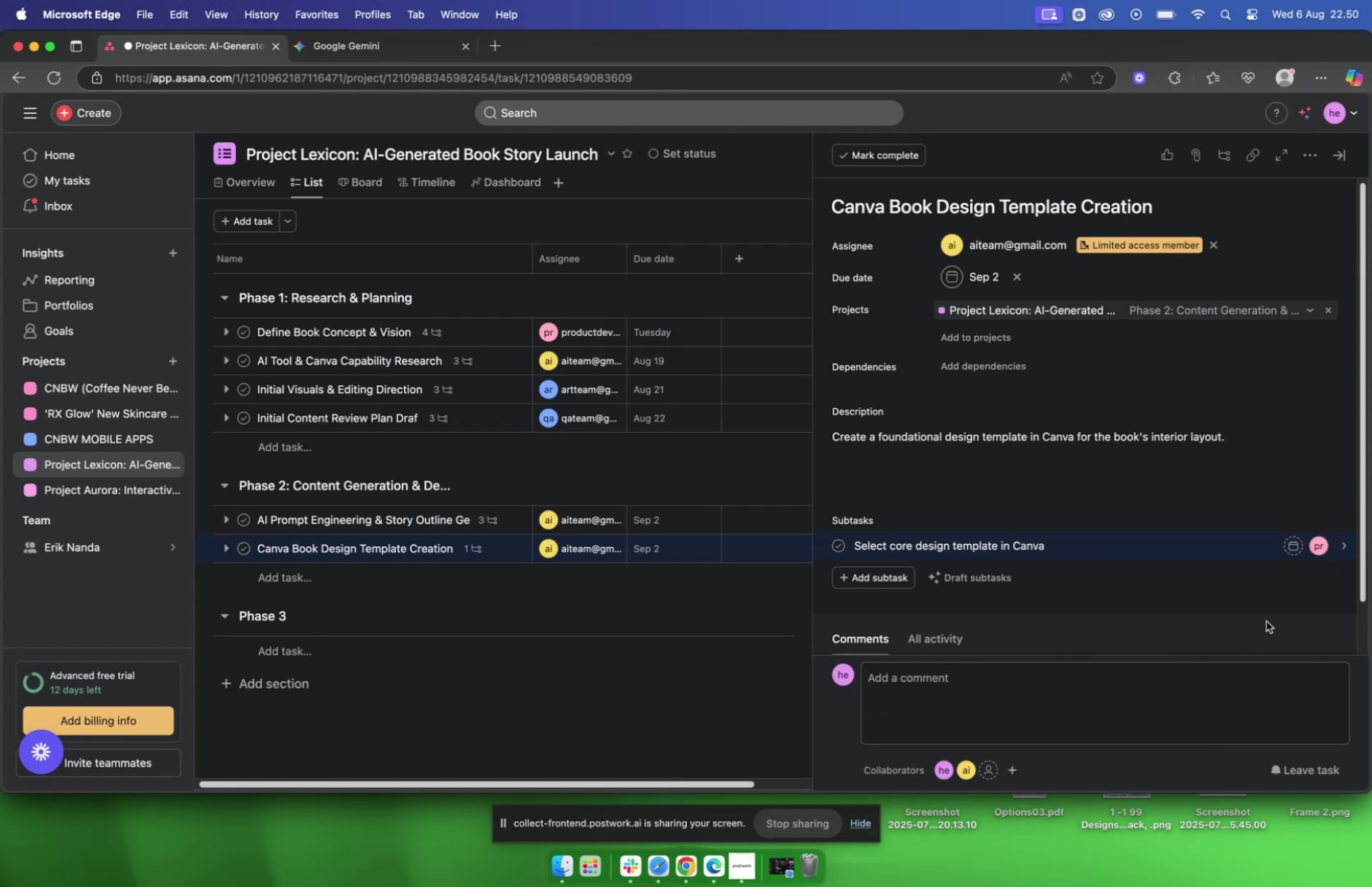 
wait(7.75)
 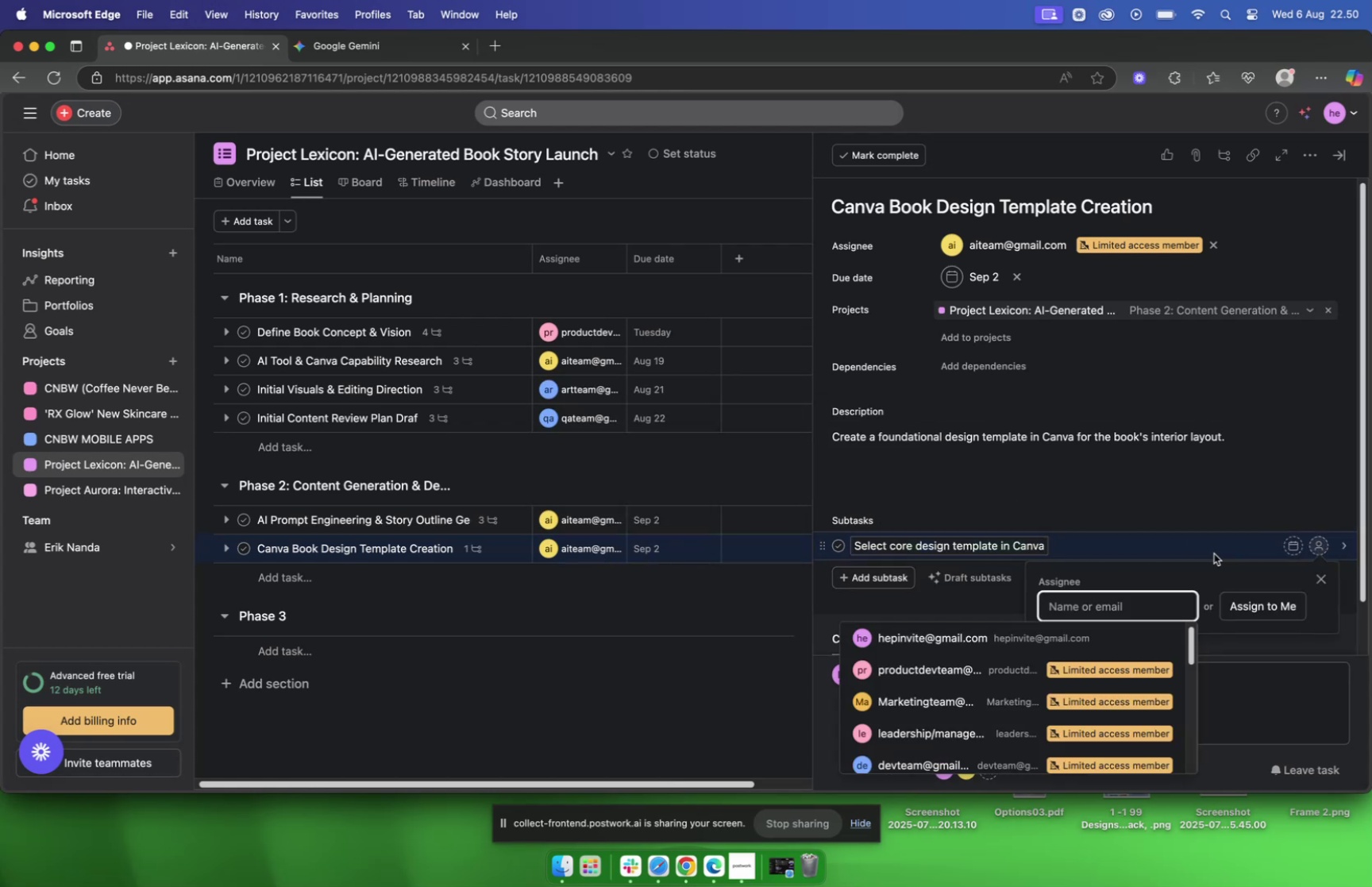 
left_click([1298, 548])
 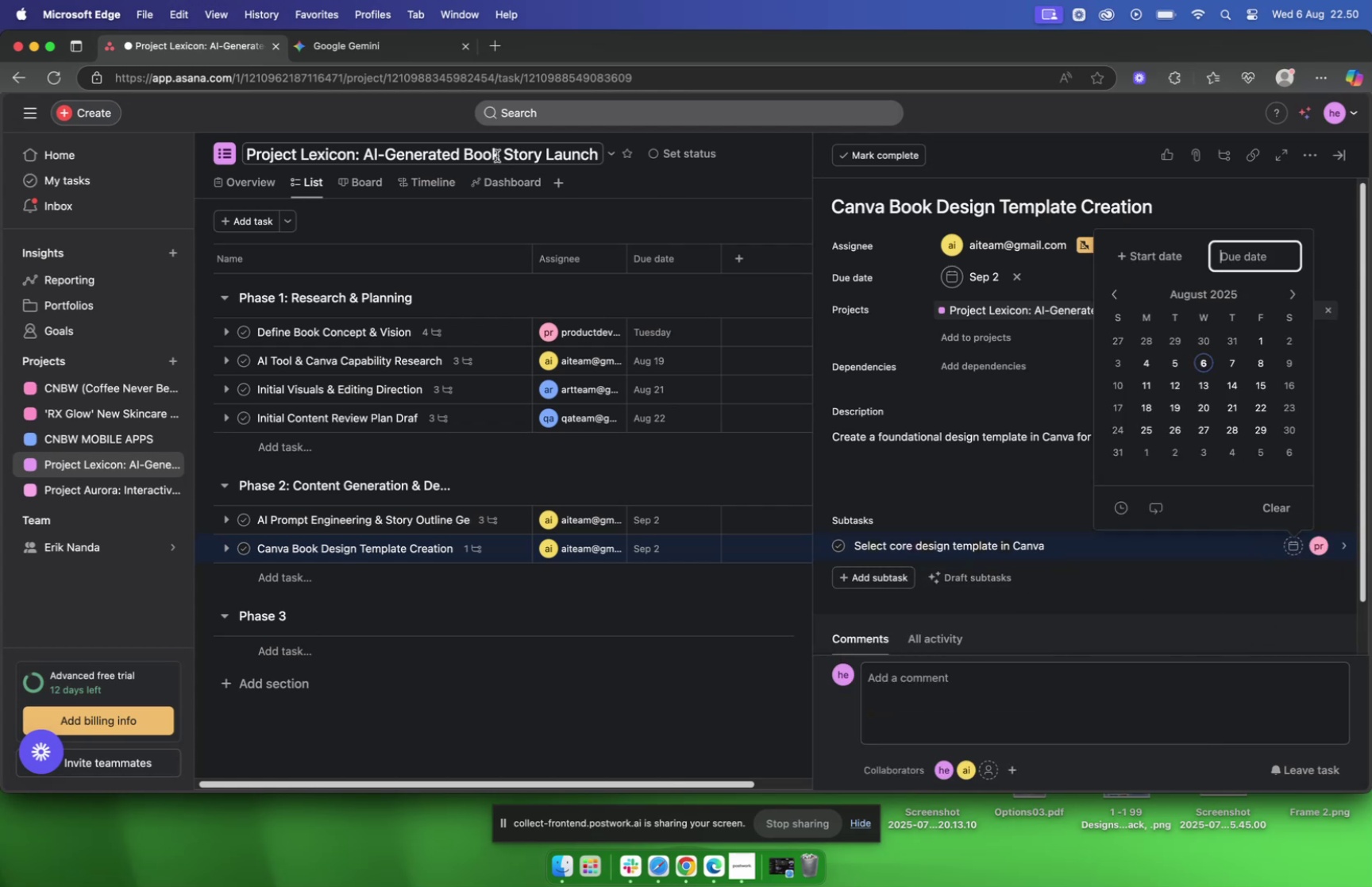 
left_click([379, 50])
 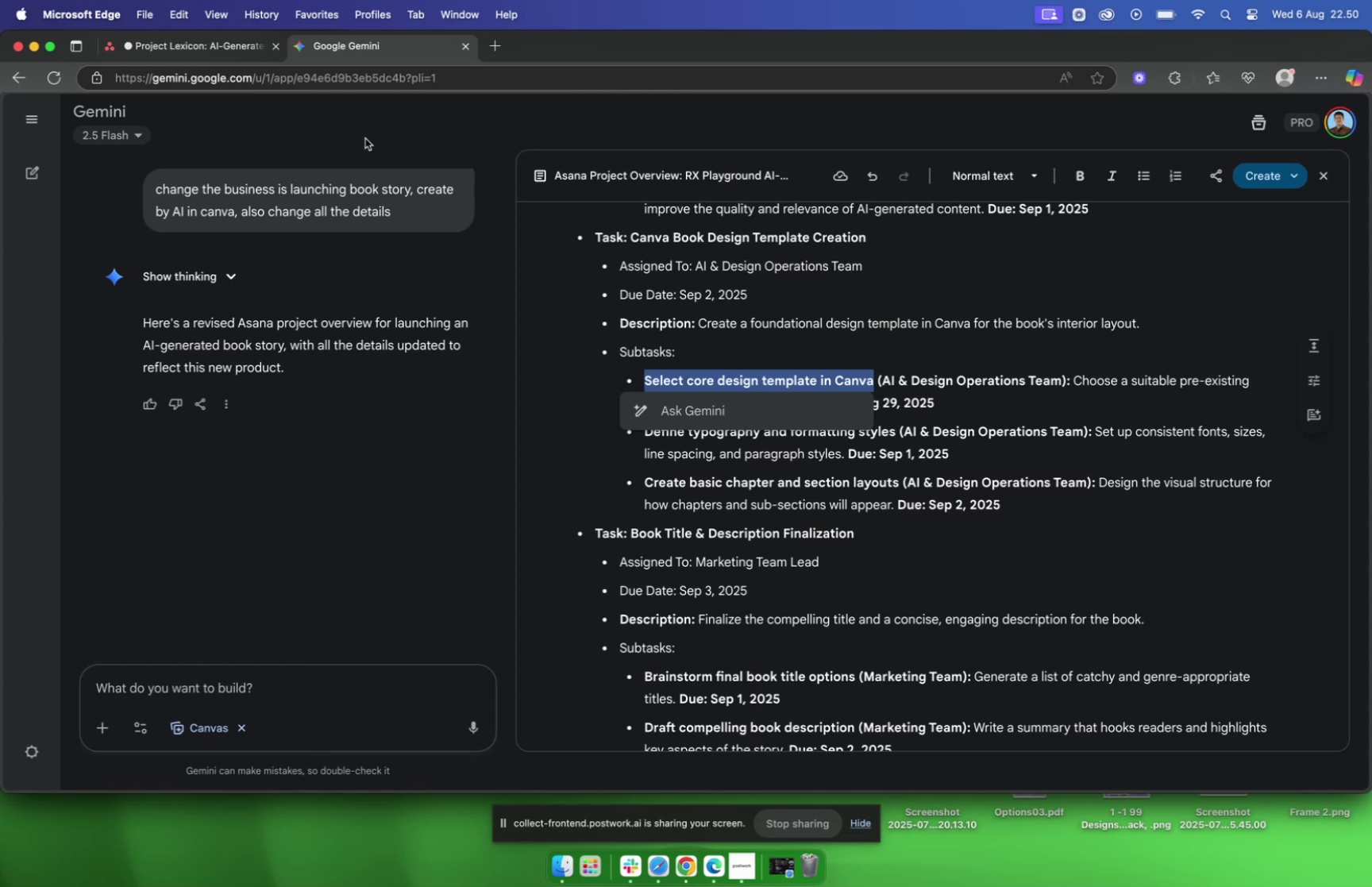 
left_click([183, 46])
 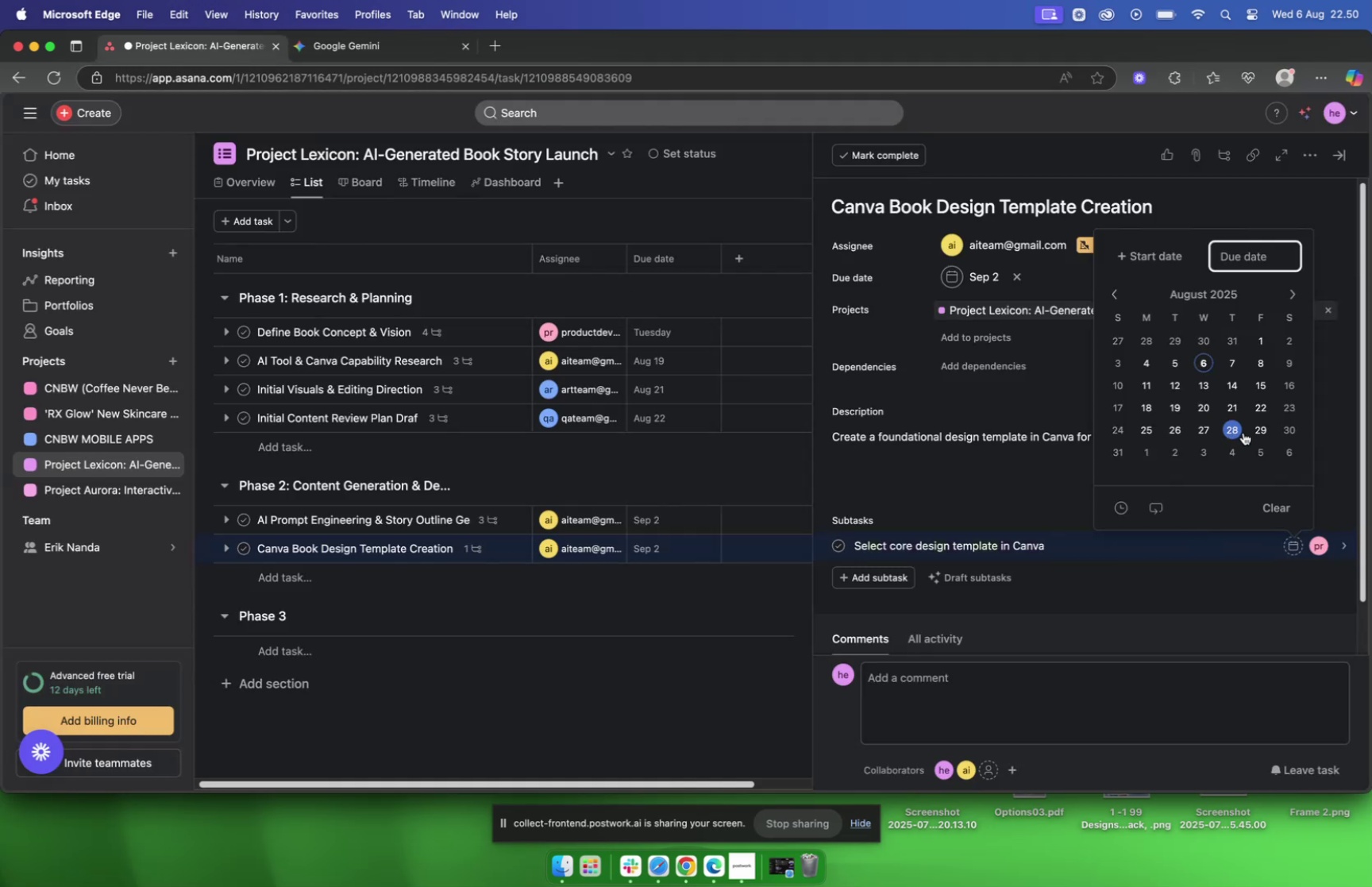 
left_click([1261, 429])
 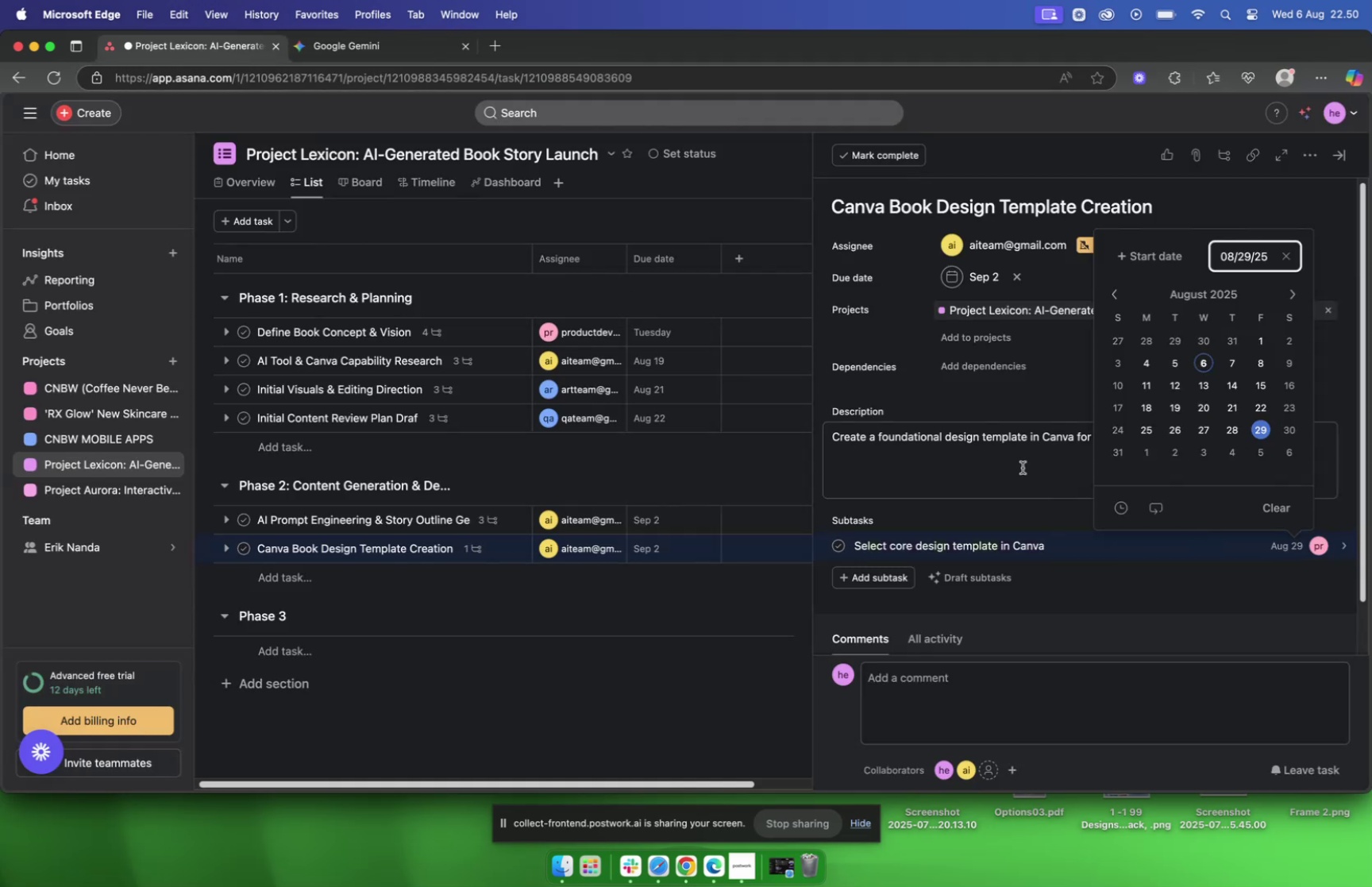 
left_click([1023, 467])
 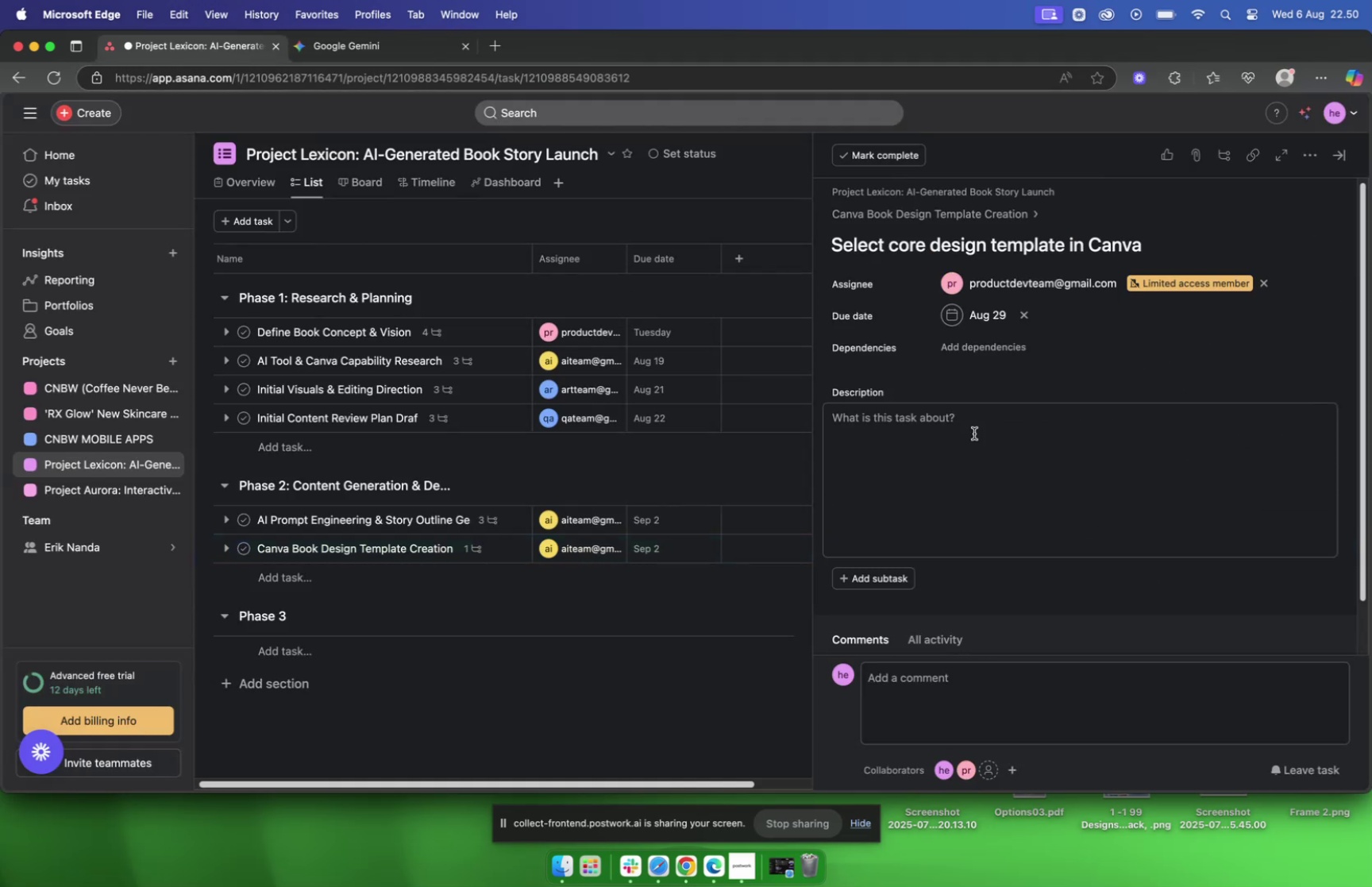 
left_click([402, 51])
 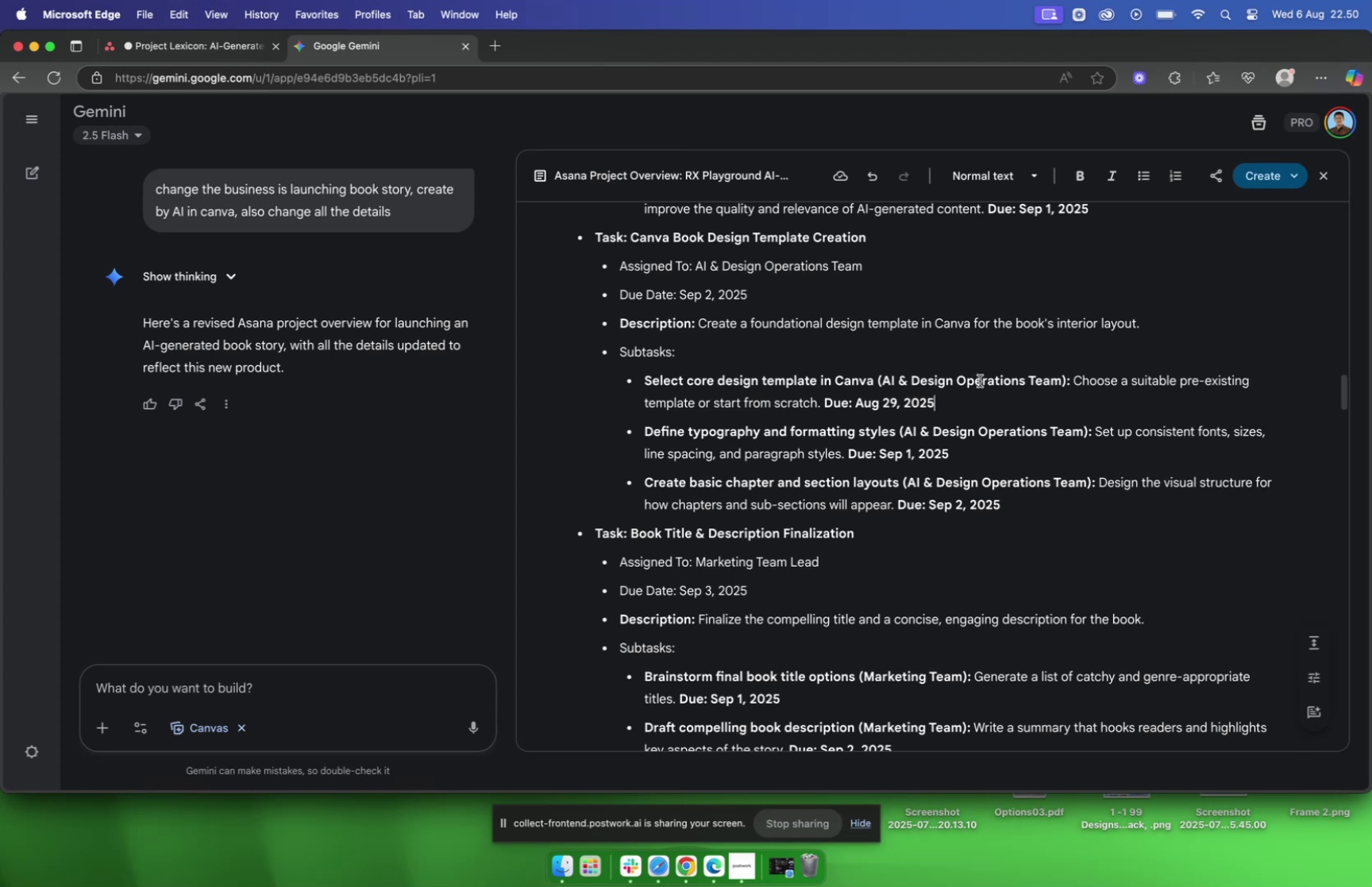 
left_click_drag(start_coordinate=[1073, 379], to_coordinate=[821, 410])
 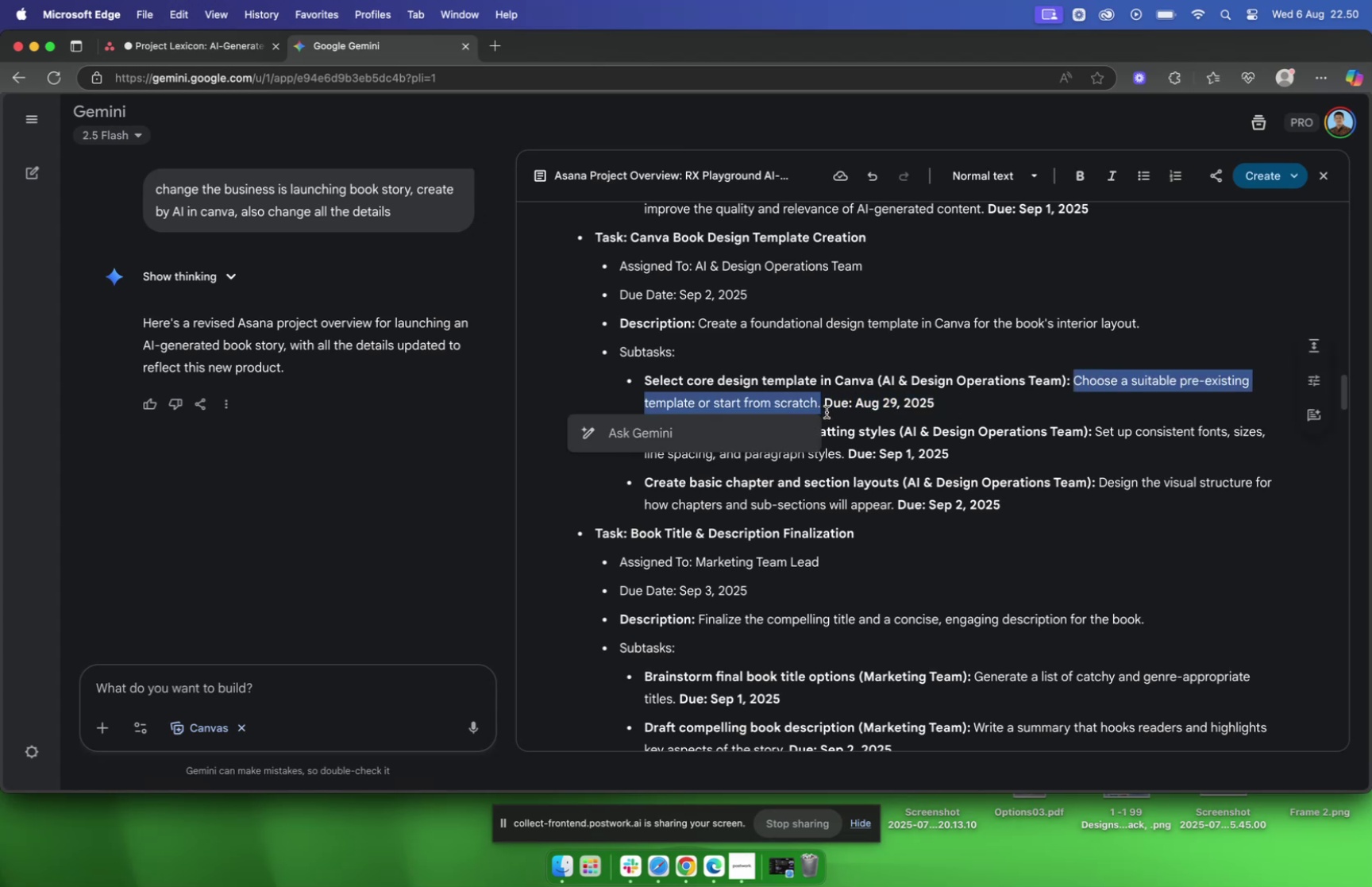 
key(Meta+C)
 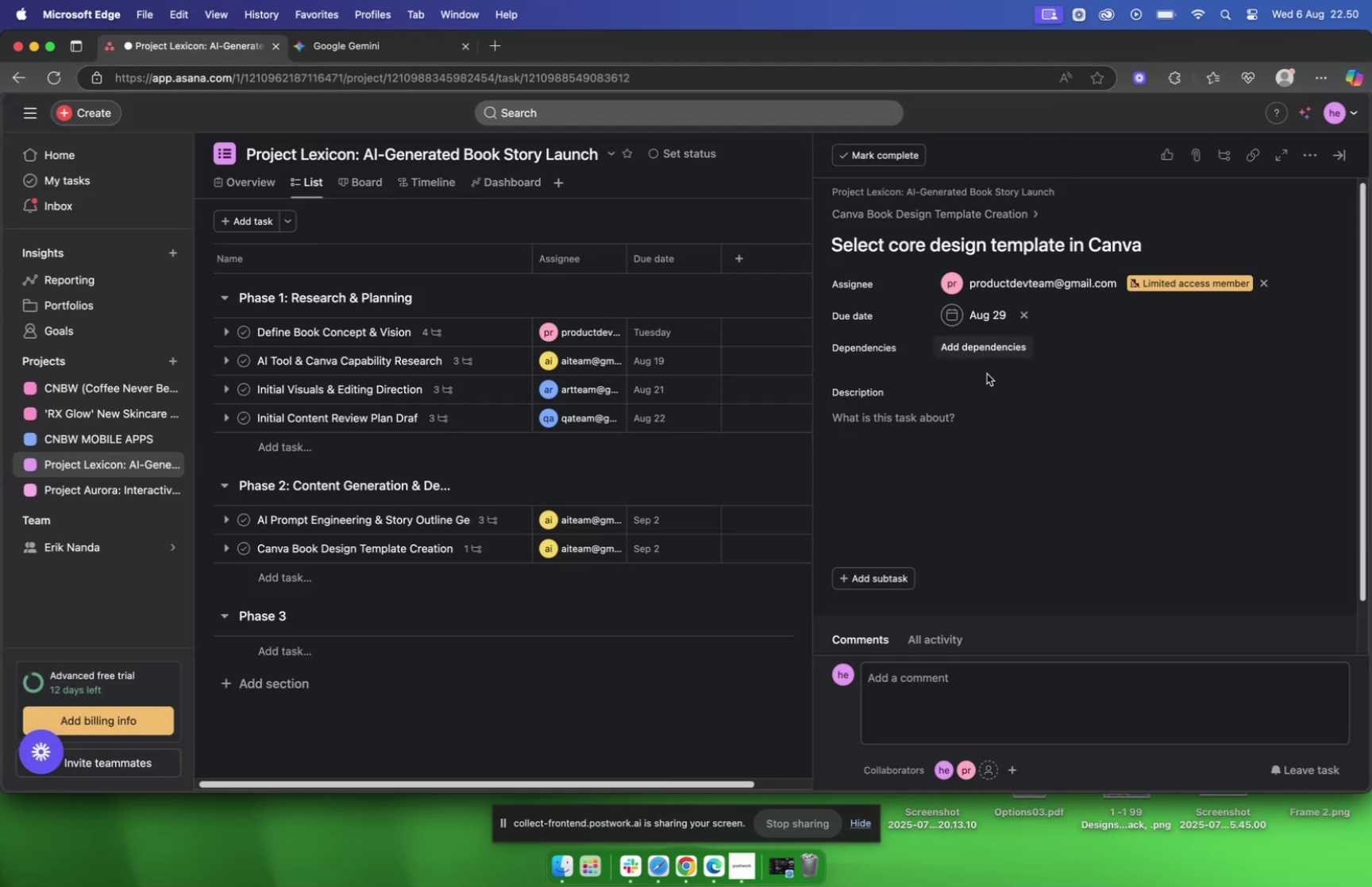 
key(Meta+V)
 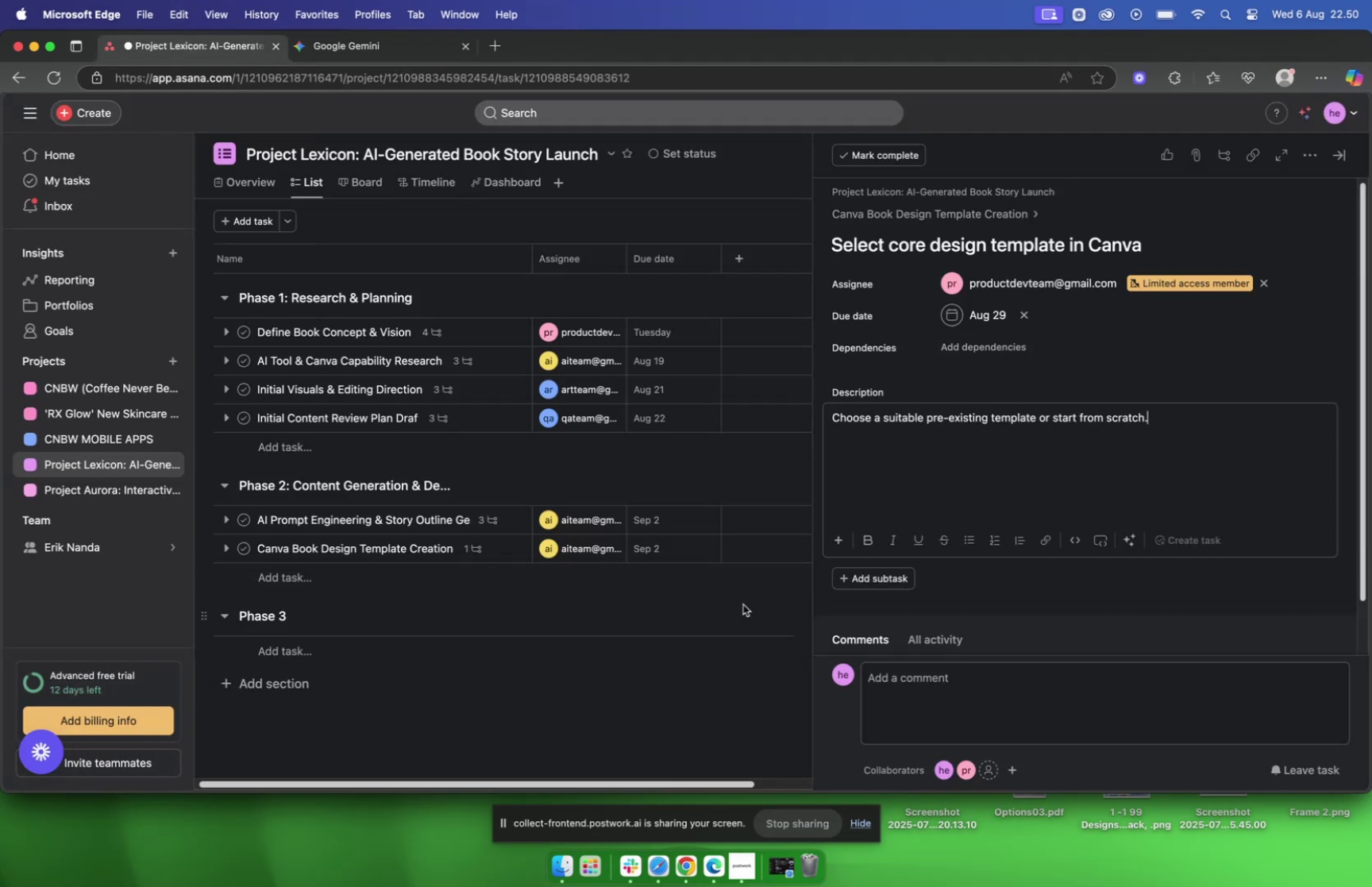 
left_click([745, 599])
 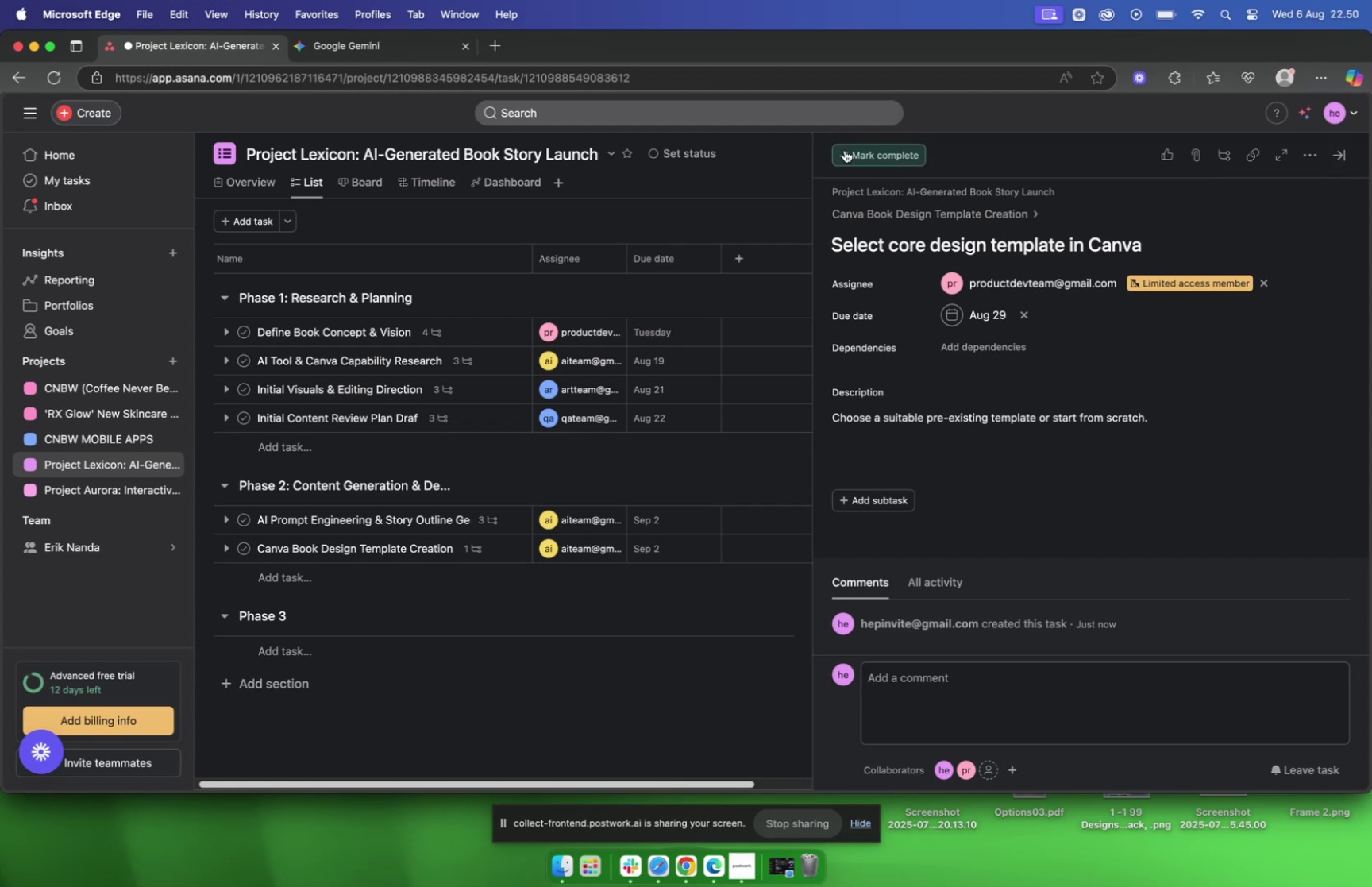 
left_click([755, 164])
 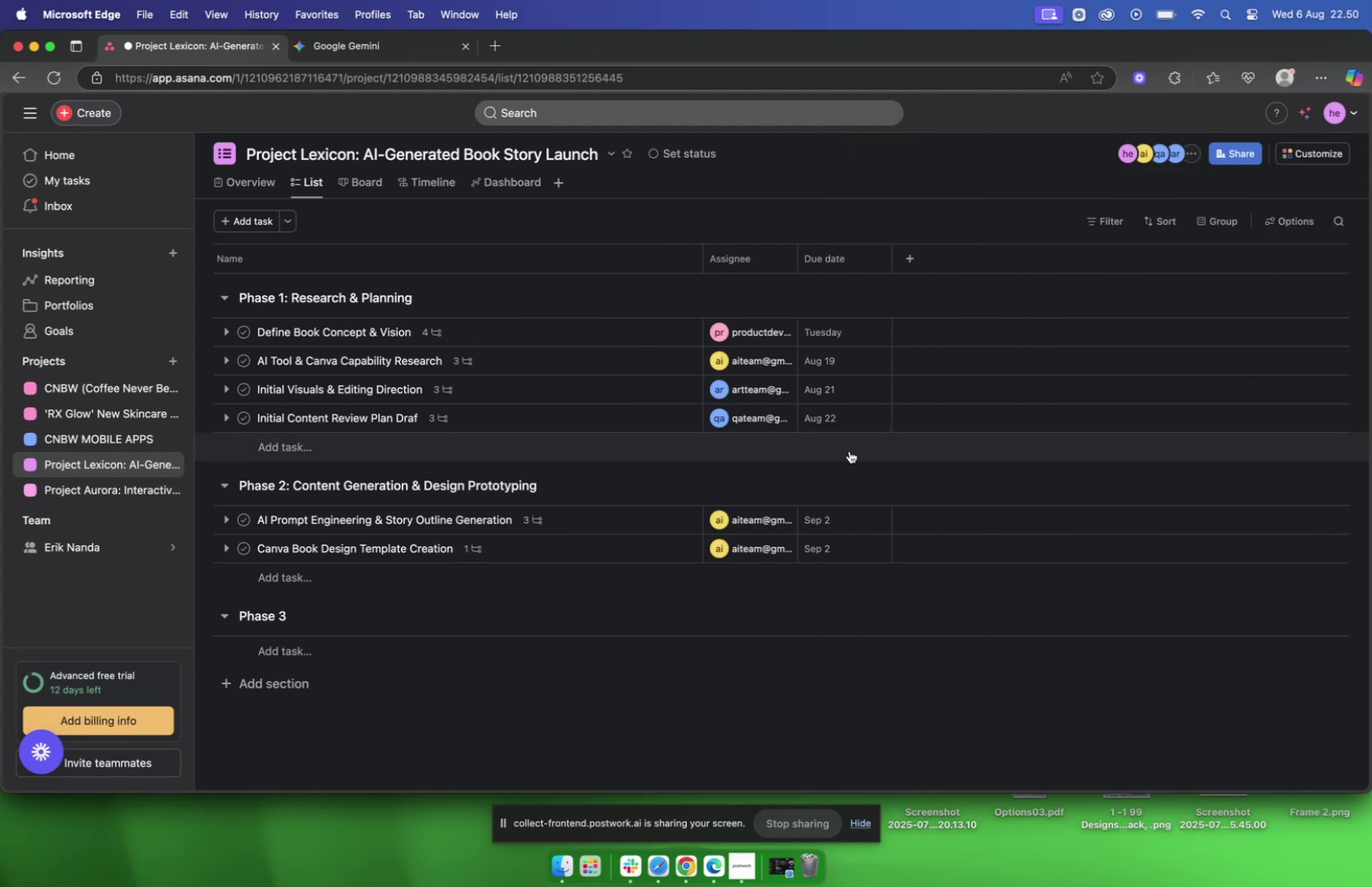 
left_click([603, 551])
 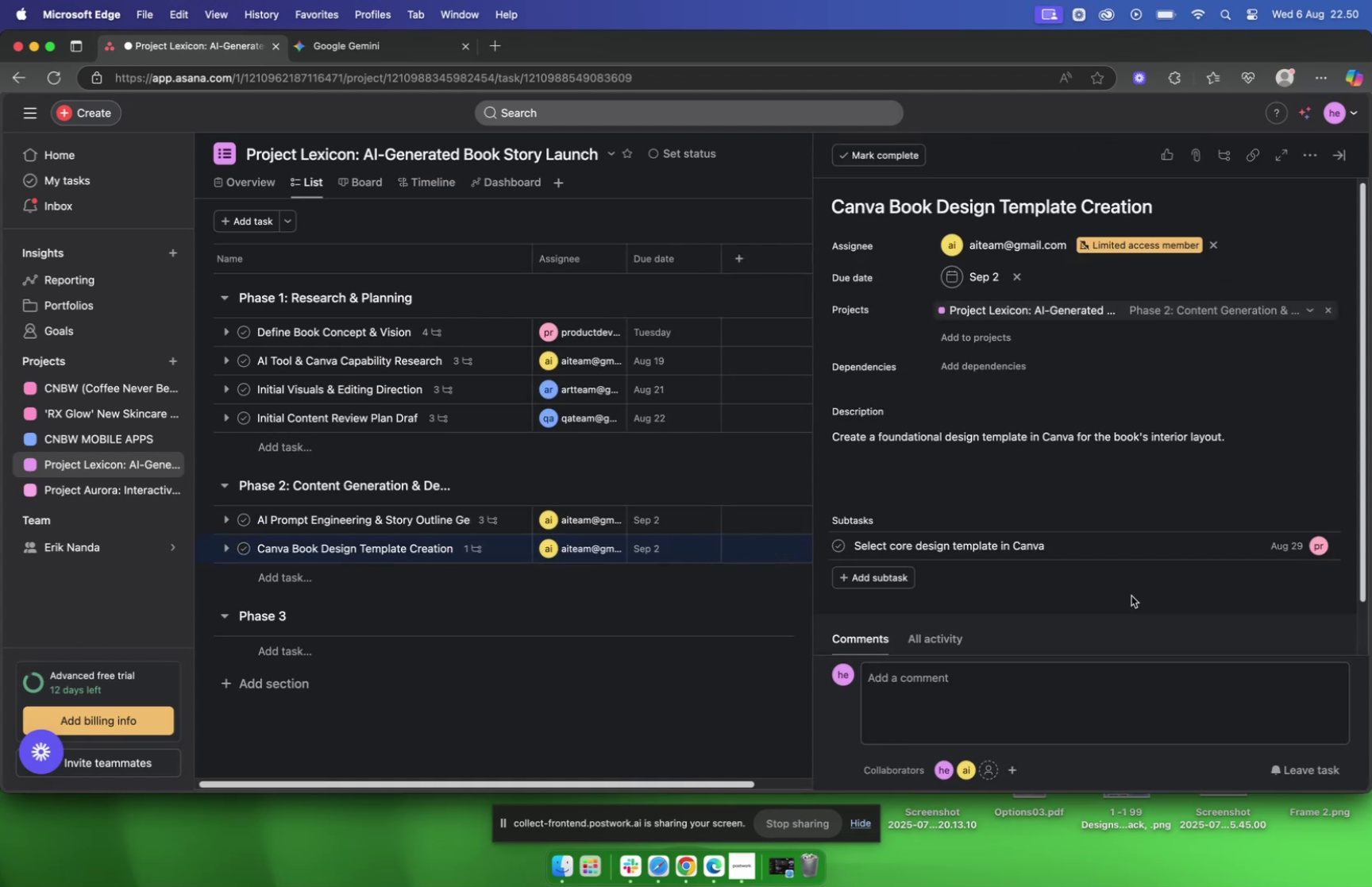 
scroll: coordinate [1039, 590], scroll_direction: down, amount: 3.0
 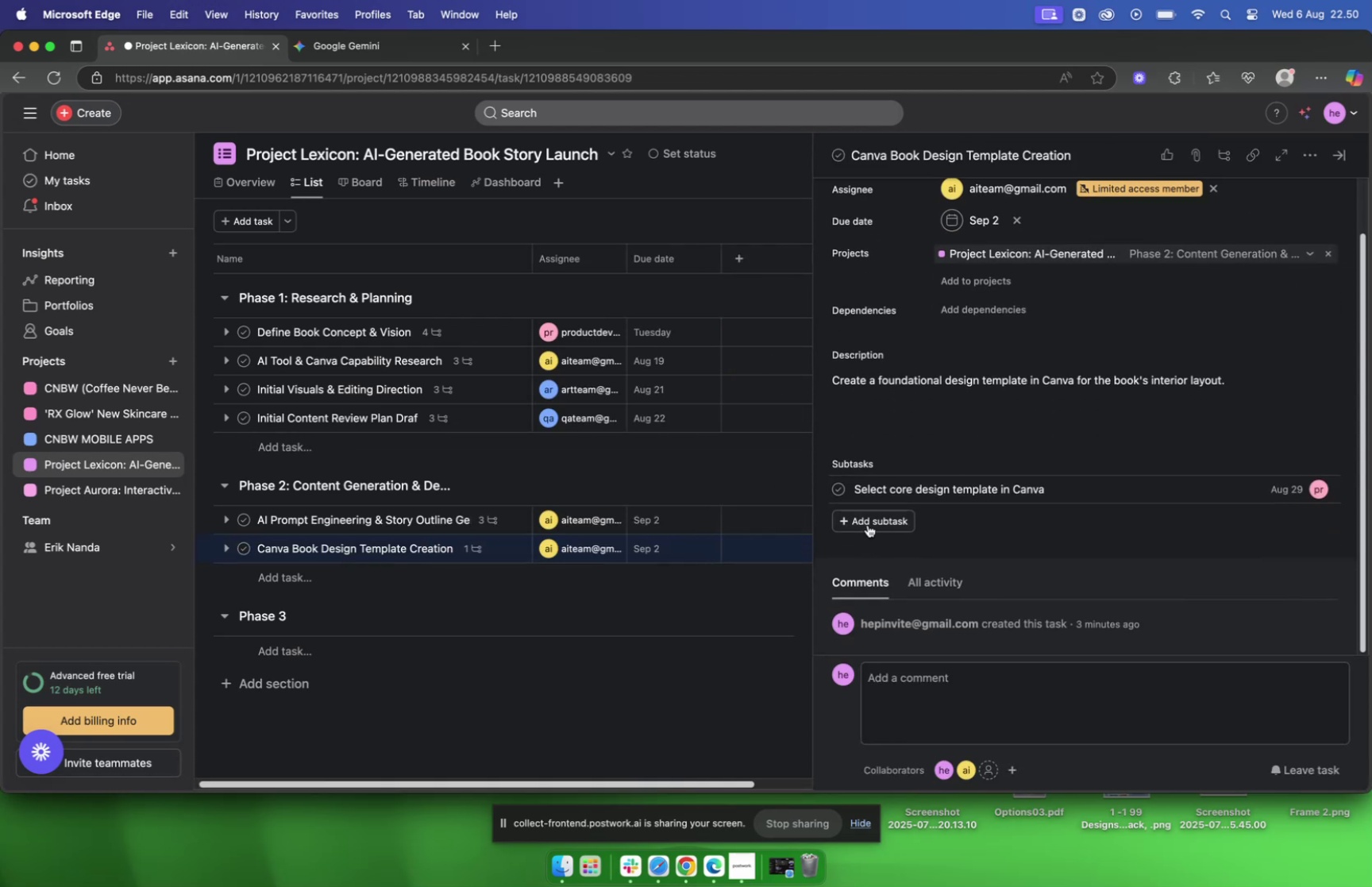 
left_click([868, 523])
 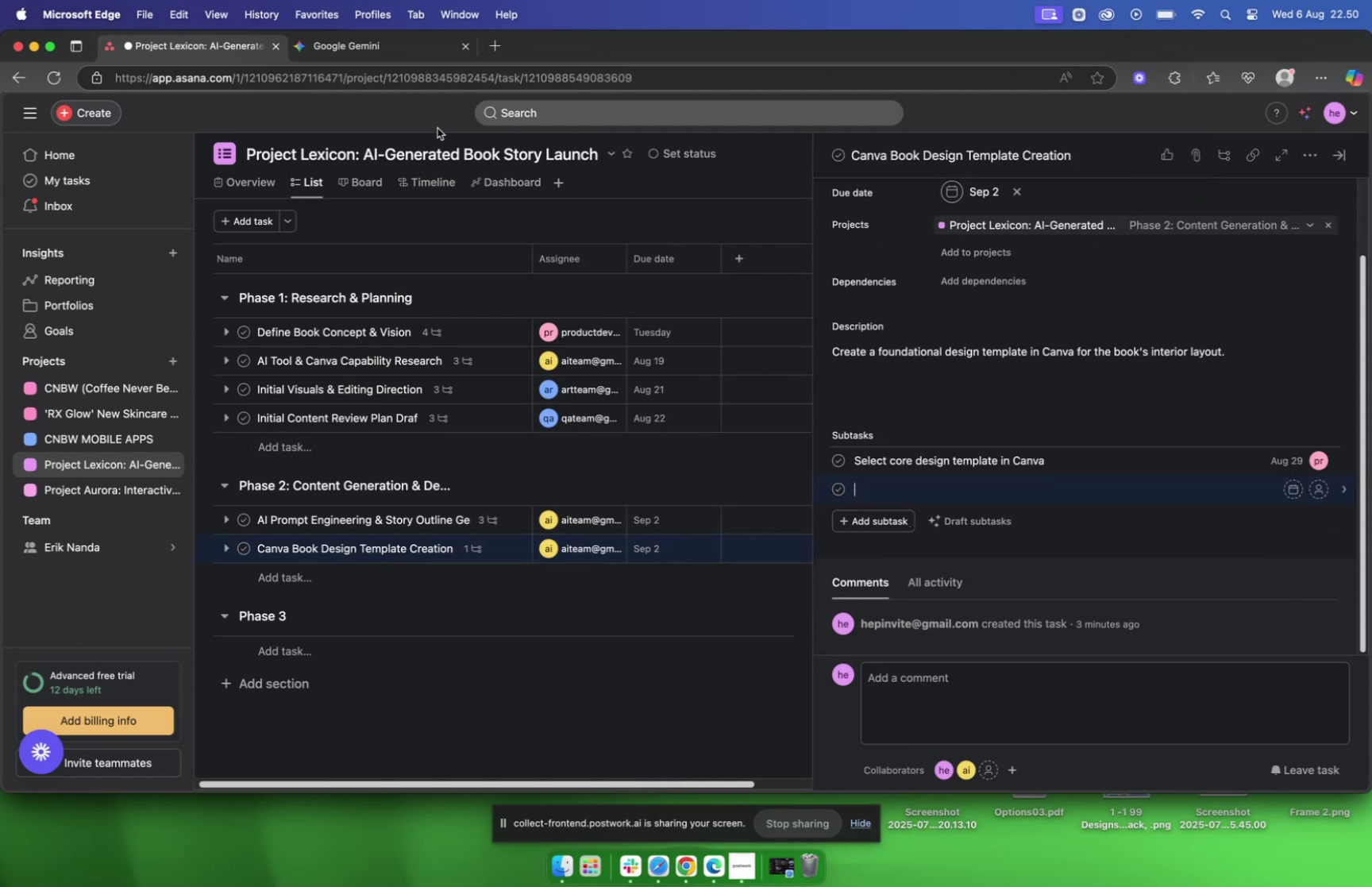 
left_click([371, 42])
 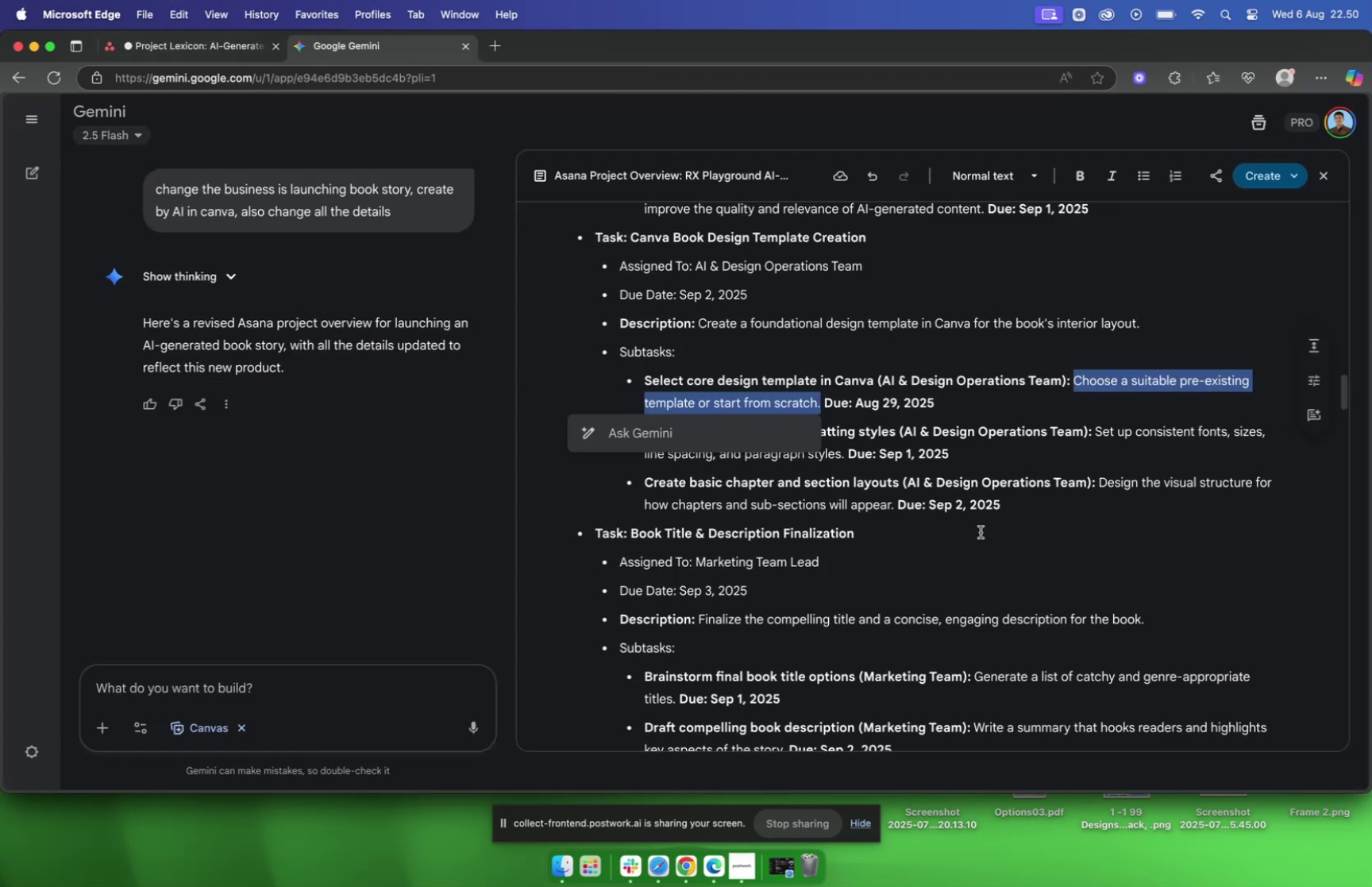 
left_click([969, 499])
 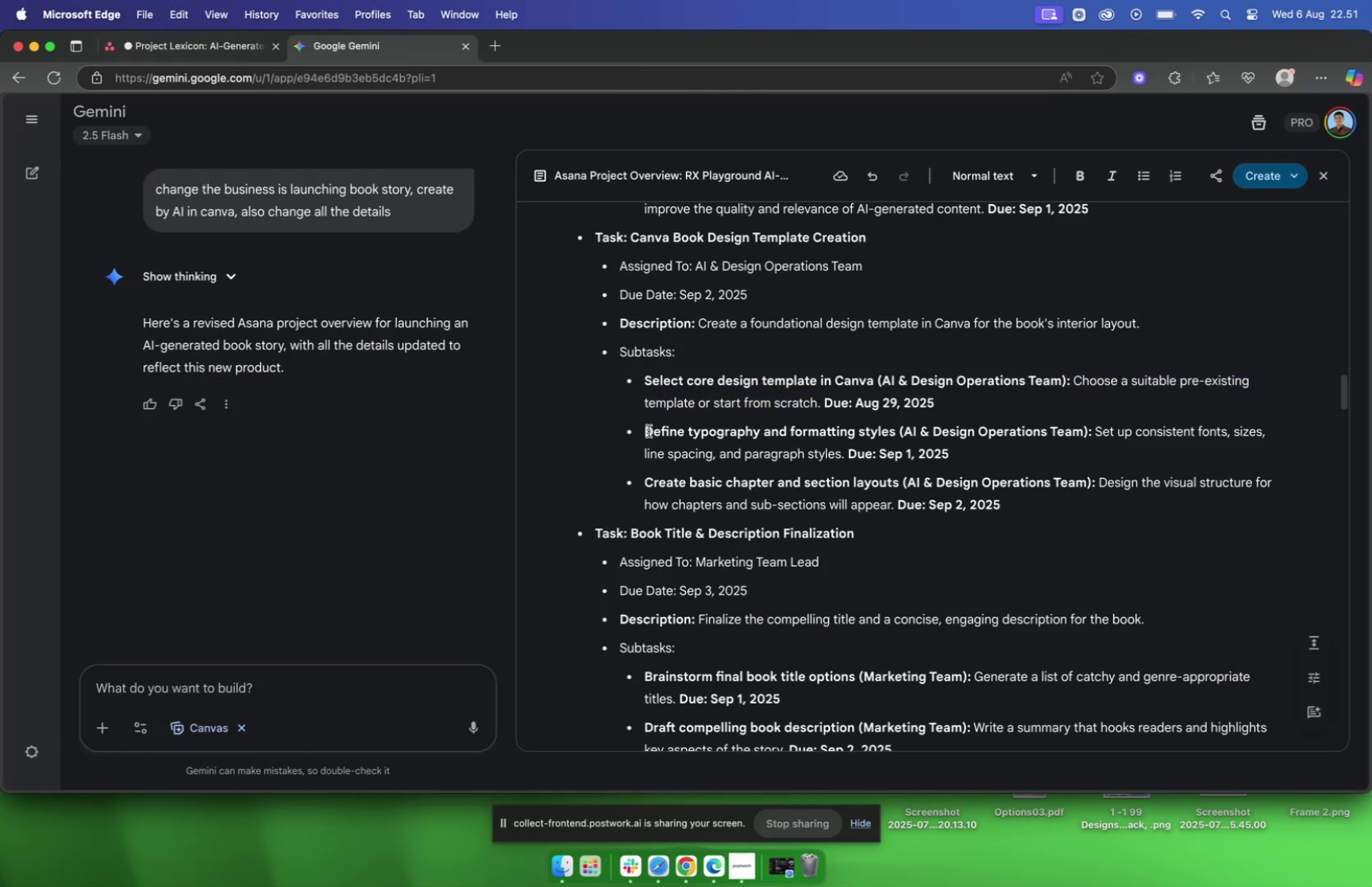 
left_click_drag(start_coordinate=[646, 430], to_coordinate=[896, 432])
 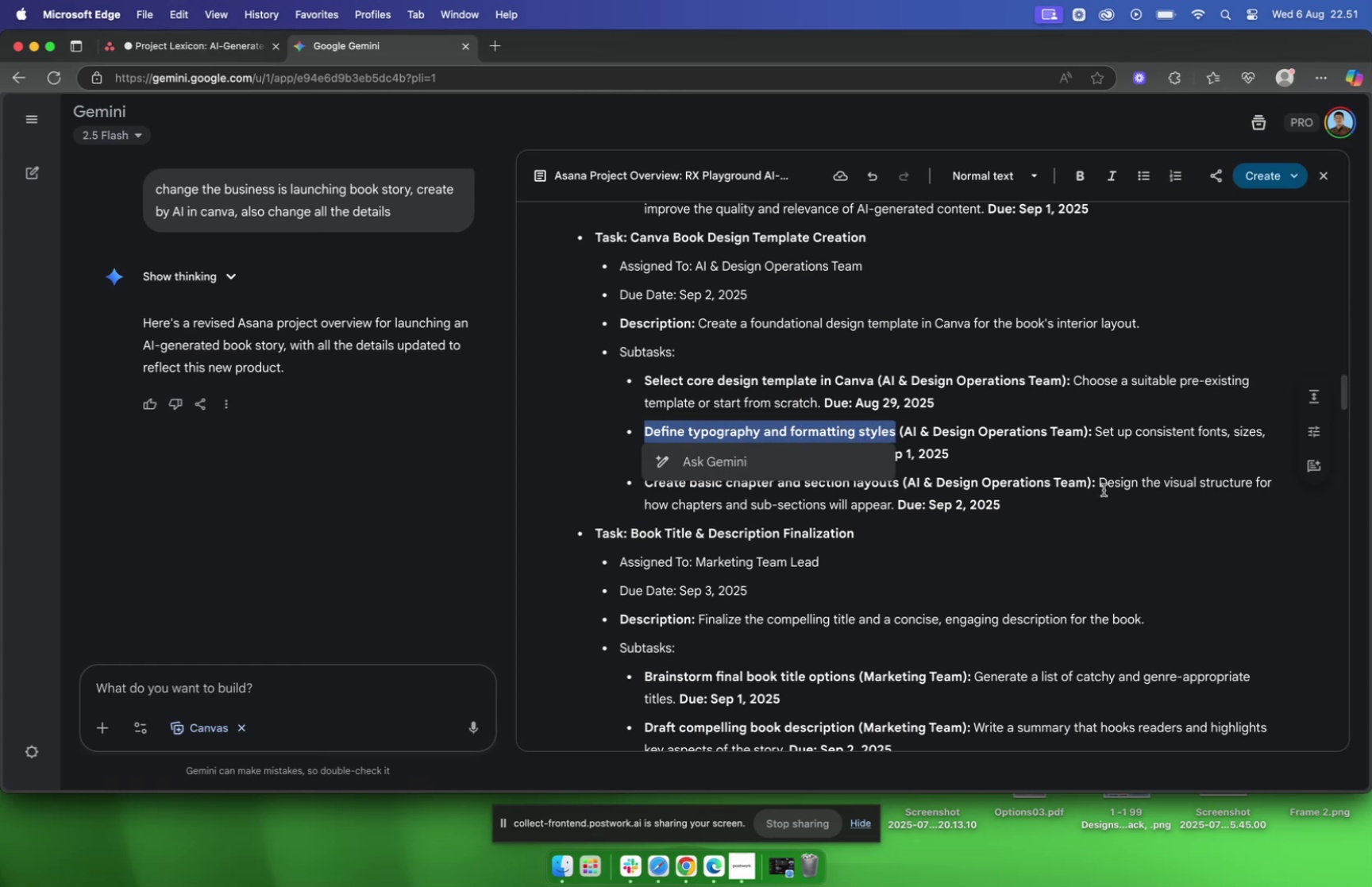 
key(Meta+C)
 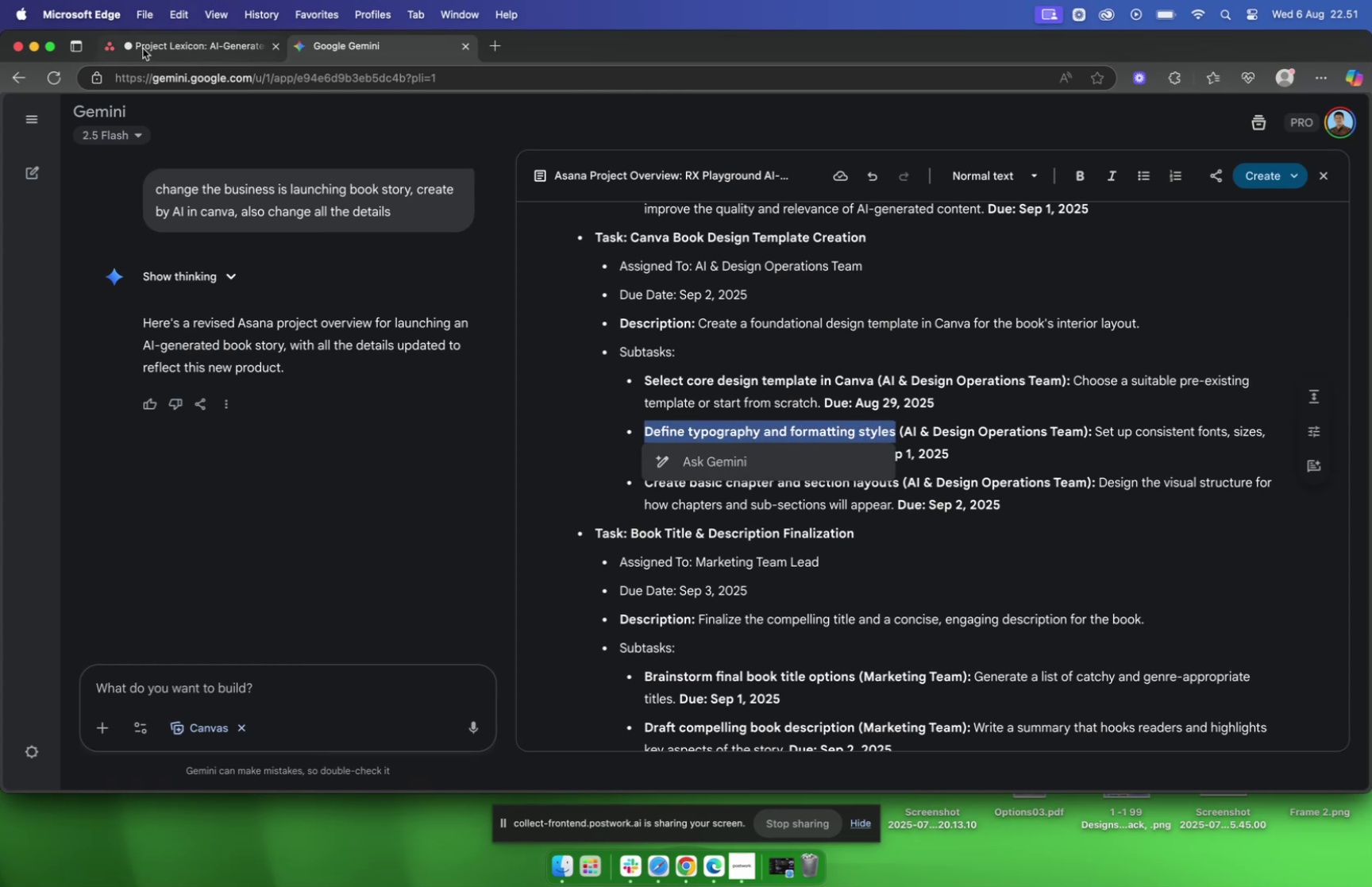 
left_click([173, 51])
 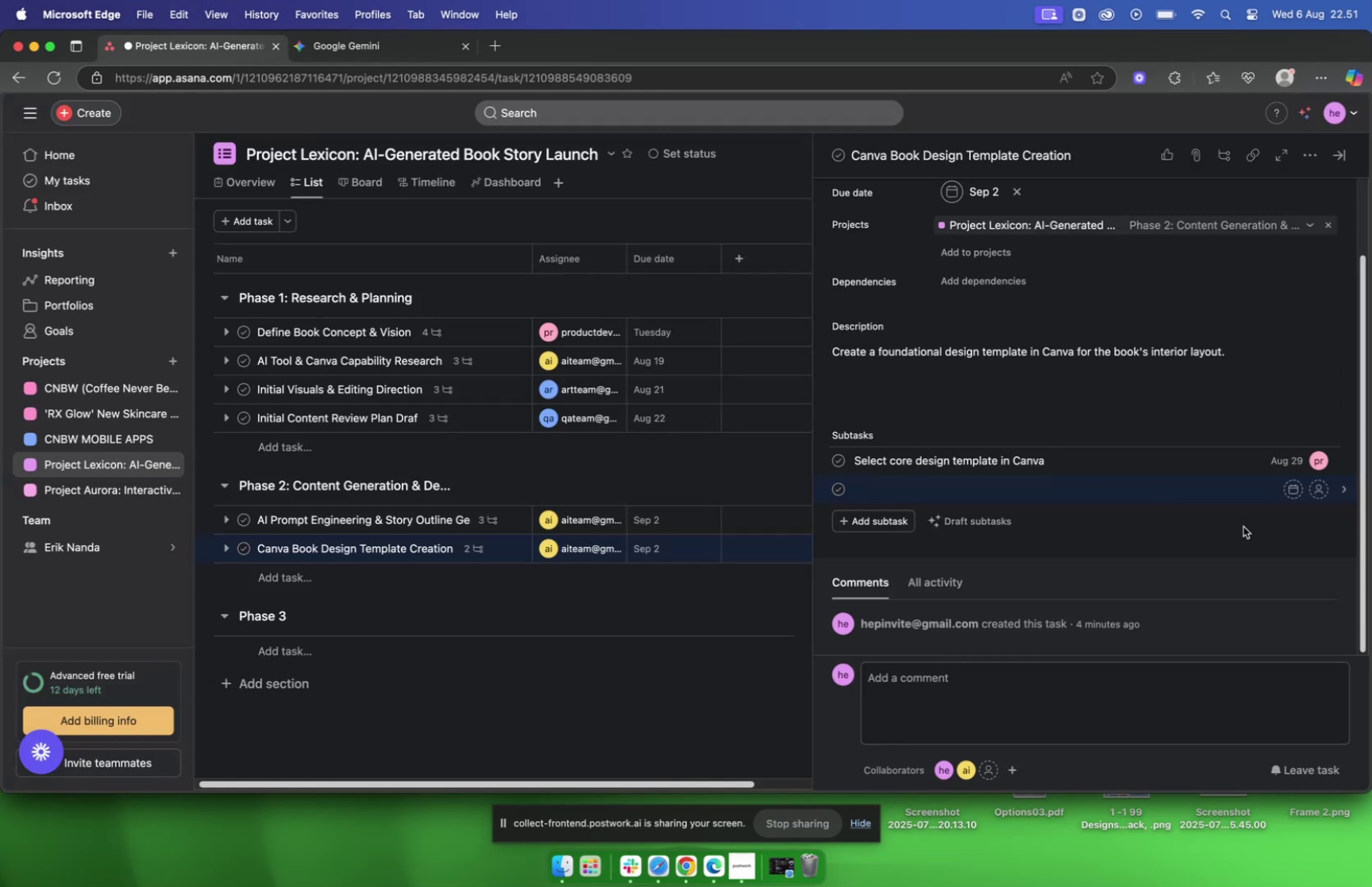 
key(Meta+V)
 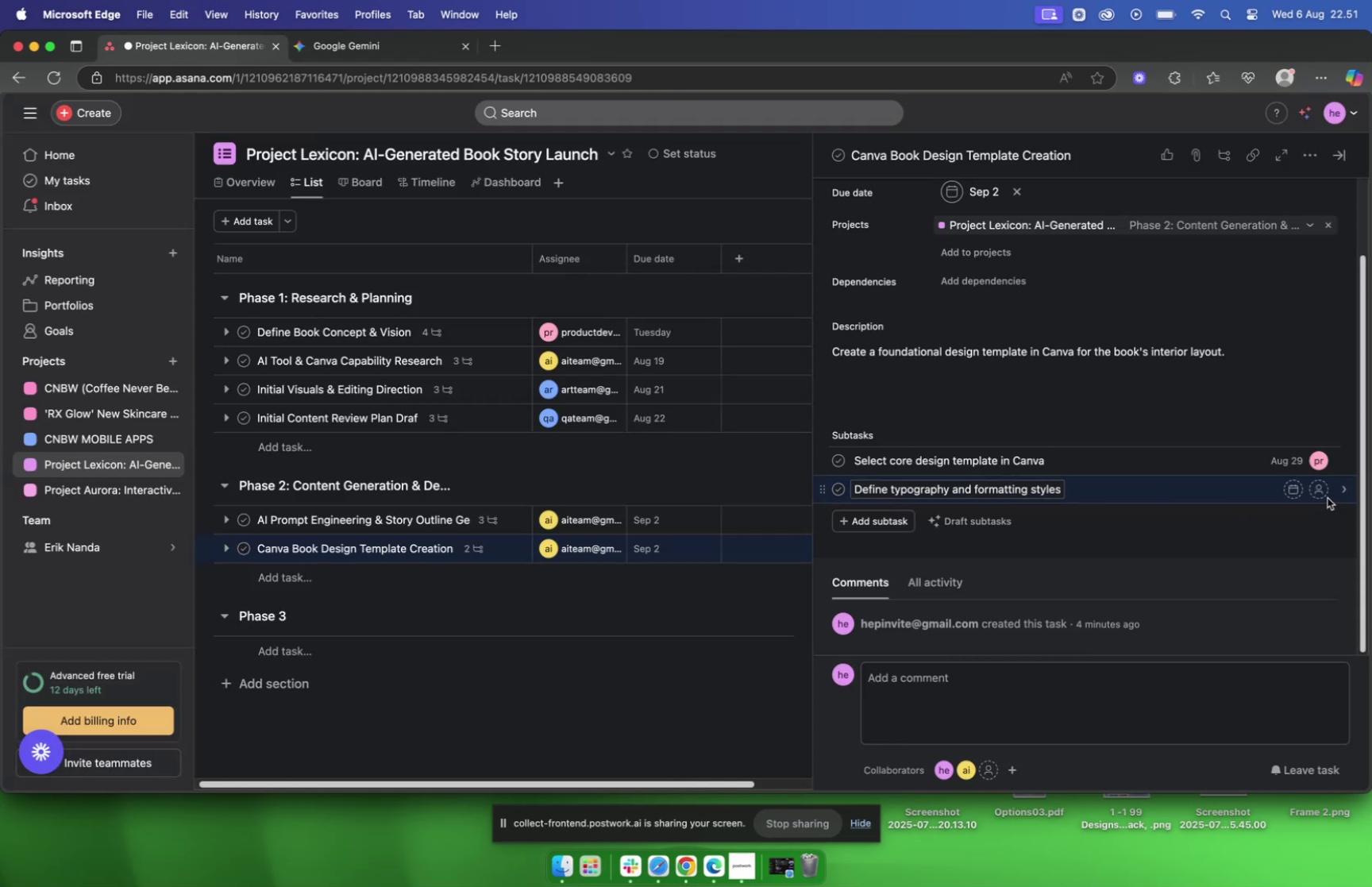 
left_click([1321, 492])
 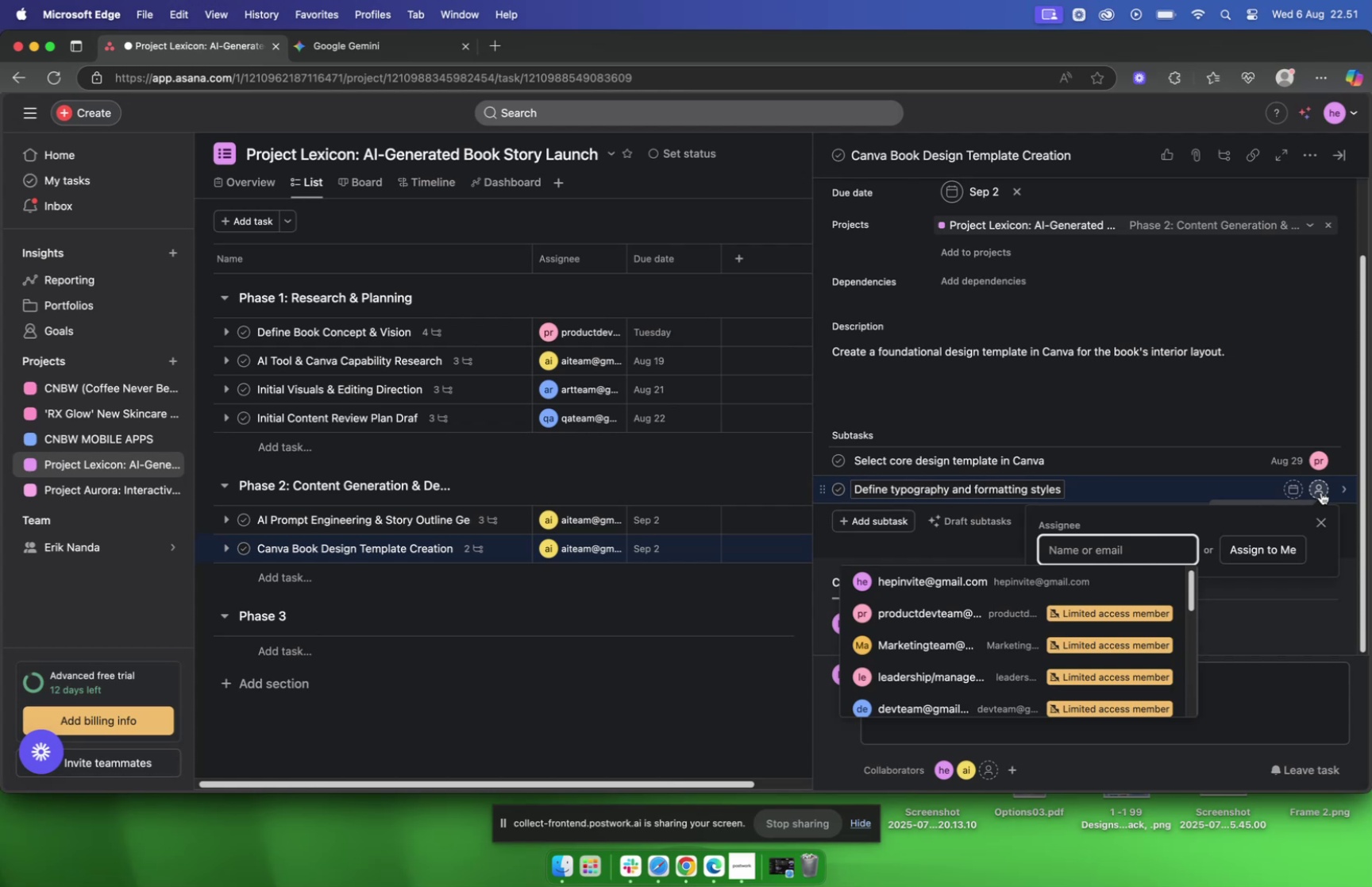 
type(qa)
 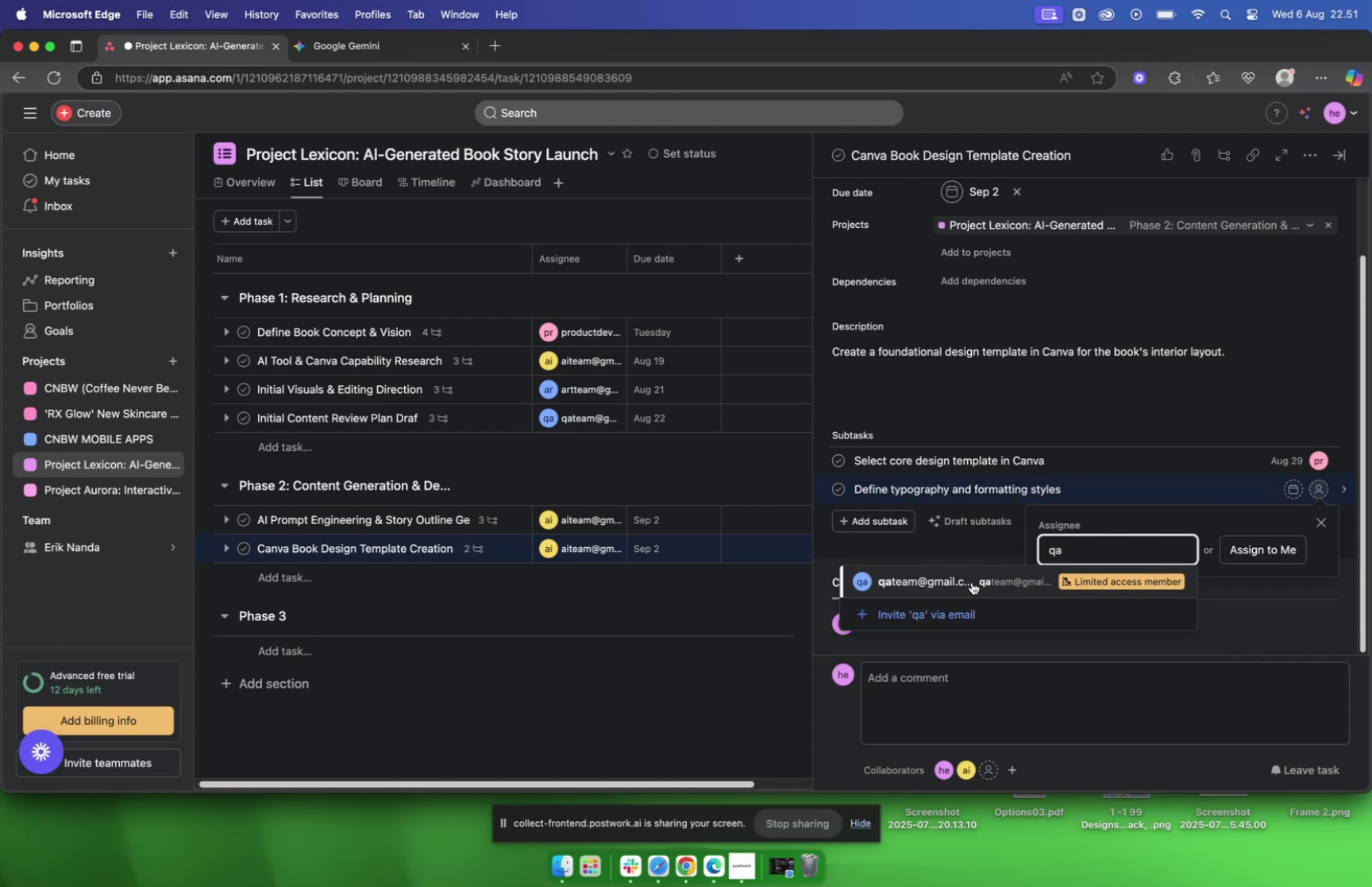 
left_click([965, 578])
 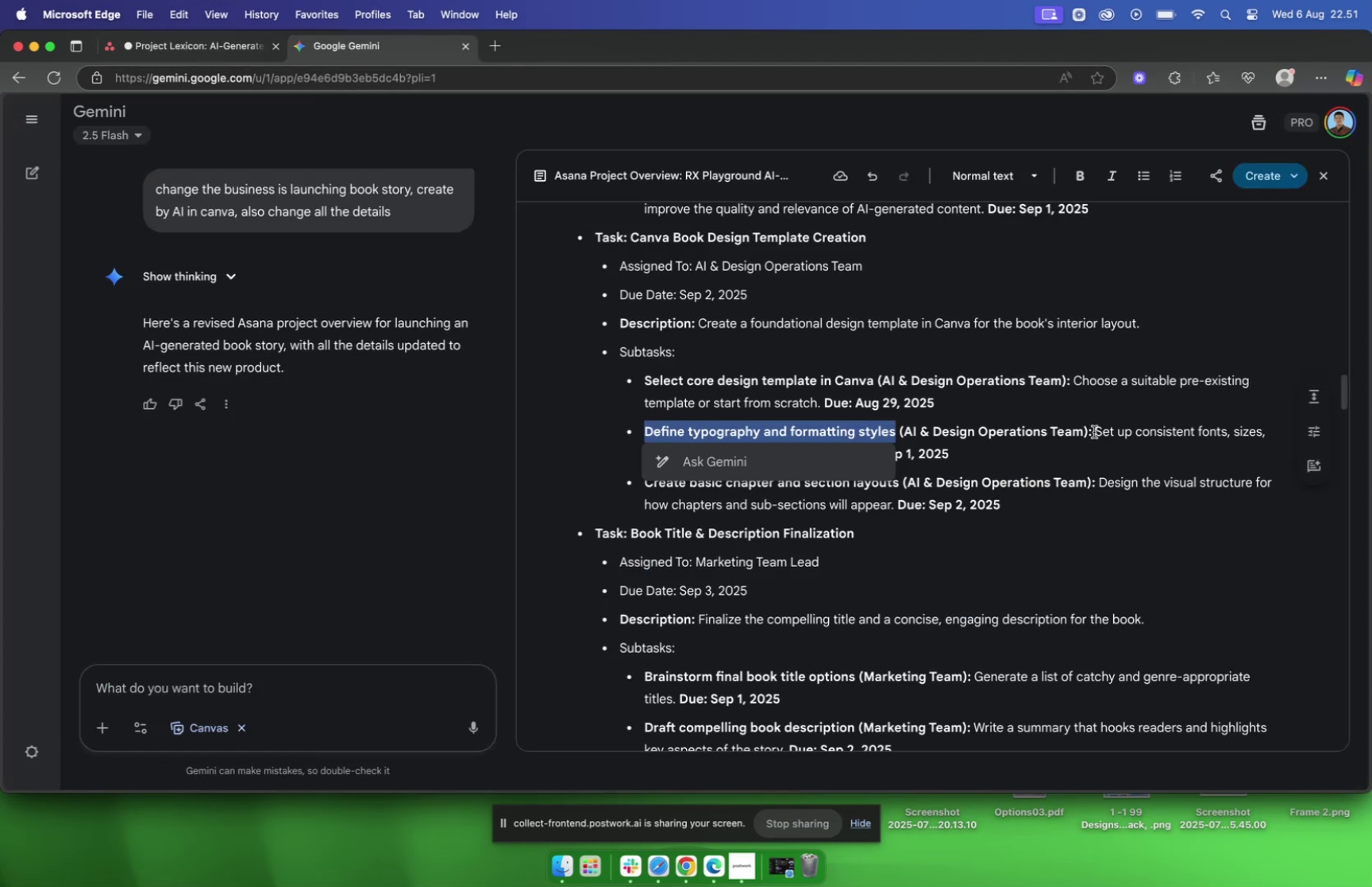 
wait(6.03)
 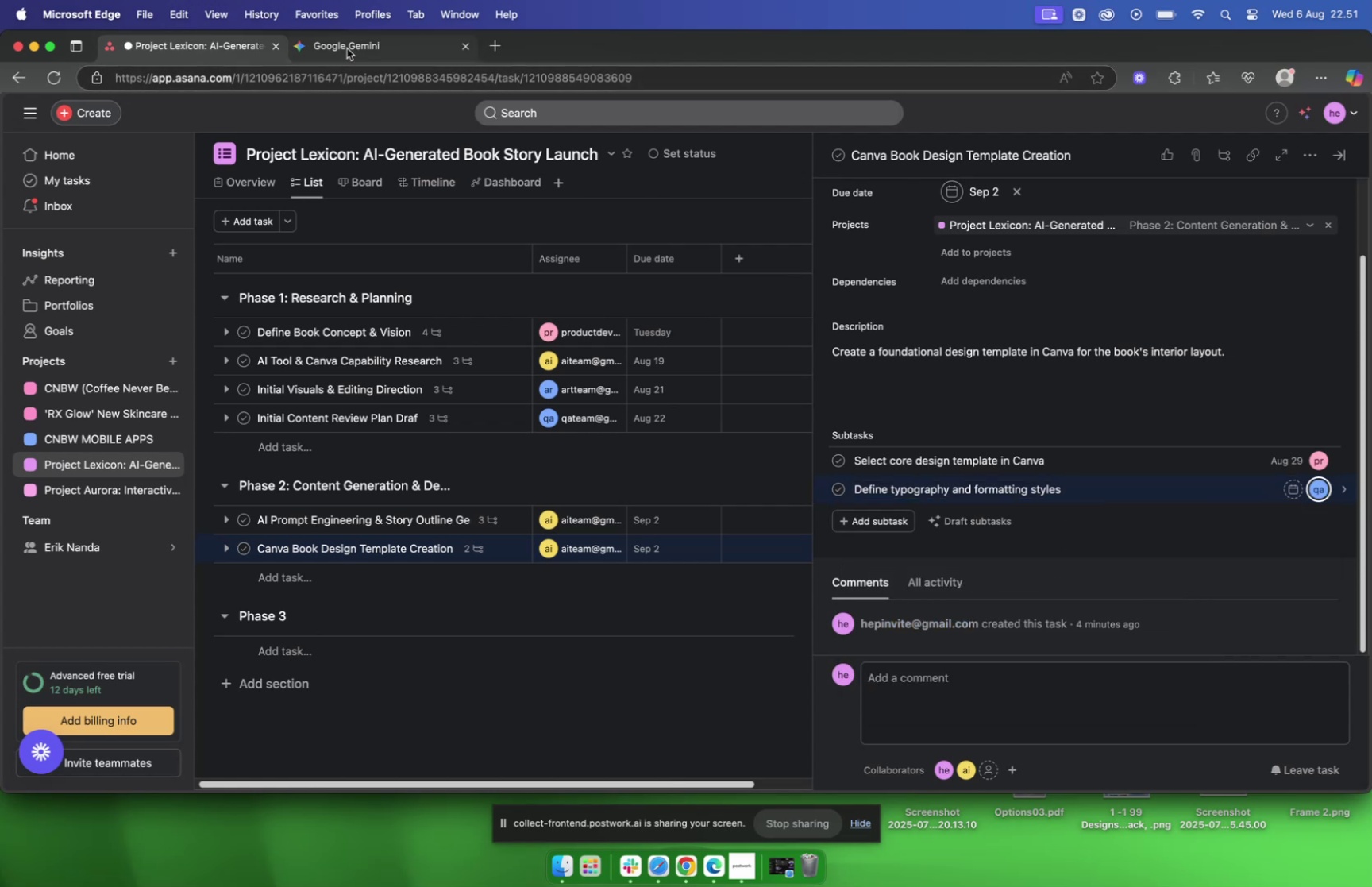 
left_click_drag(start_coordinate=[1094, 430], to_coordinate=[838, 457])
 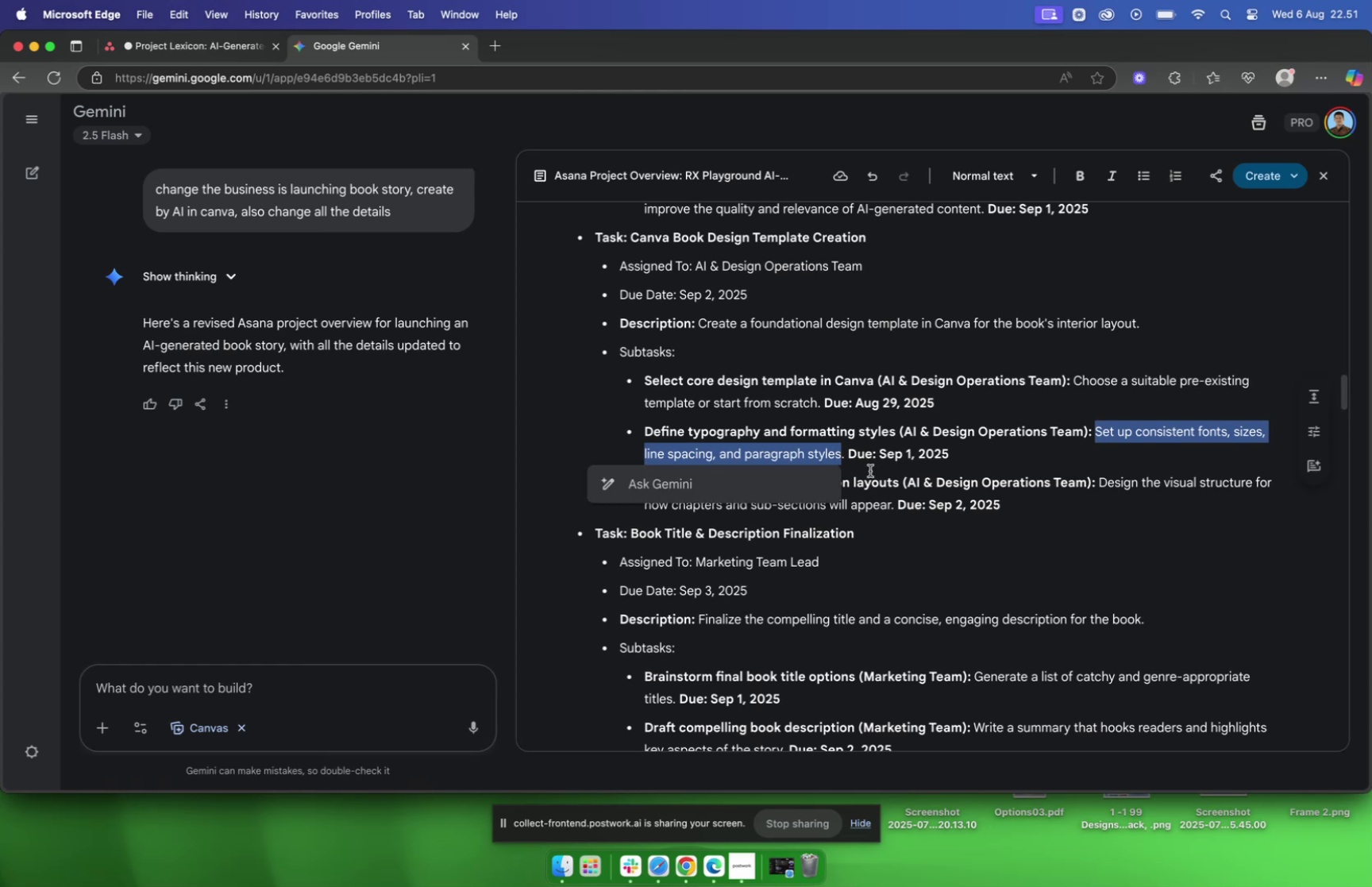 
key(Meta+C)
 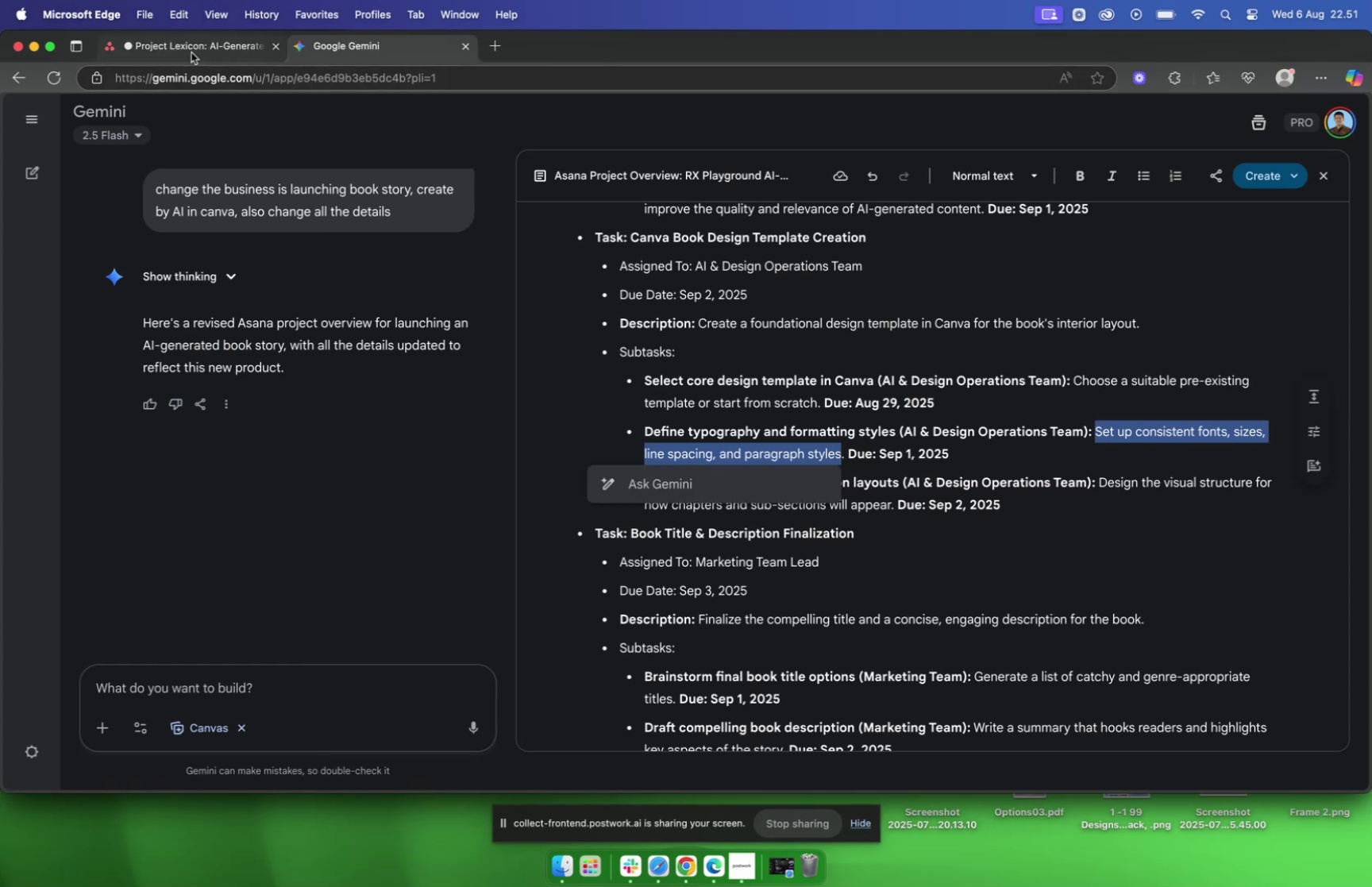 
left_click([195, 48])
 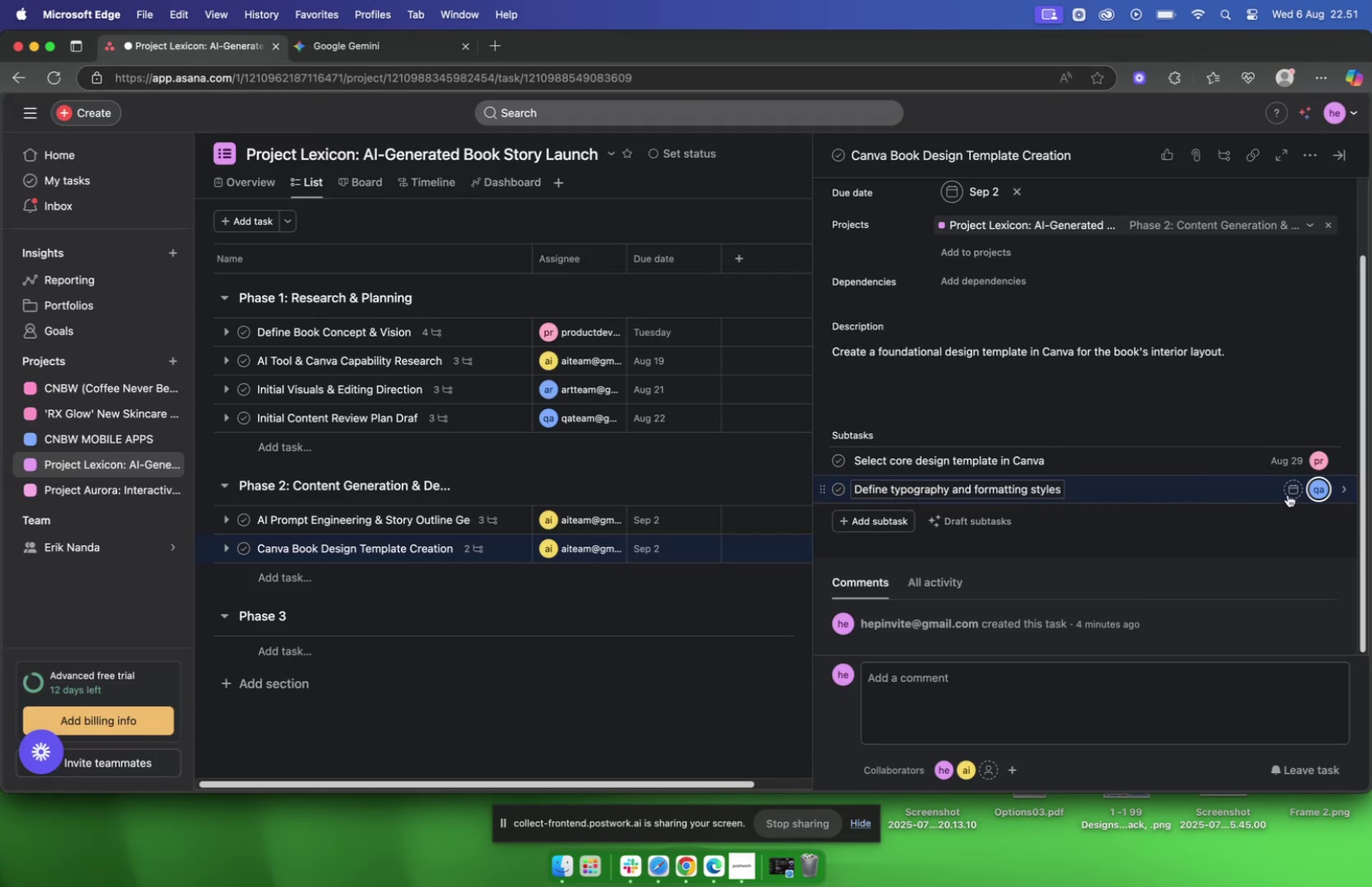 
wait(5.13)
 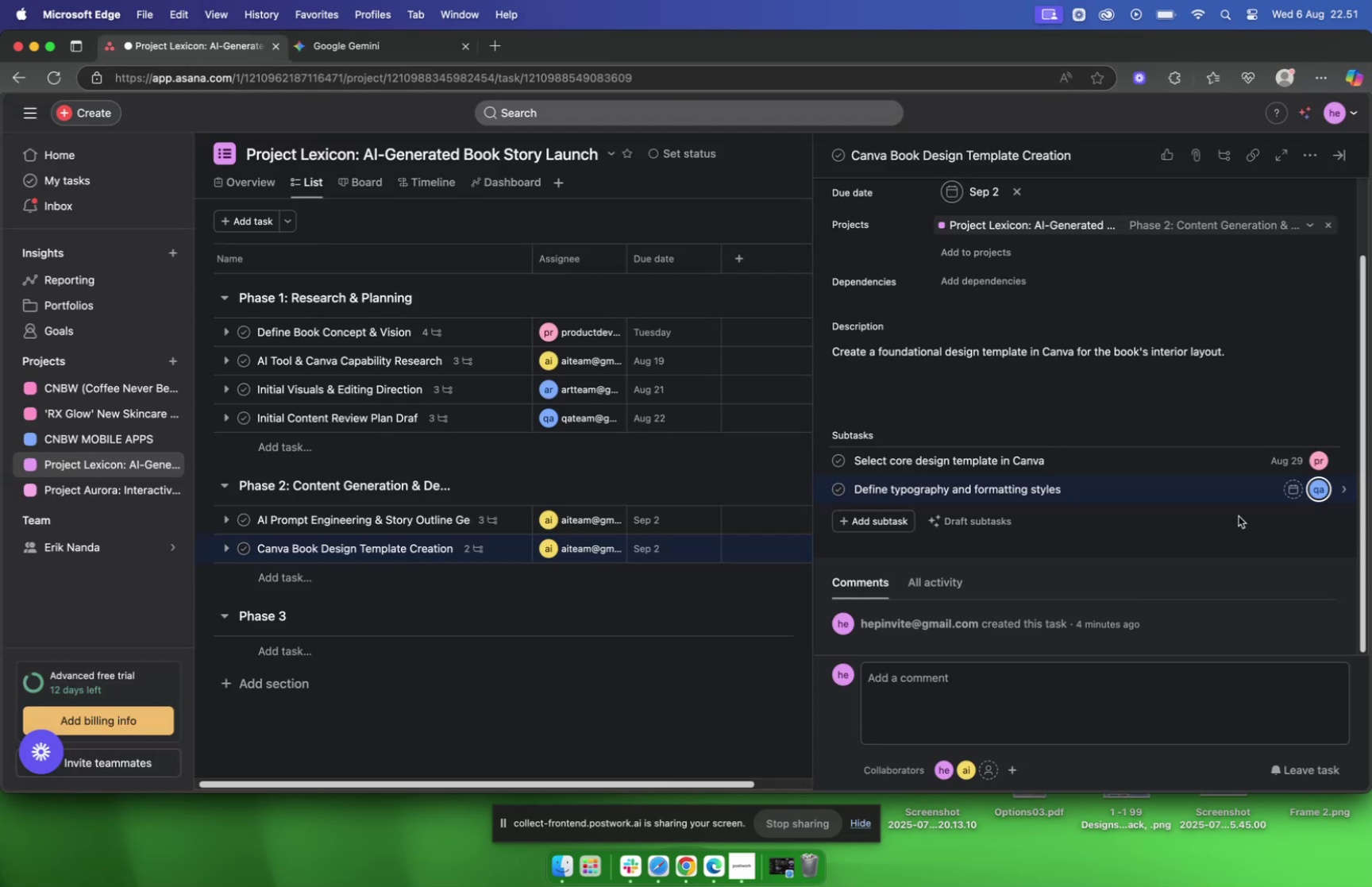 
left_click([1204, 490])
 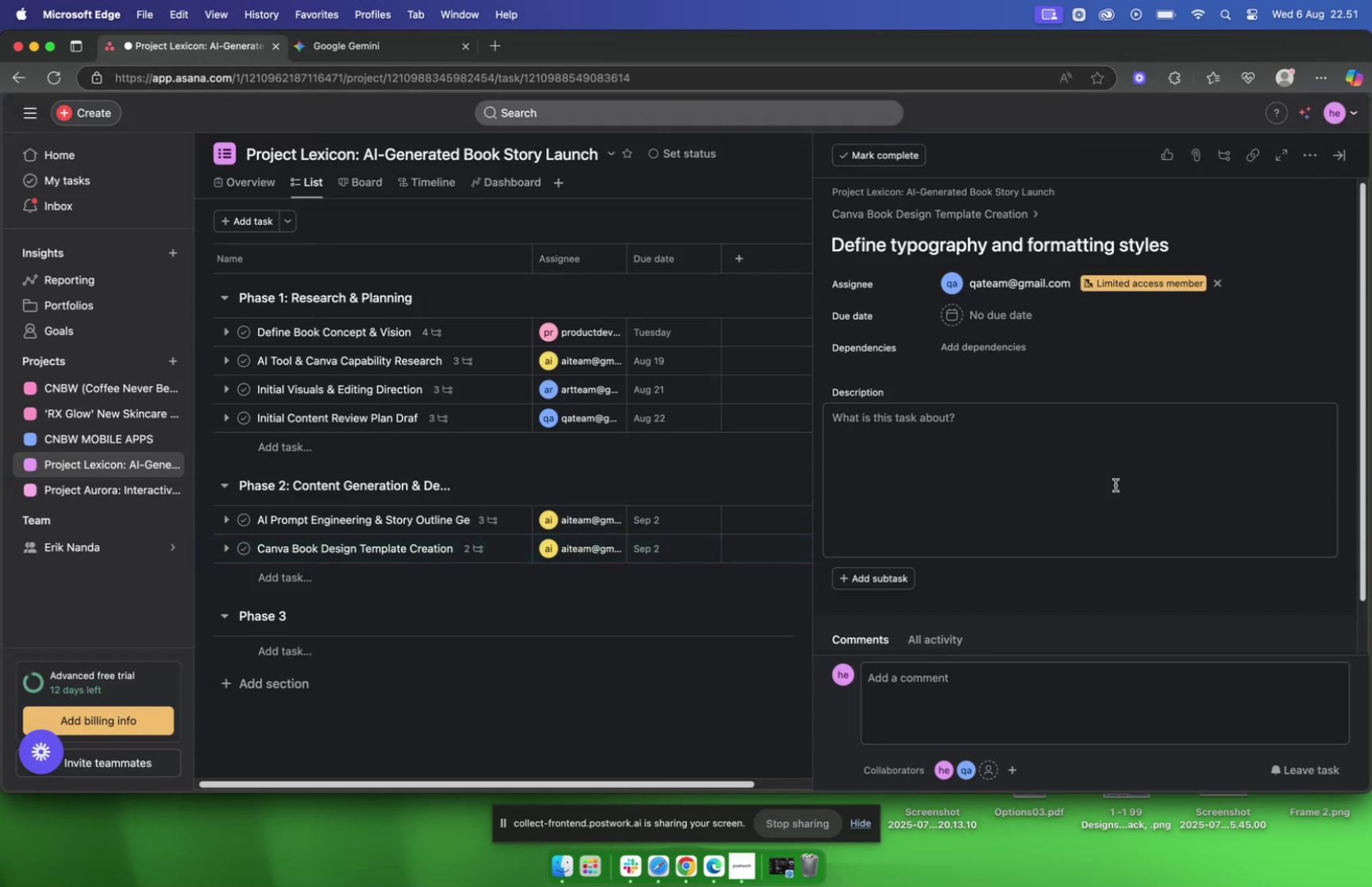 
left_click([1028, 451])
 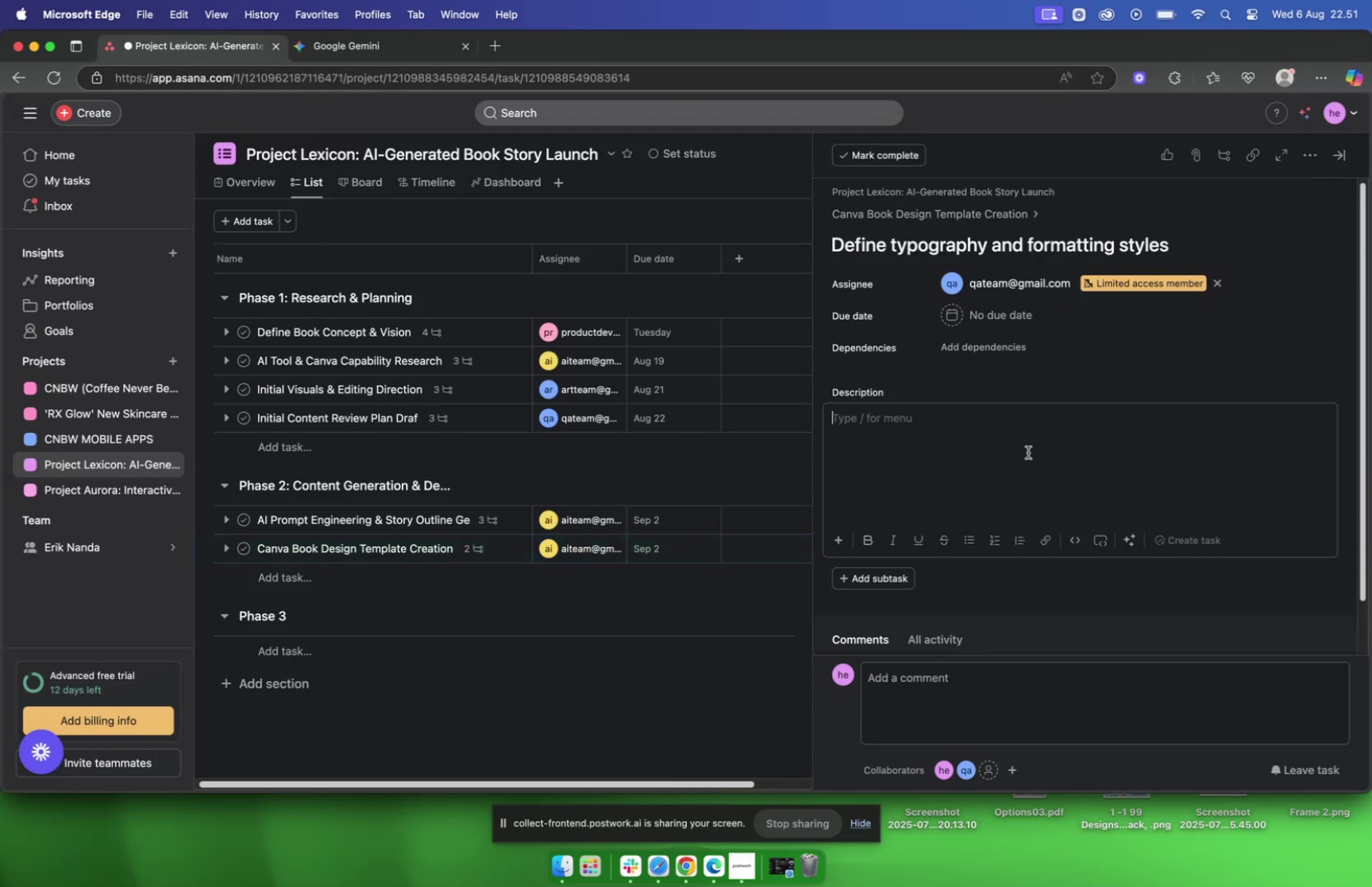 
key(Meta+V)
 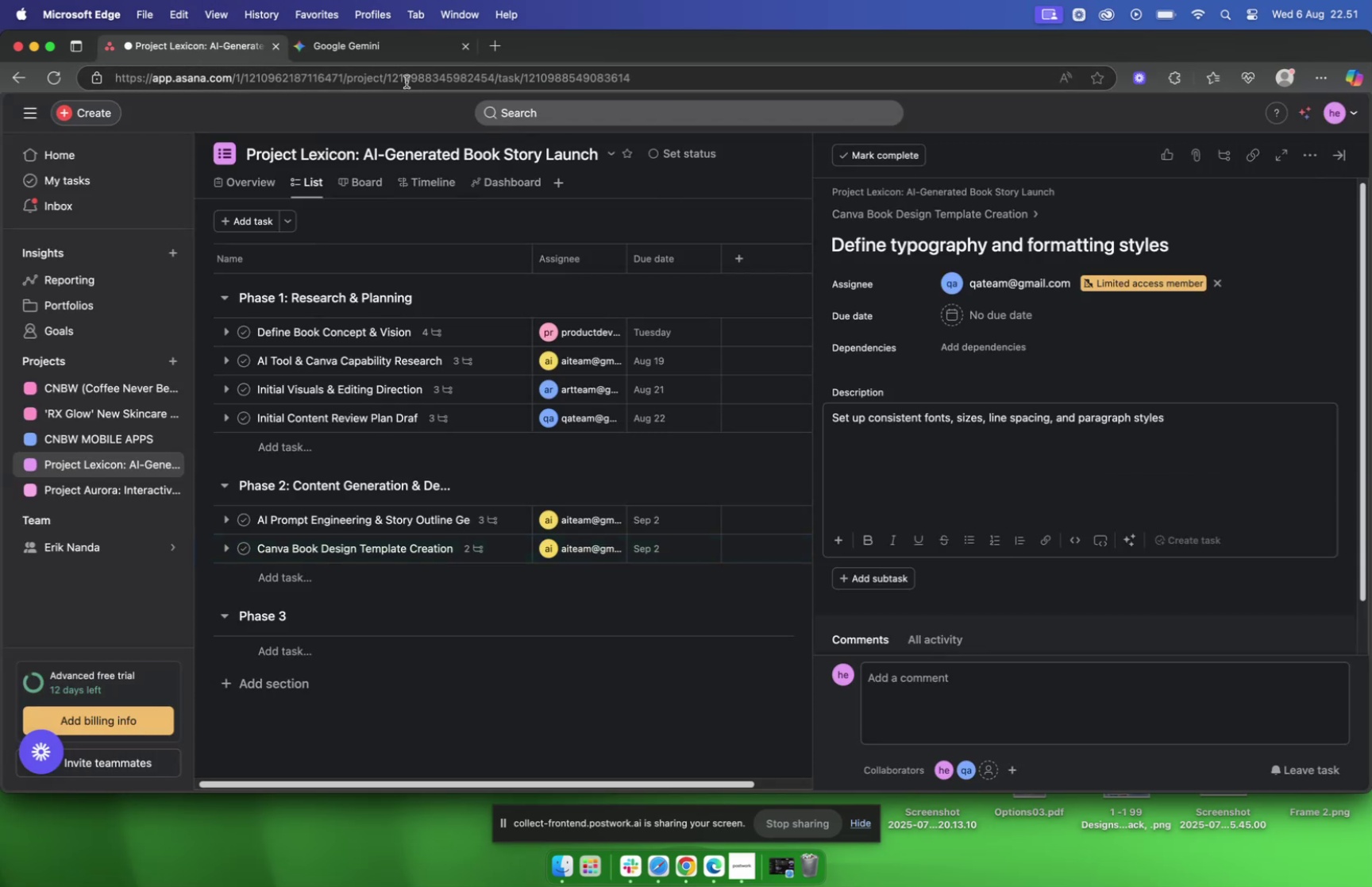 
left_click([376, 51])
 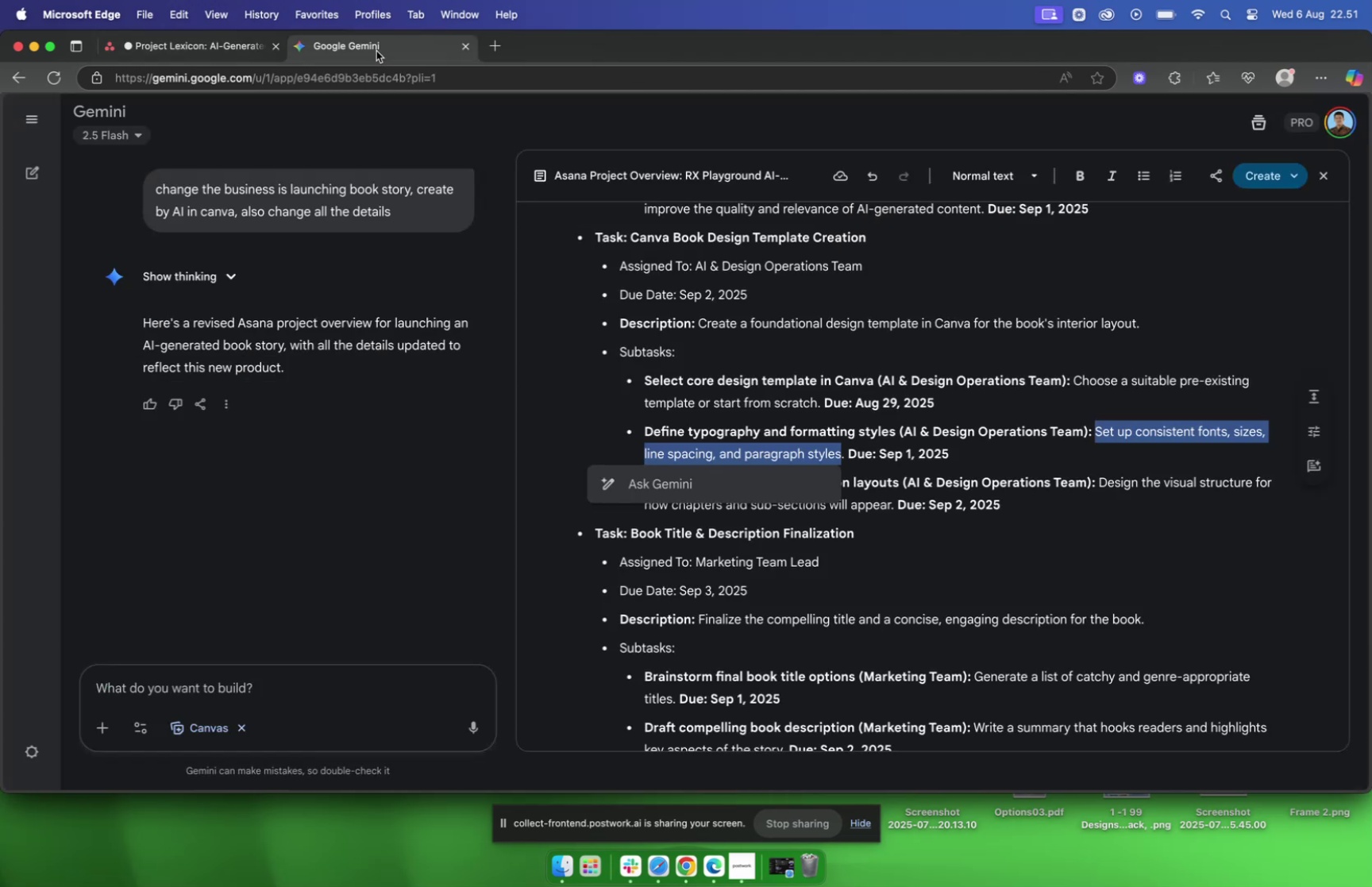 
wait(13.54)
 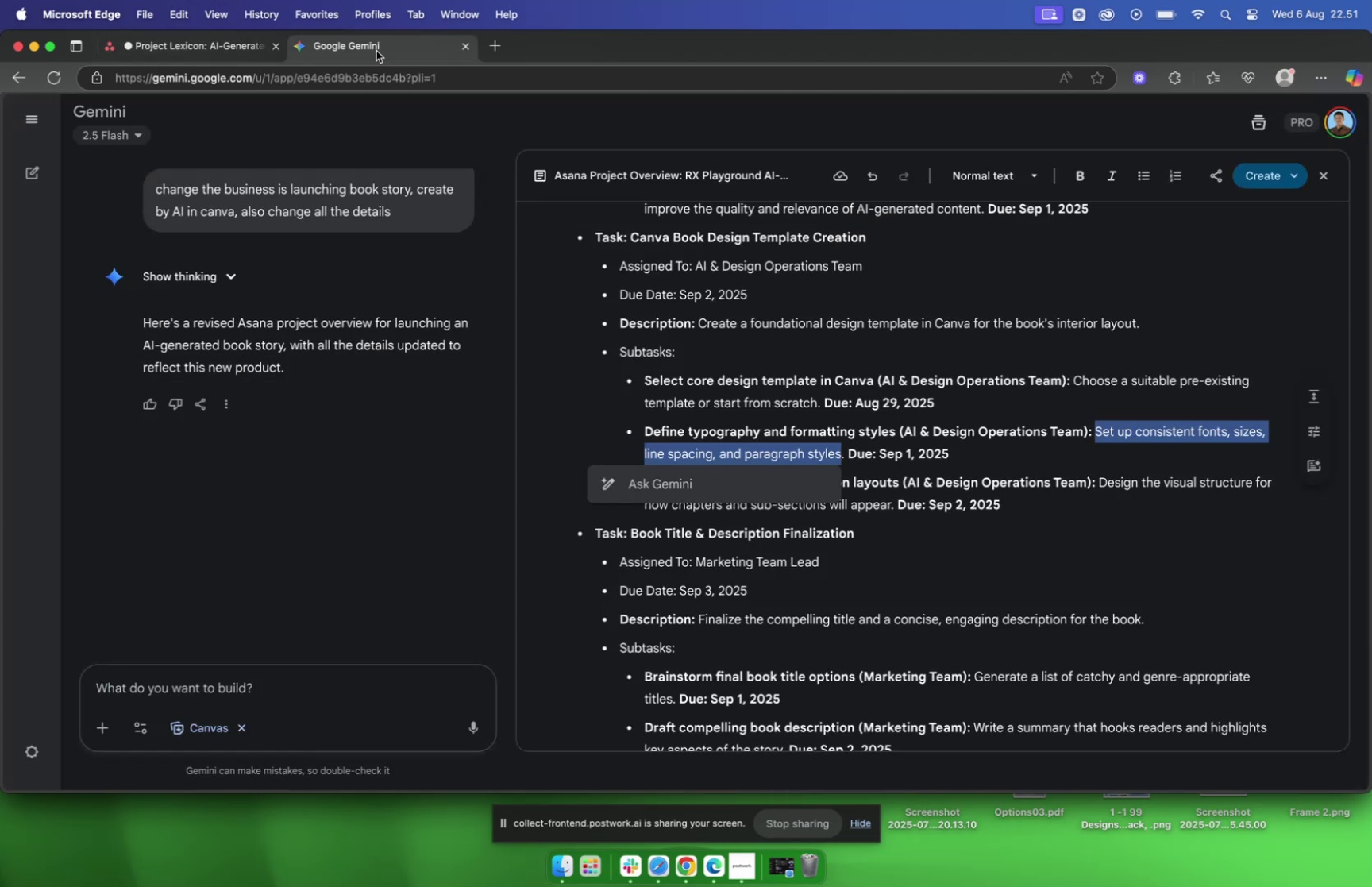 
key(Meta+C)
 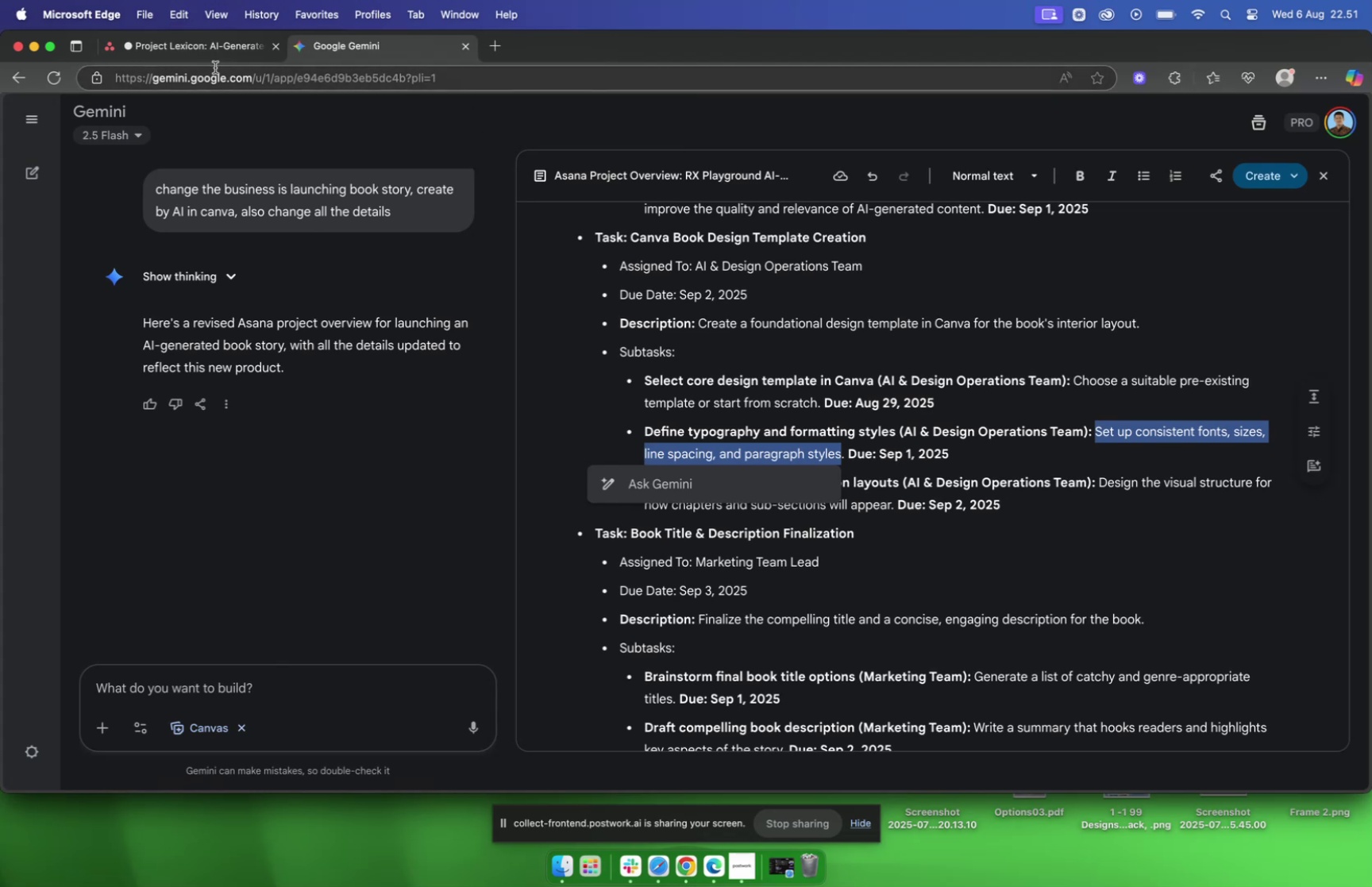 
left_click([209, 48])
 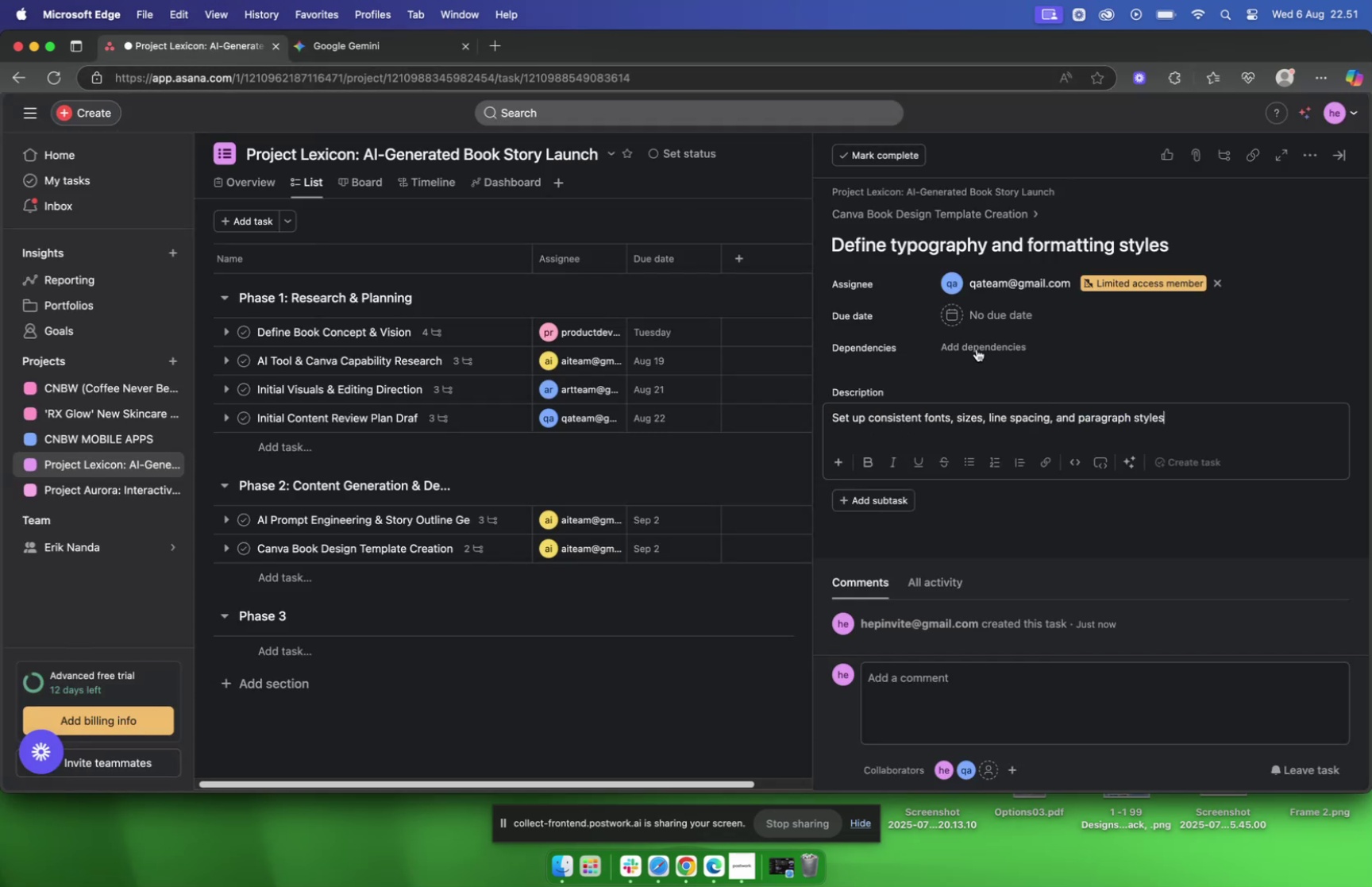 
left_click([349, 44])
 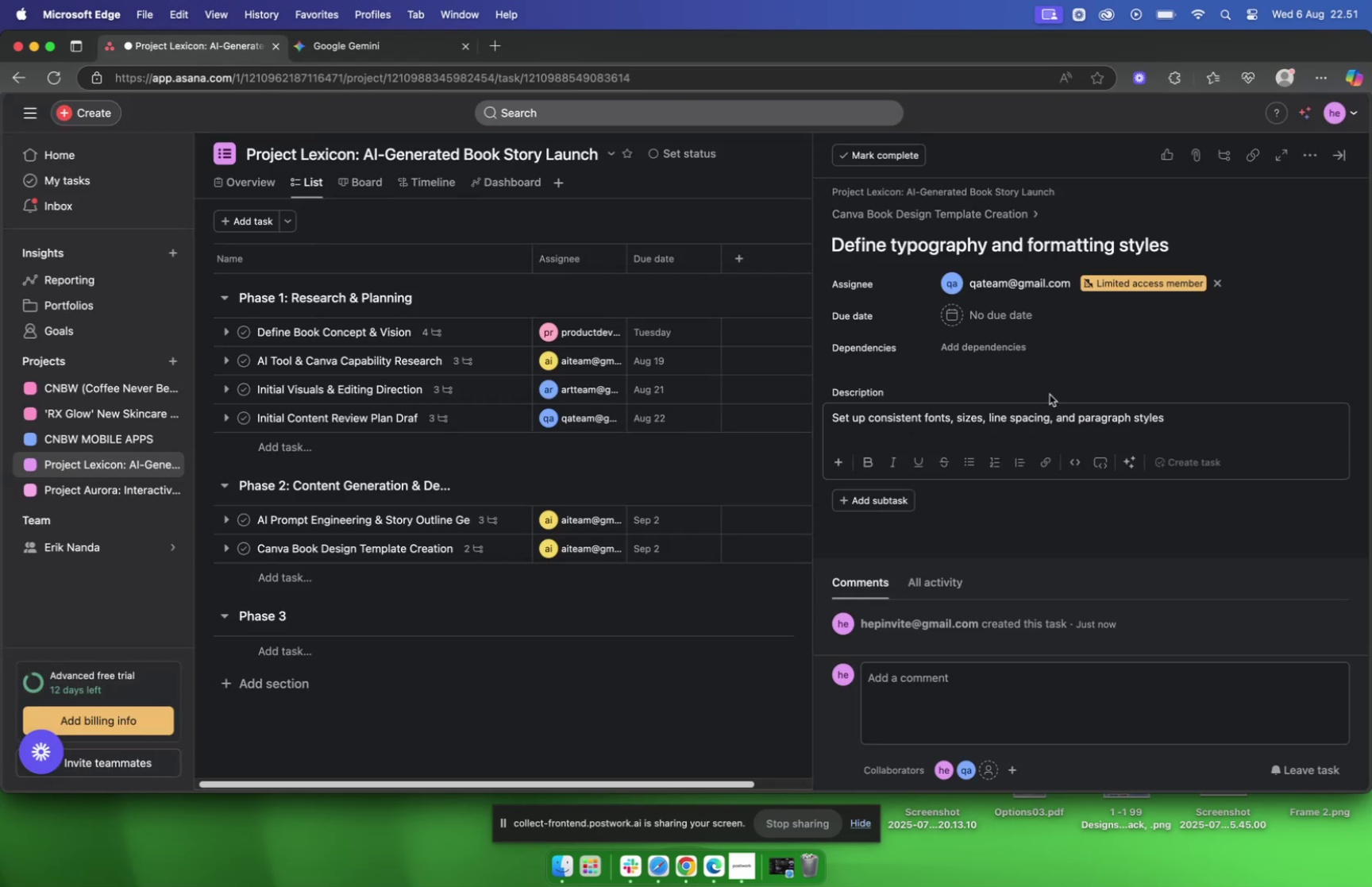 
wait(5.32)
 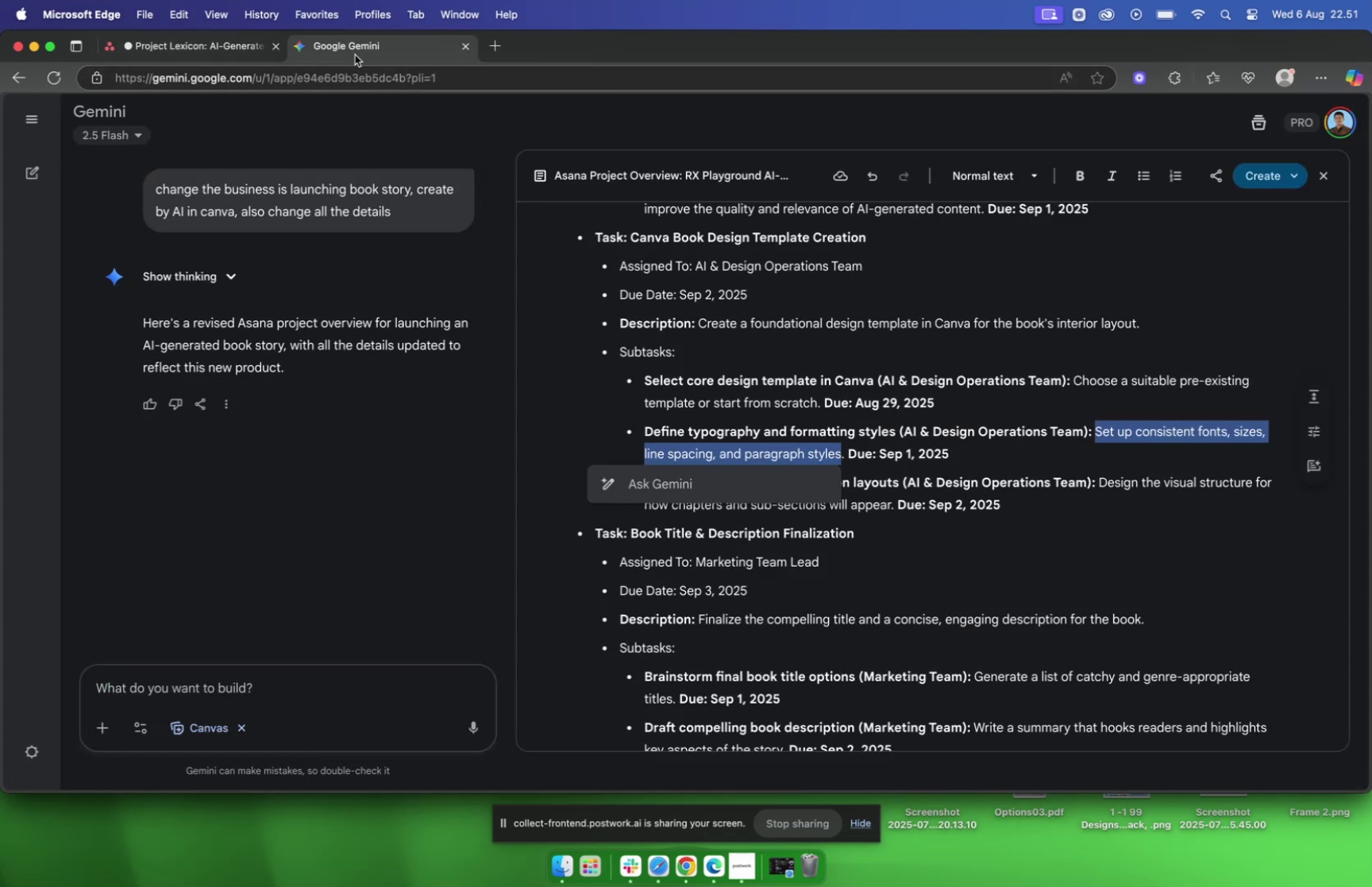 
left_click([874, 218])
 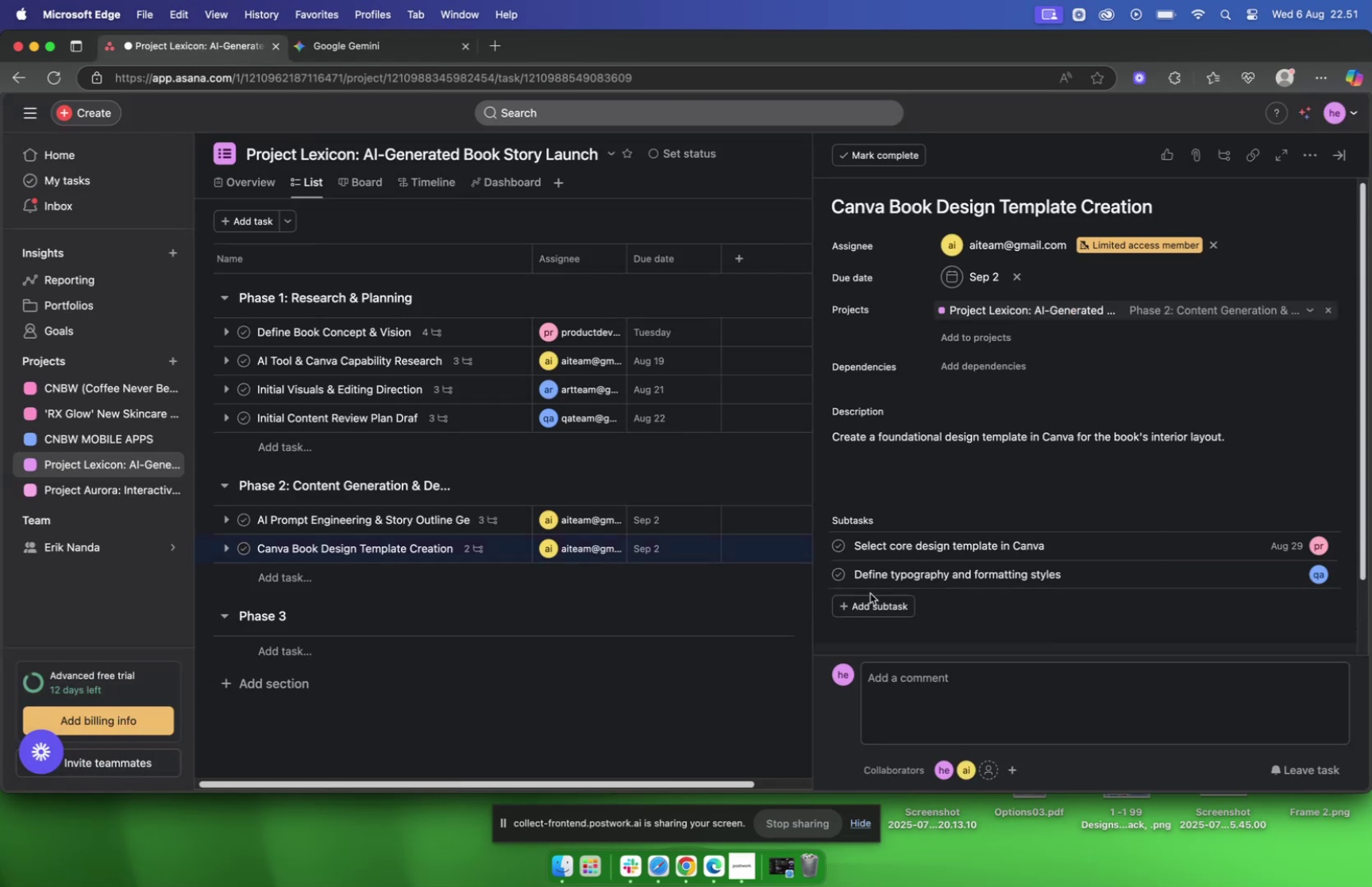 
left_click([877, 607])
 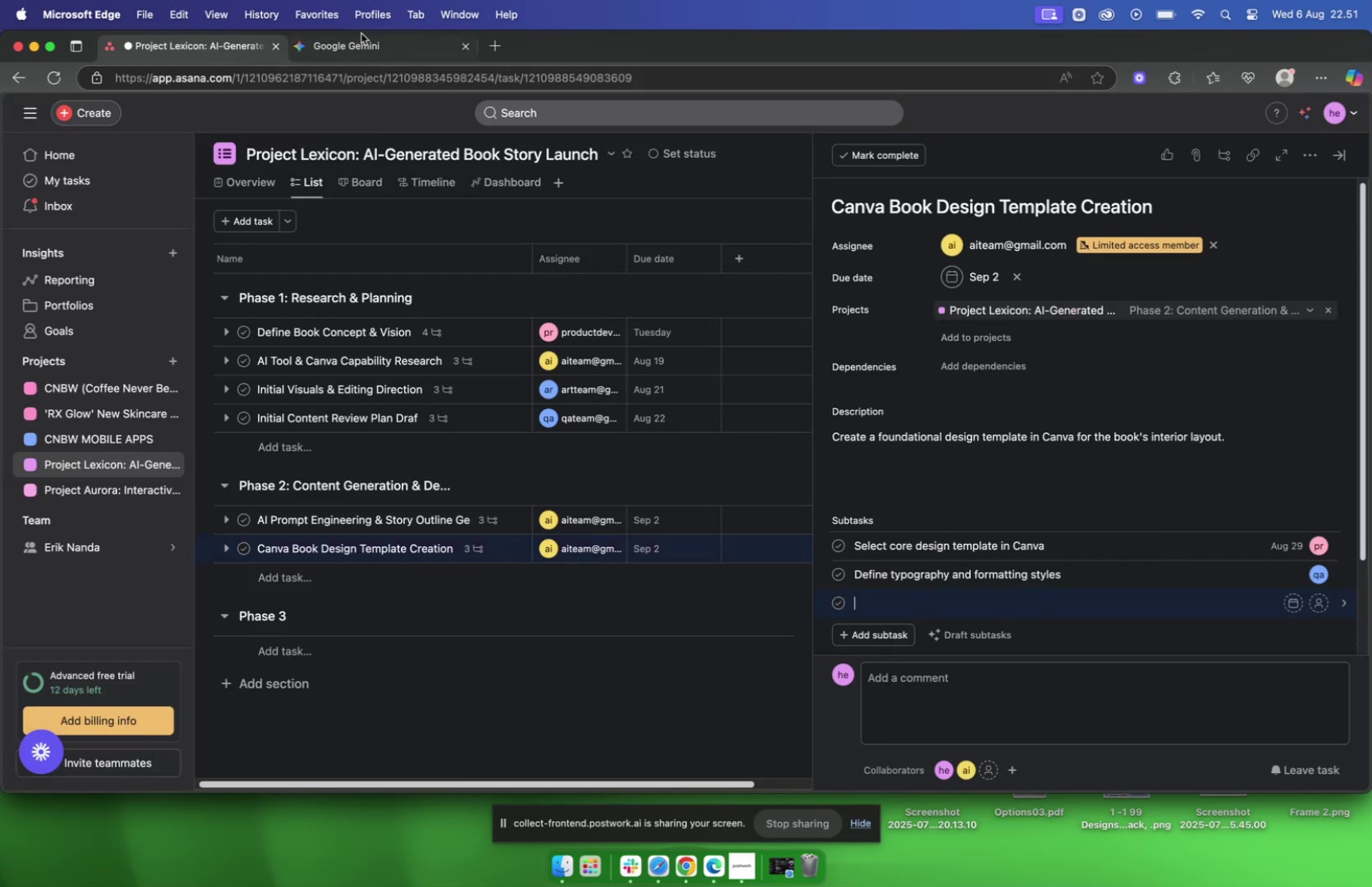 
left_click([364, 44])
 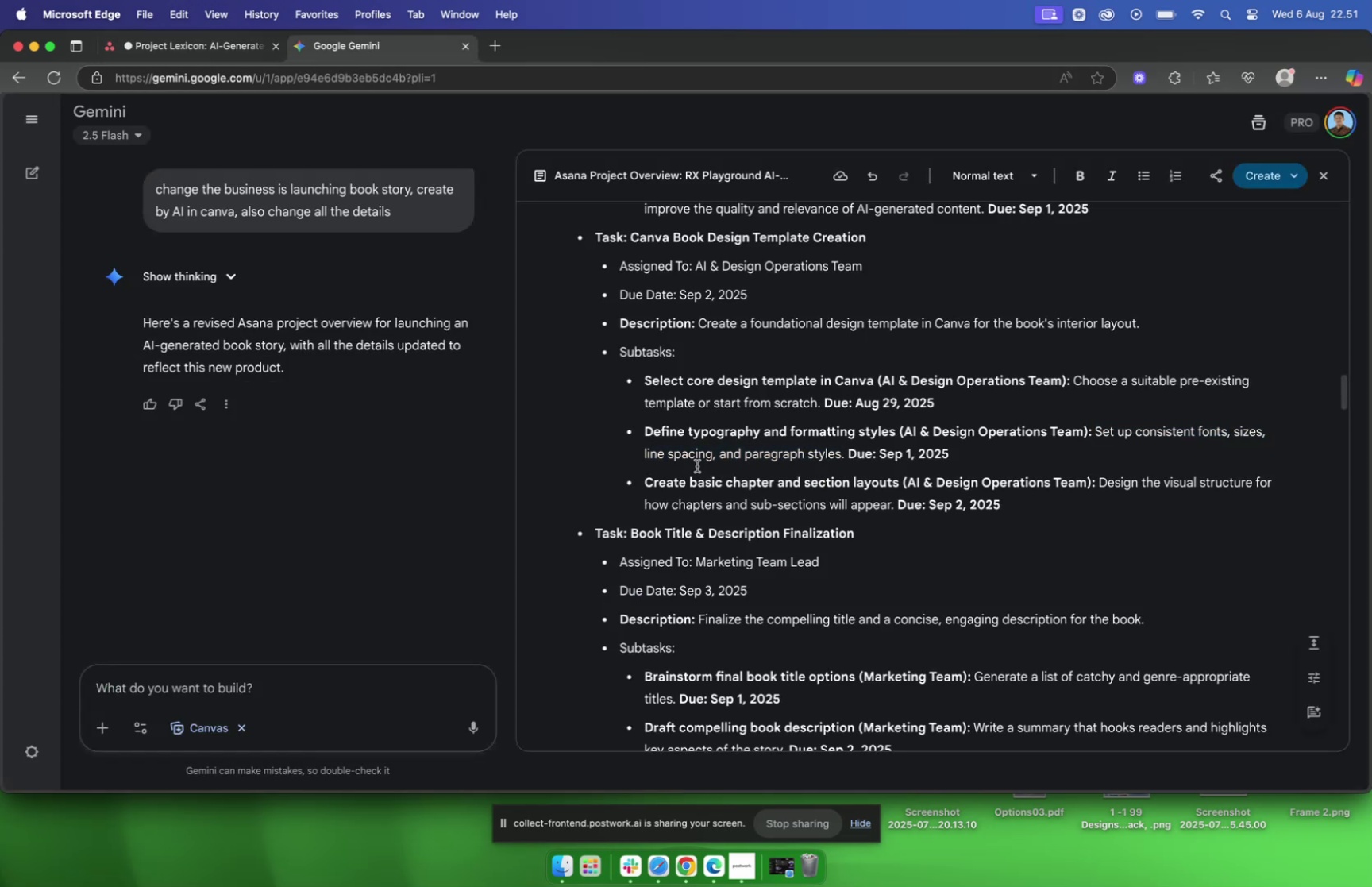 
left_click([221, 49])
 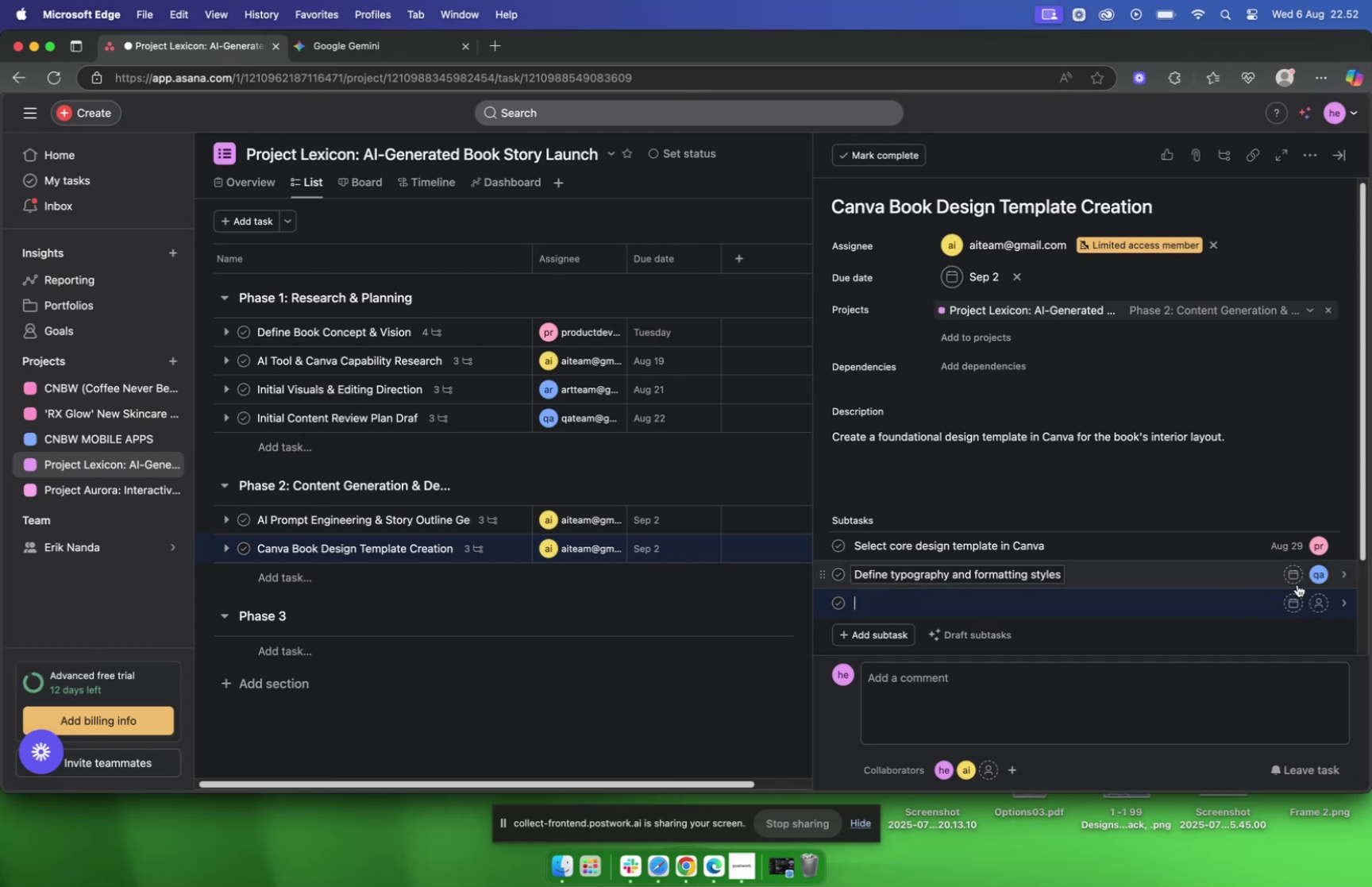 
left_click([1293, 576])
 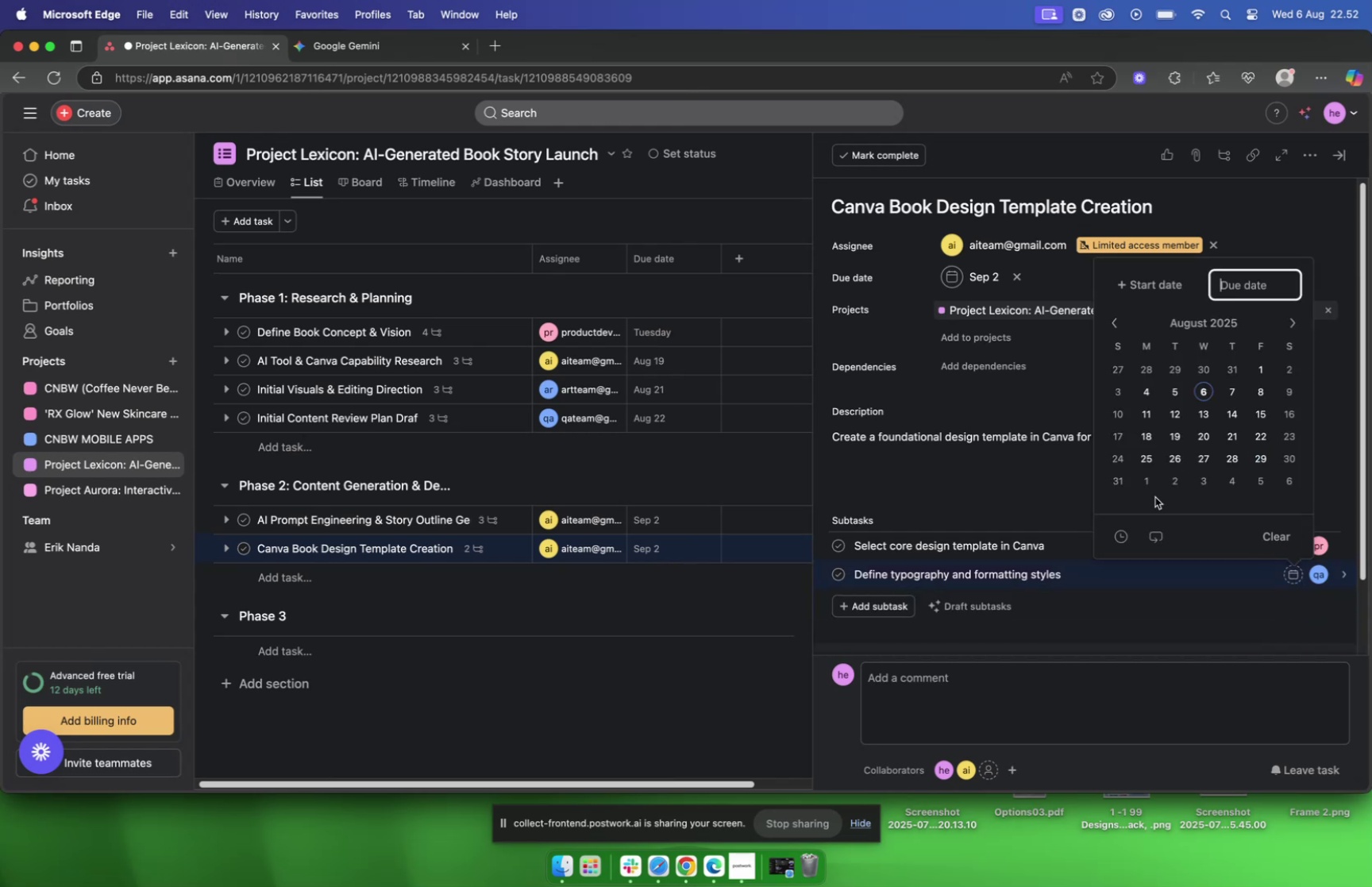 
left_click([1145, 483])
 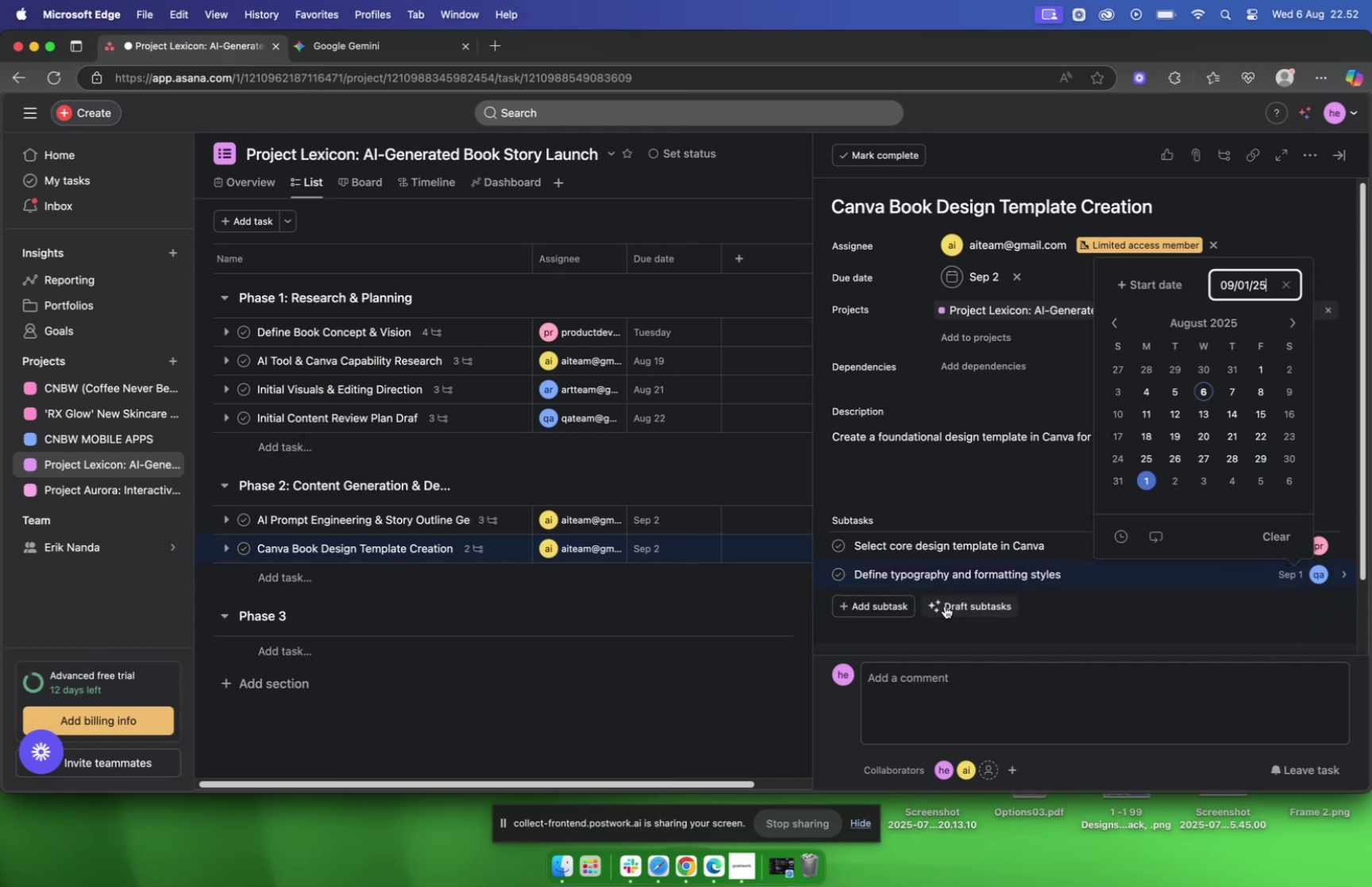 
left_click([866, 604])
 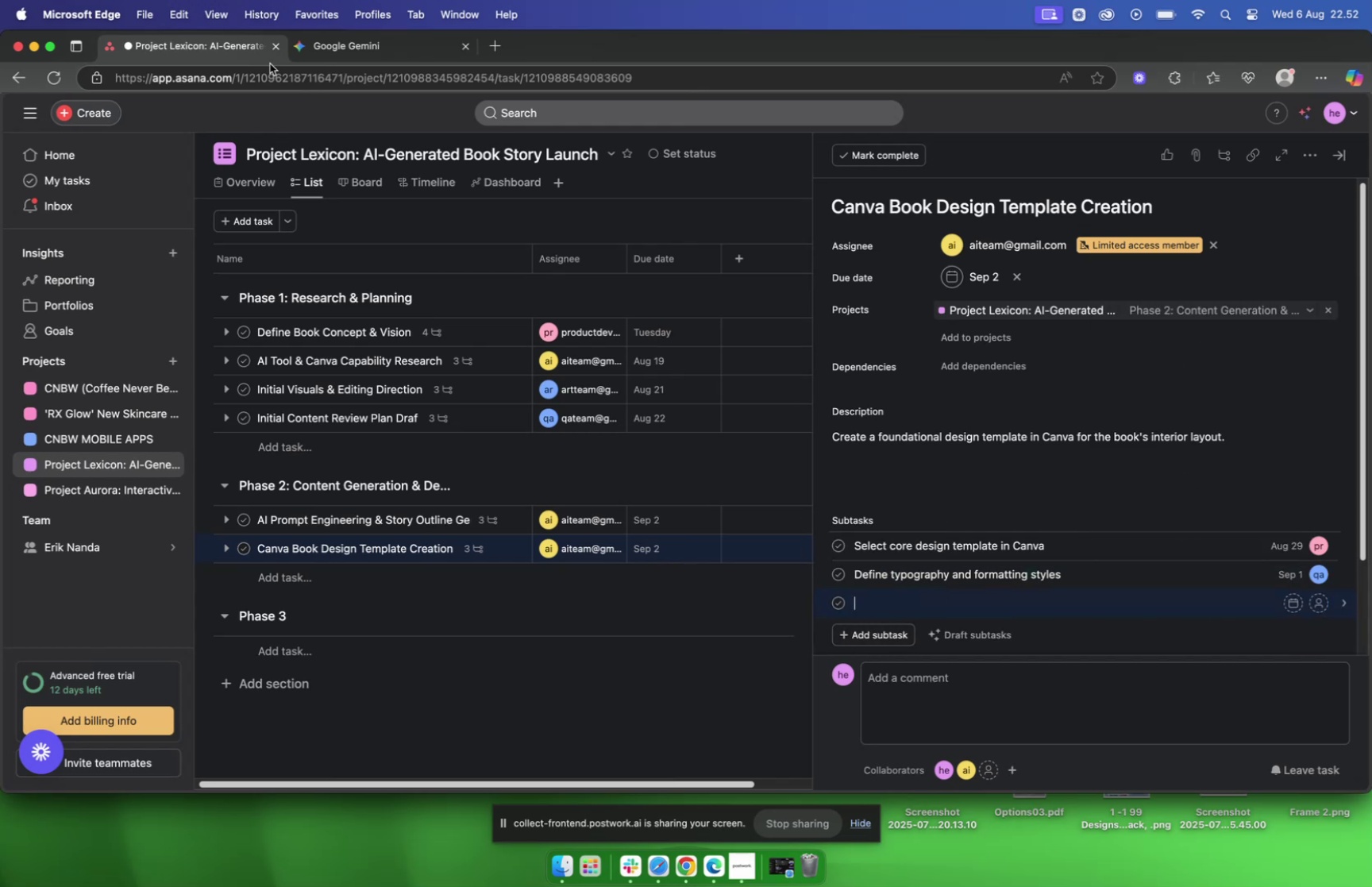 
left_click([348, 39])
 